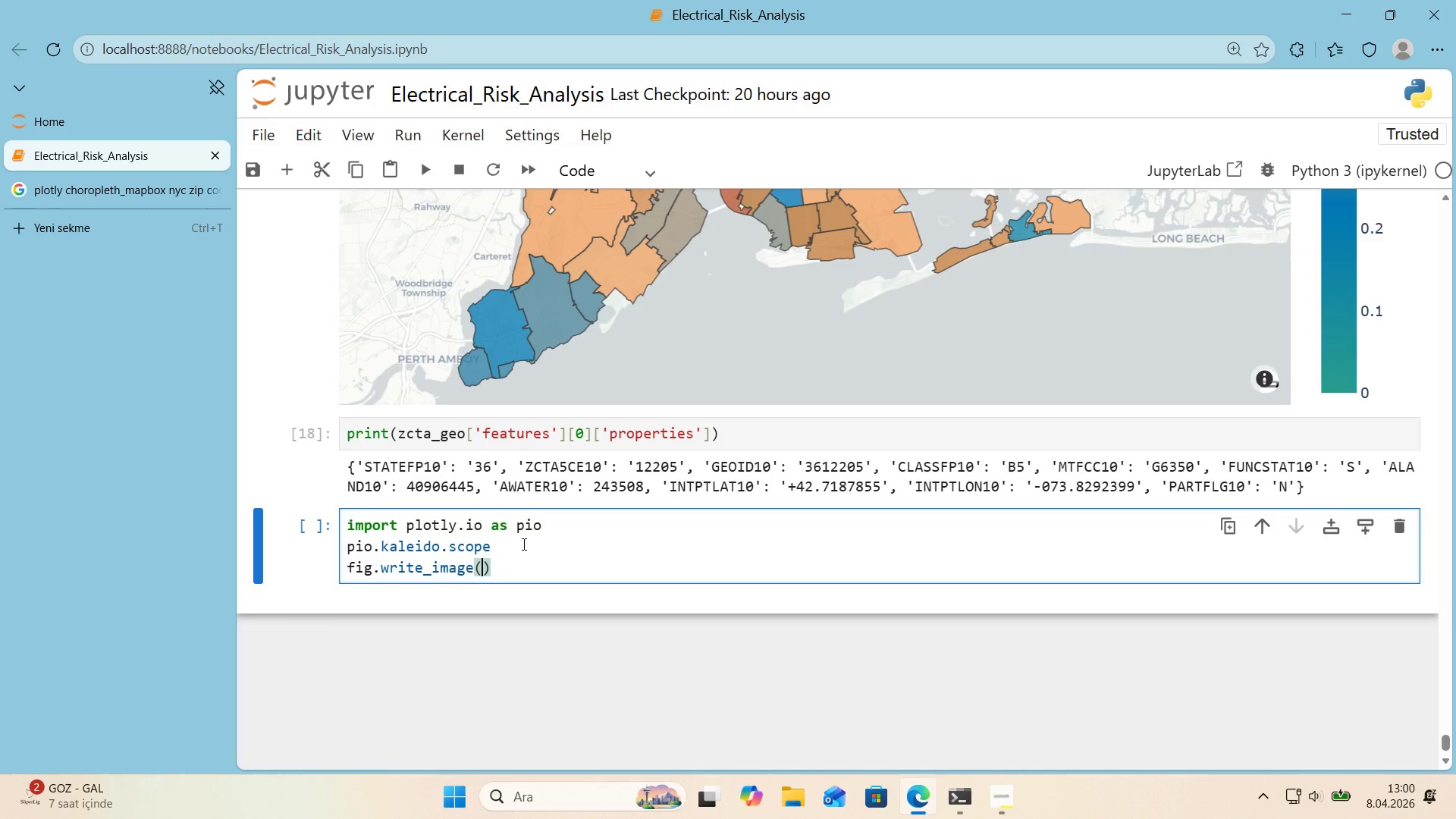 
key(ArrowLeft)
 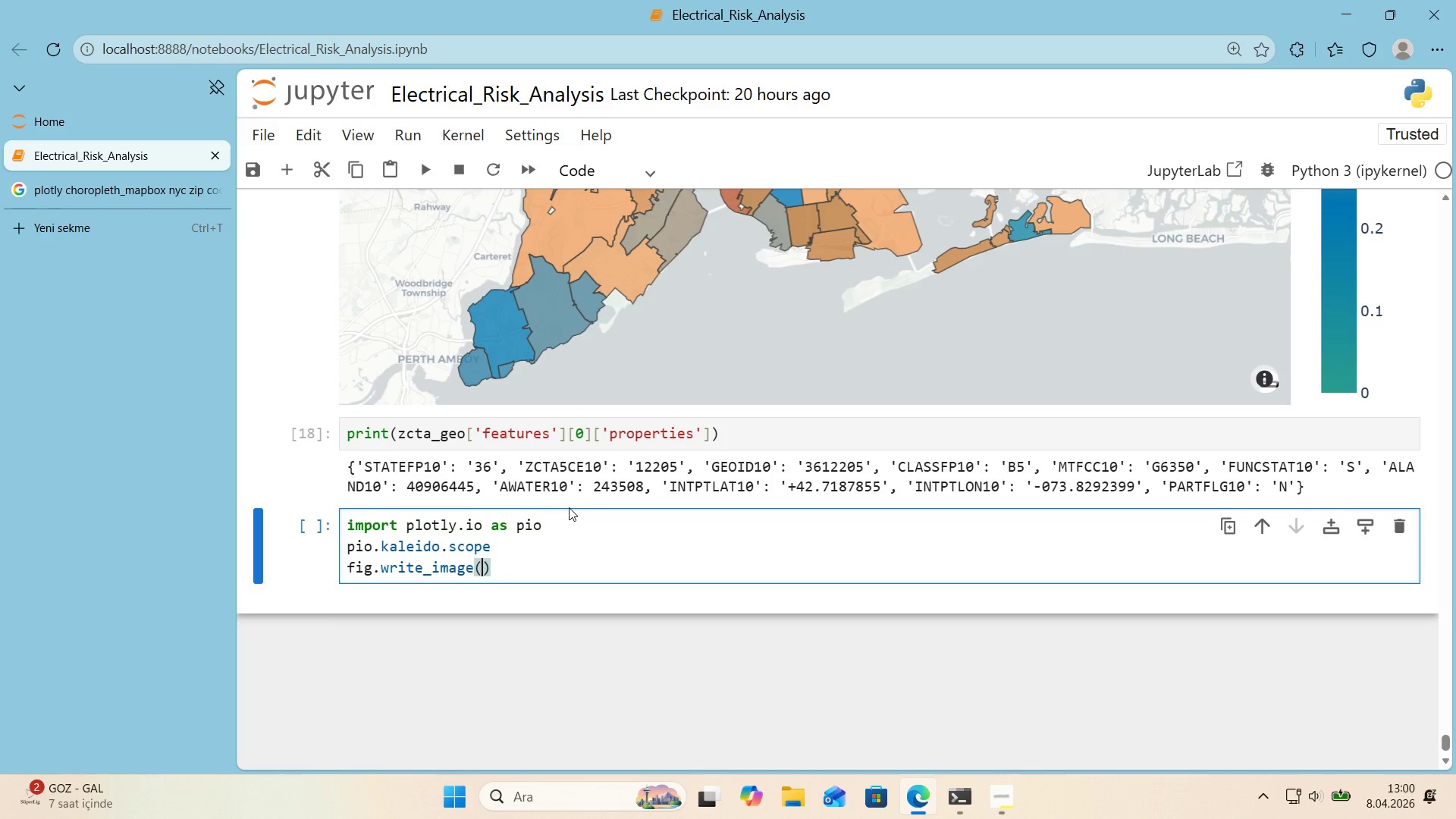 
type(@@)
 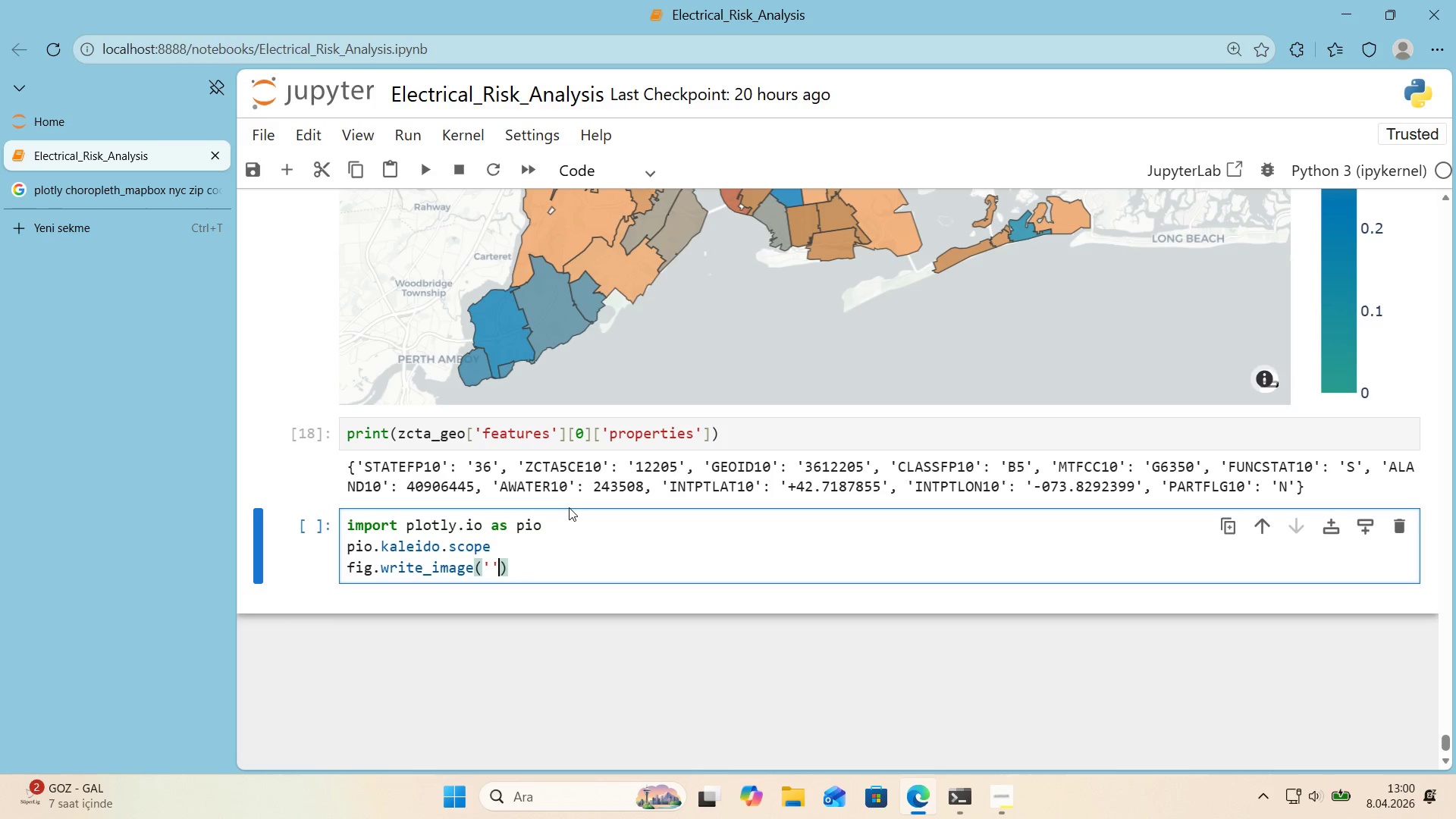 
key(ArrowLeft)
 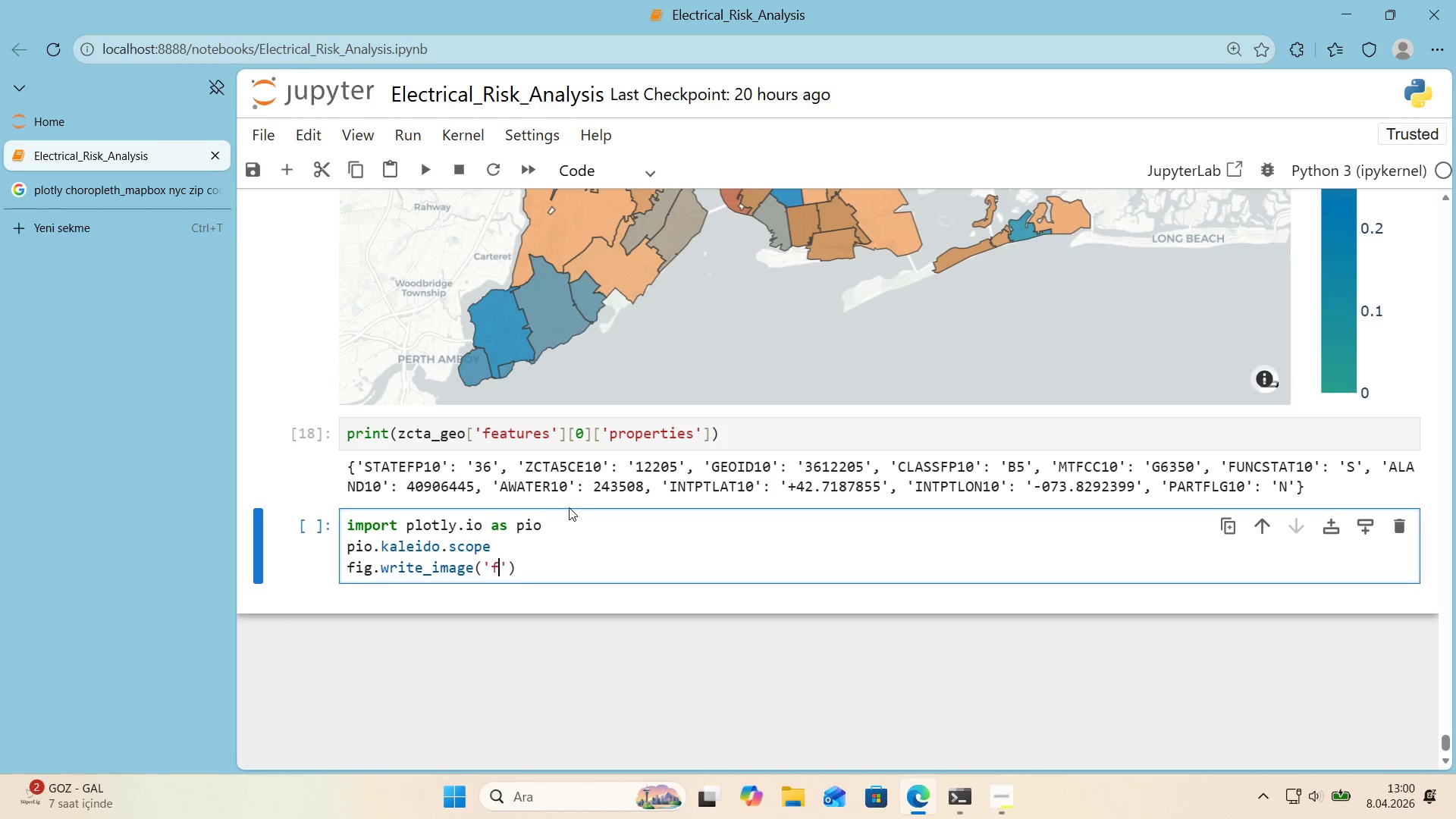 
type(f'g_04_pr'or'ty_choropleth.png)
 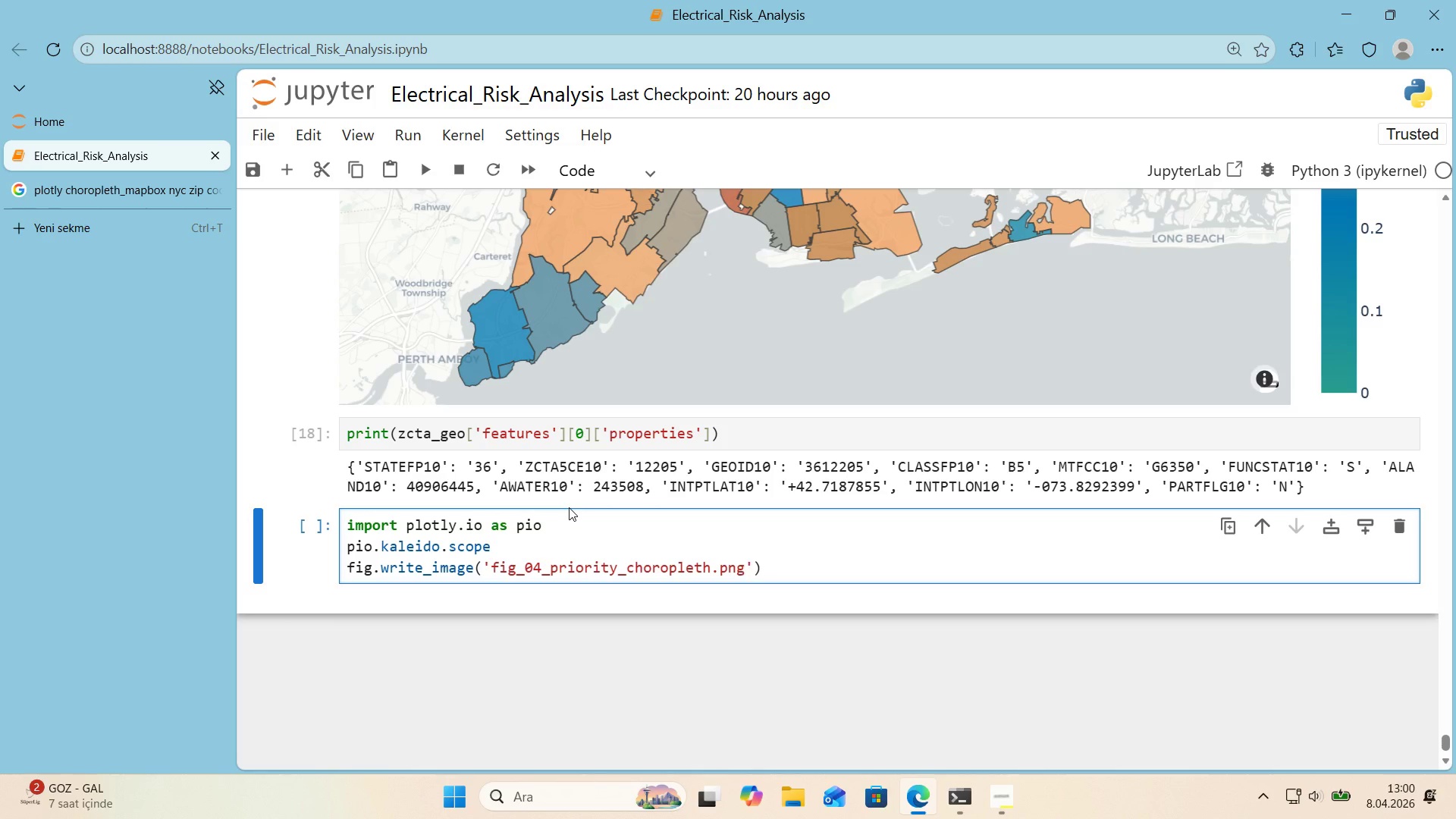 
key(ArrowRight)
 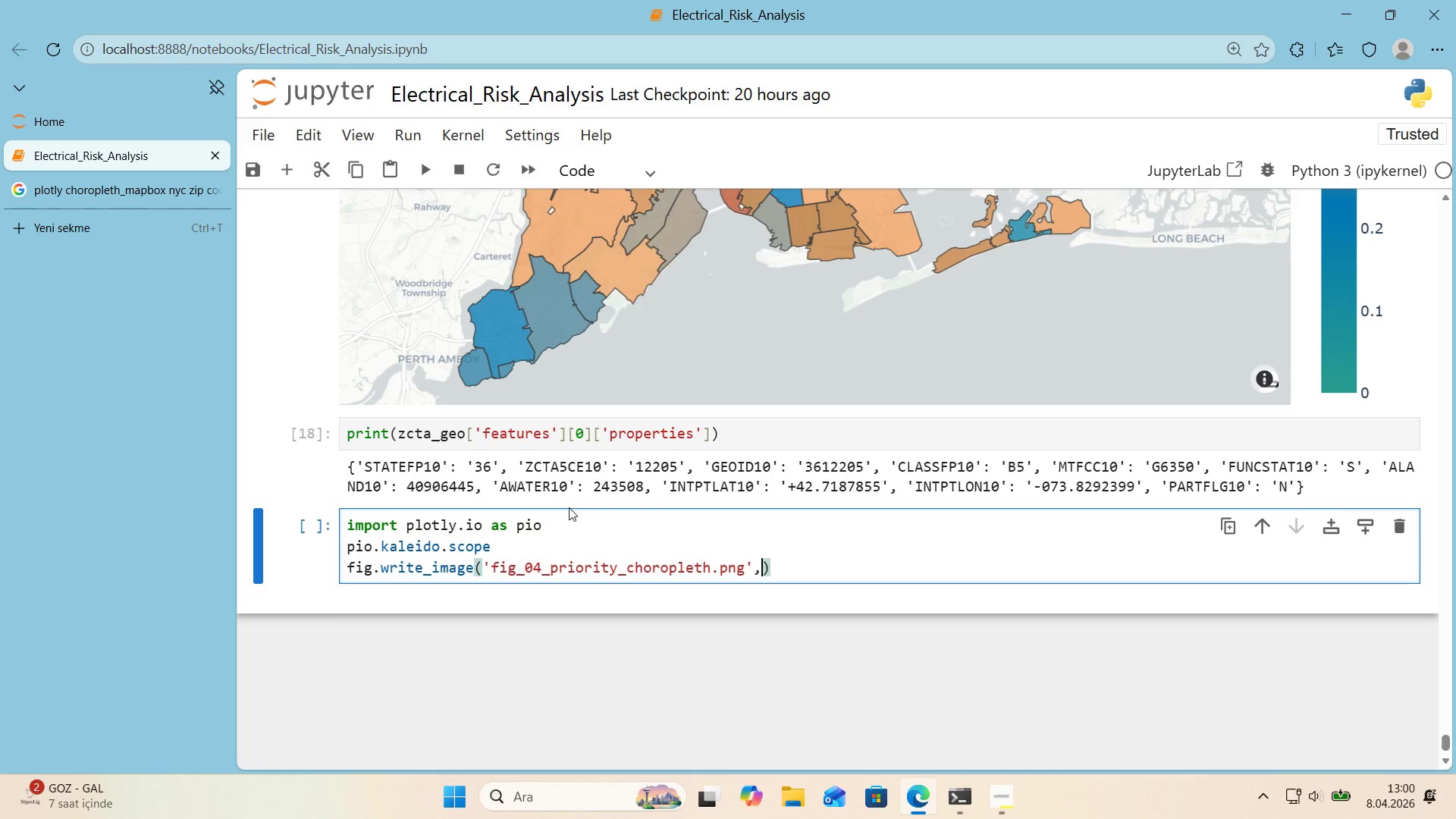 
type(, w,)
key(Backspace)
type('dth)1400, he'ght)900, scale)2)
 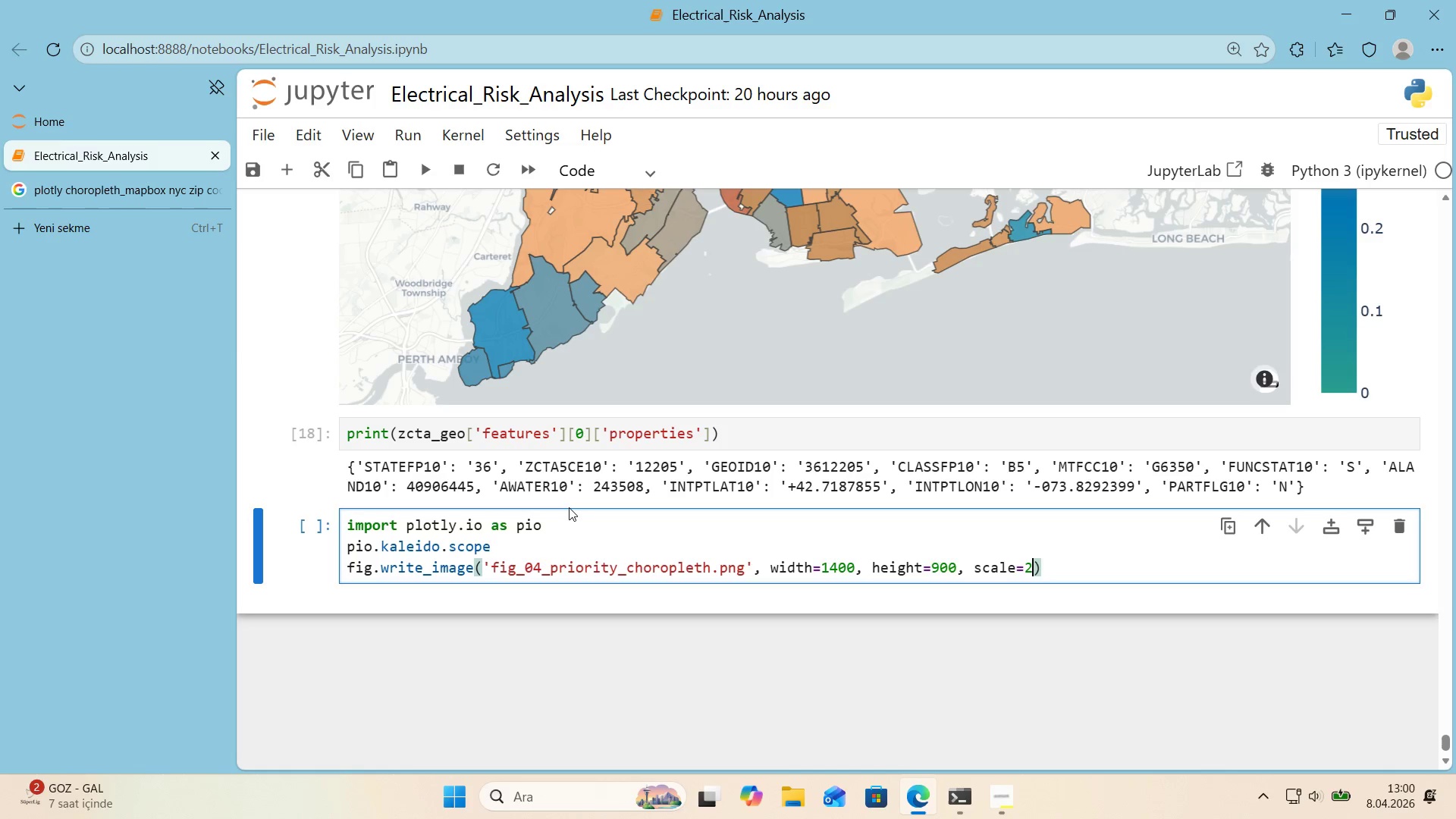 
key(ArrowRight)
 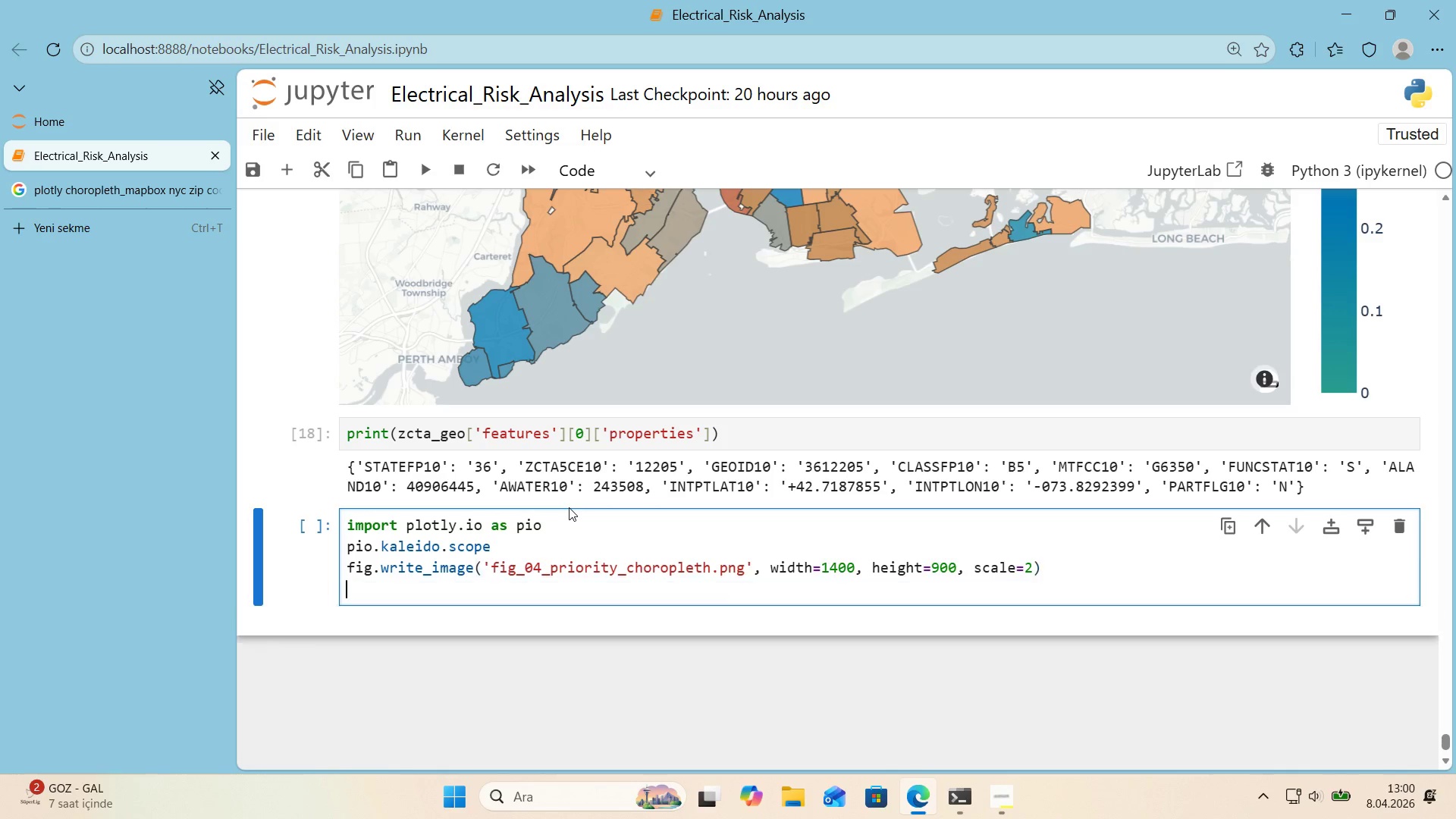 
key(Enter)
 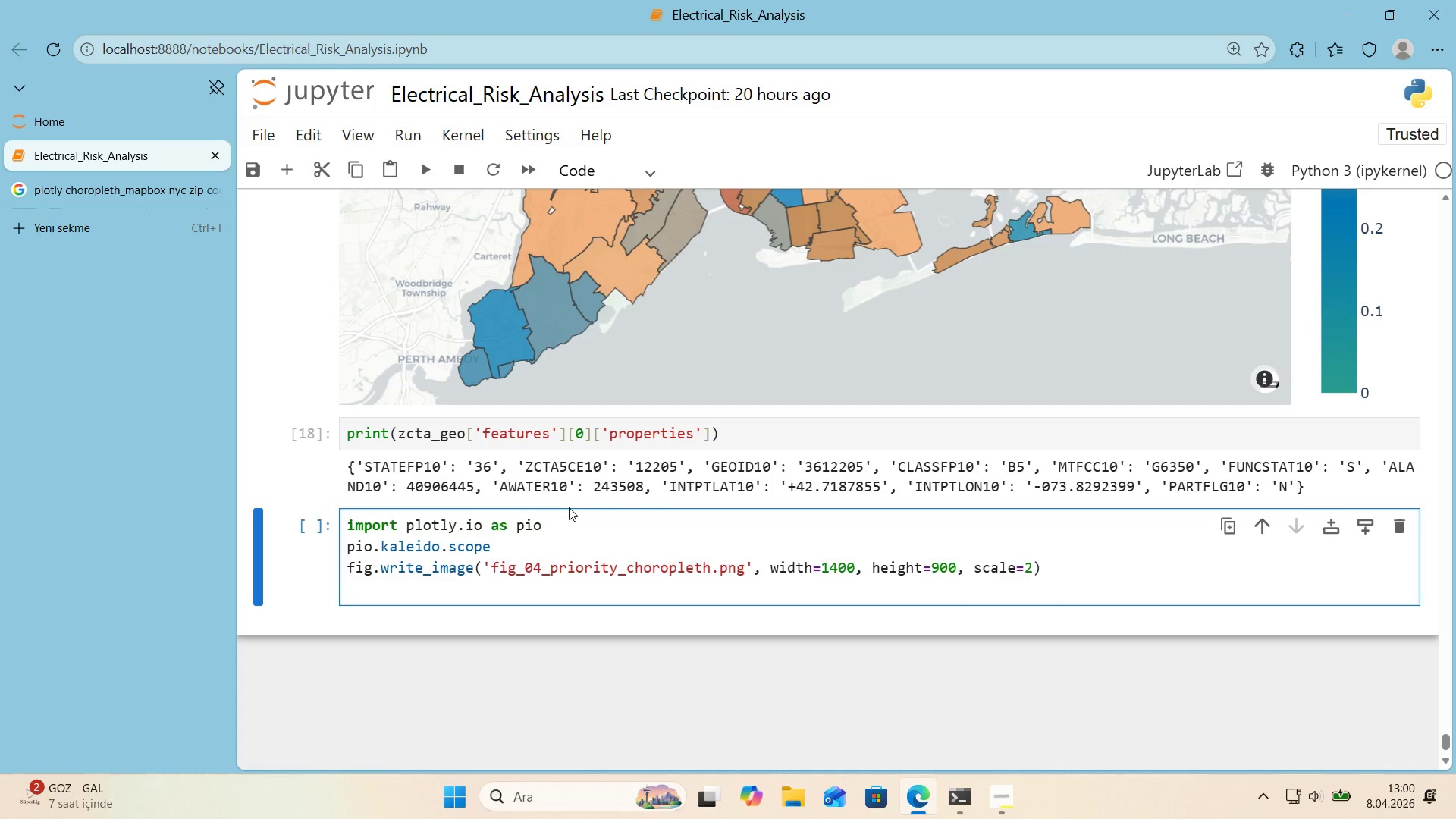 
type([)
key(Backspace)
type(pr'nt*()
 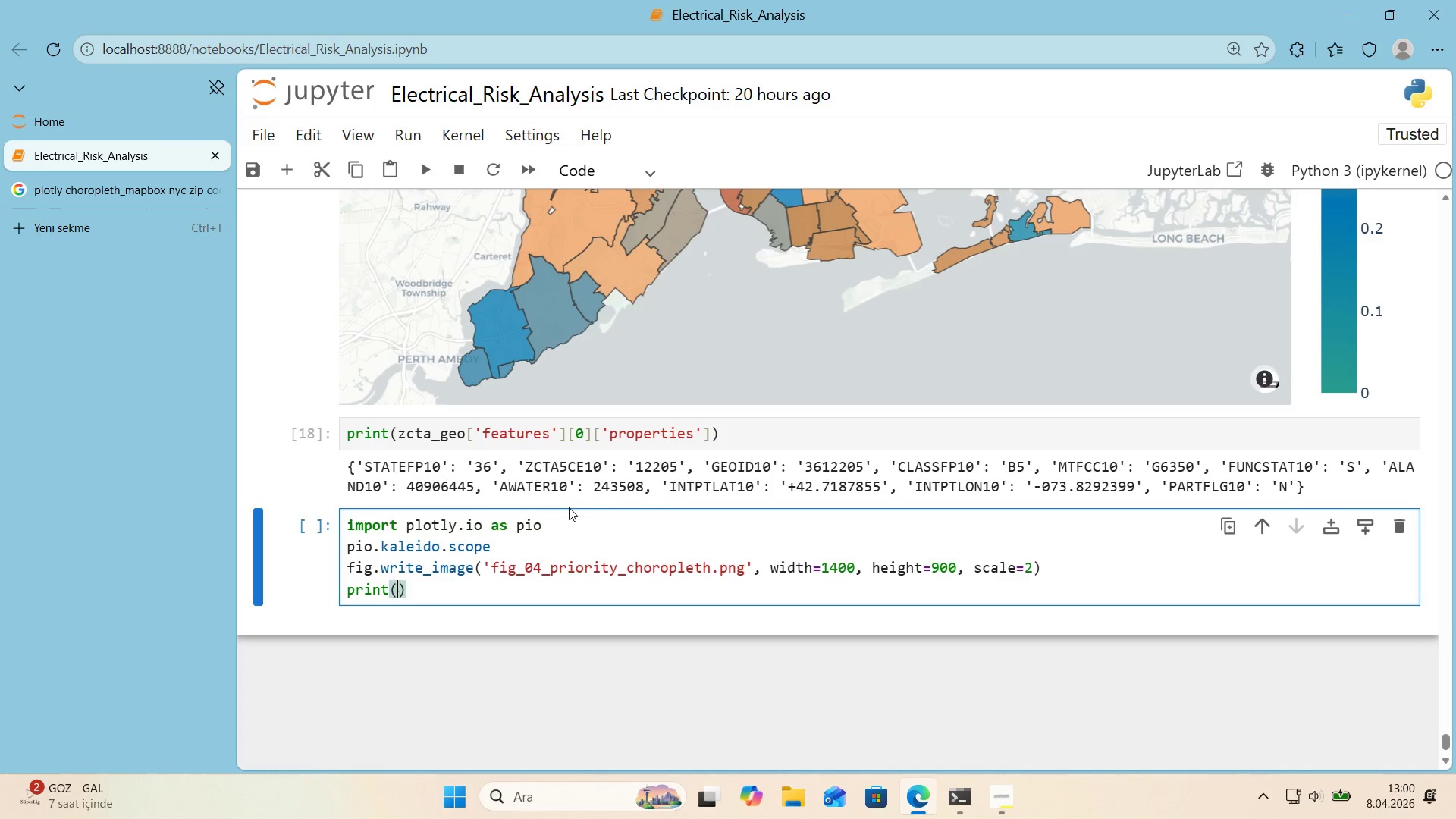 
 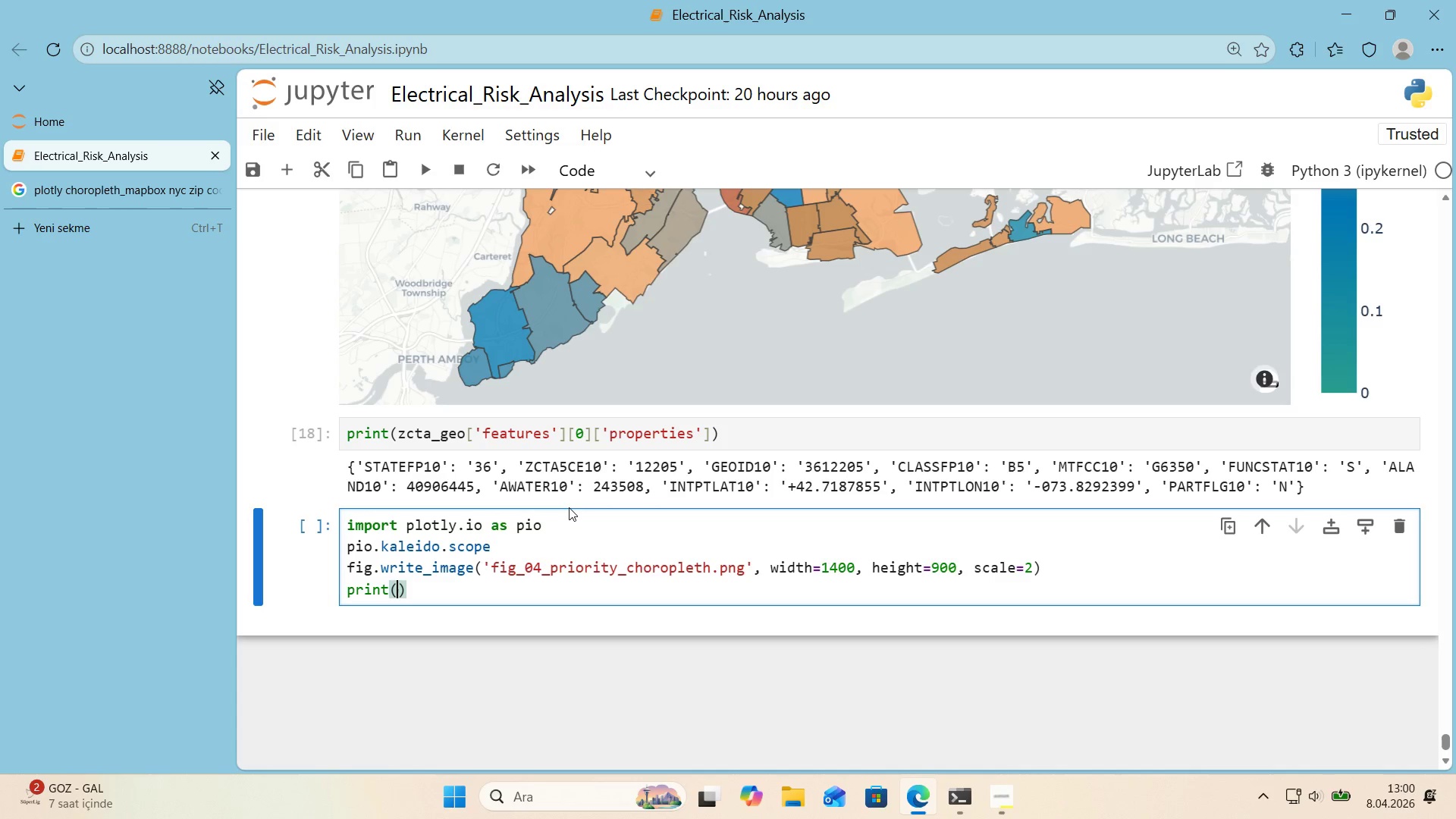 
key(ArrowLeft)
 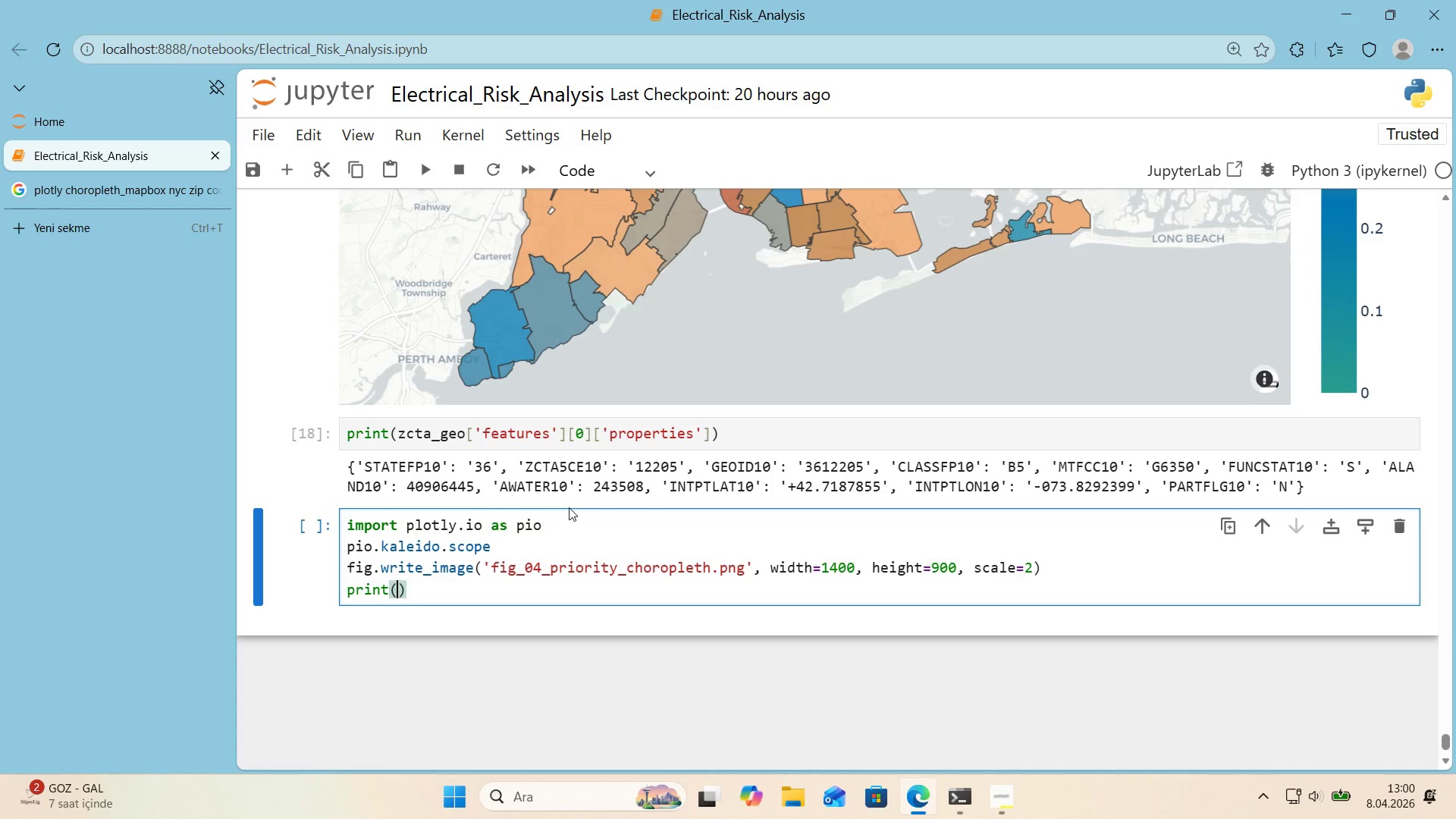 
type(@@)
 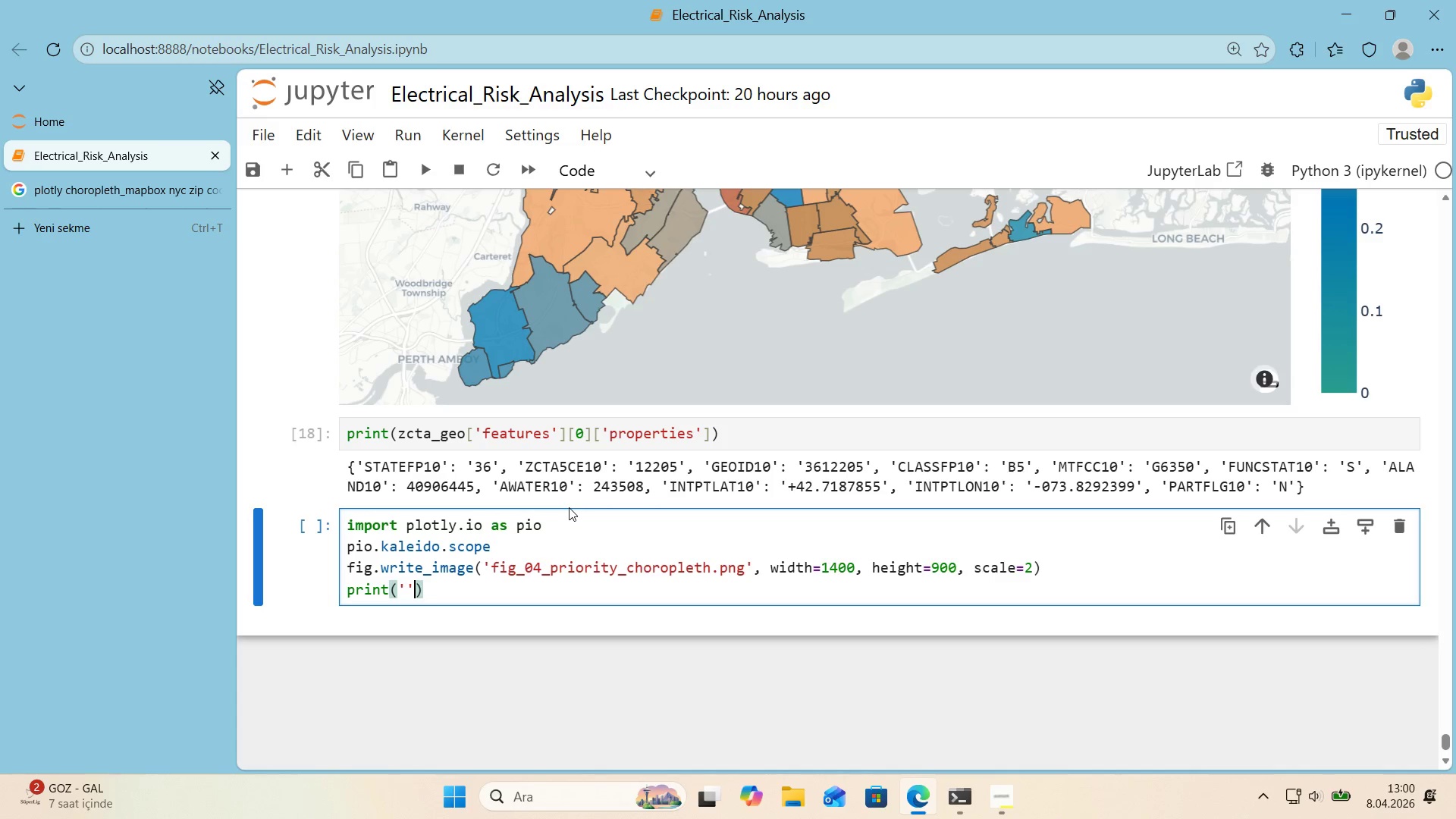 
key(ArrowLeft)
 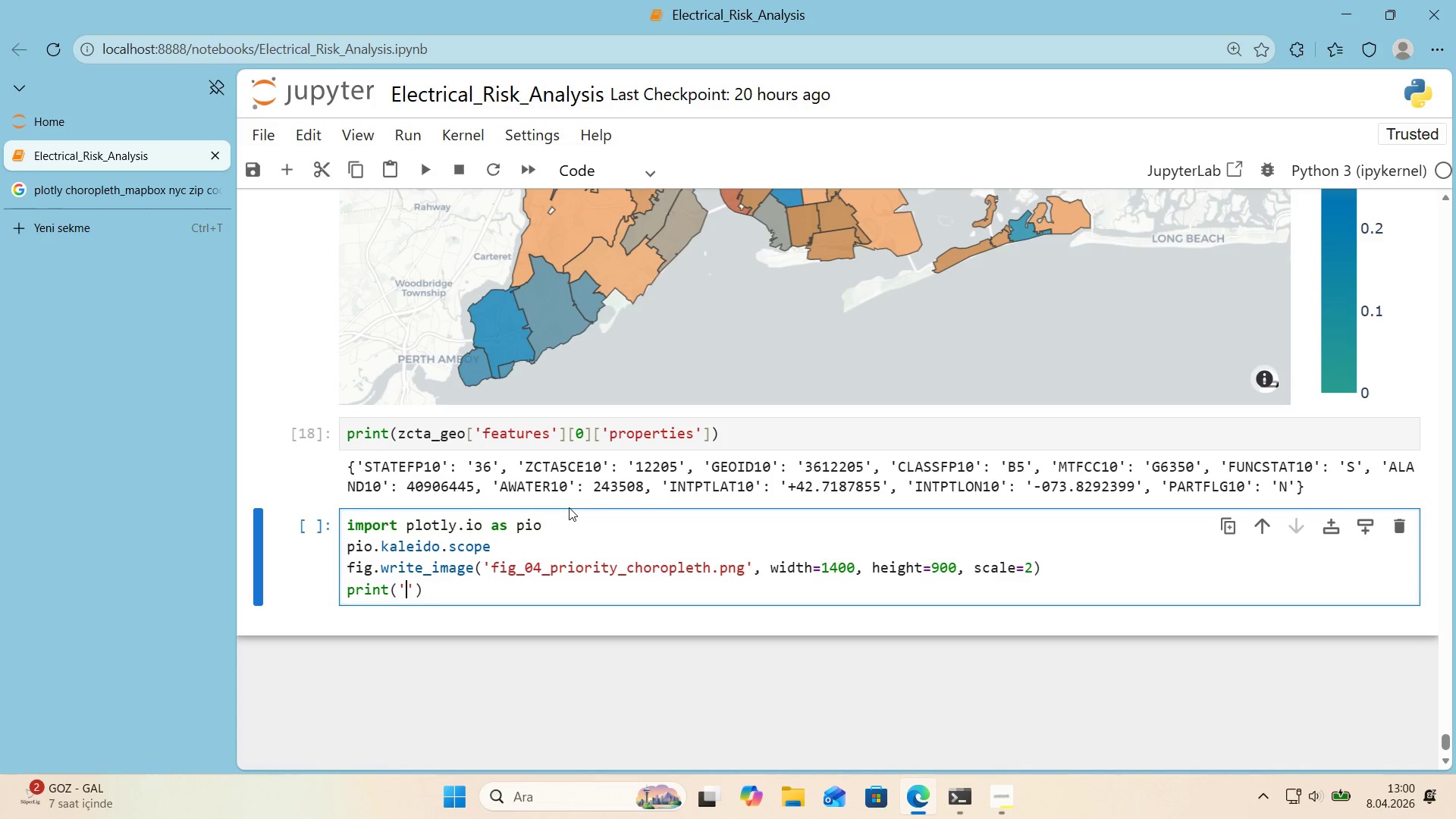 
type(Saved real choto)
key(Backspace)
key(Backspace)
type(roleth PNG)
 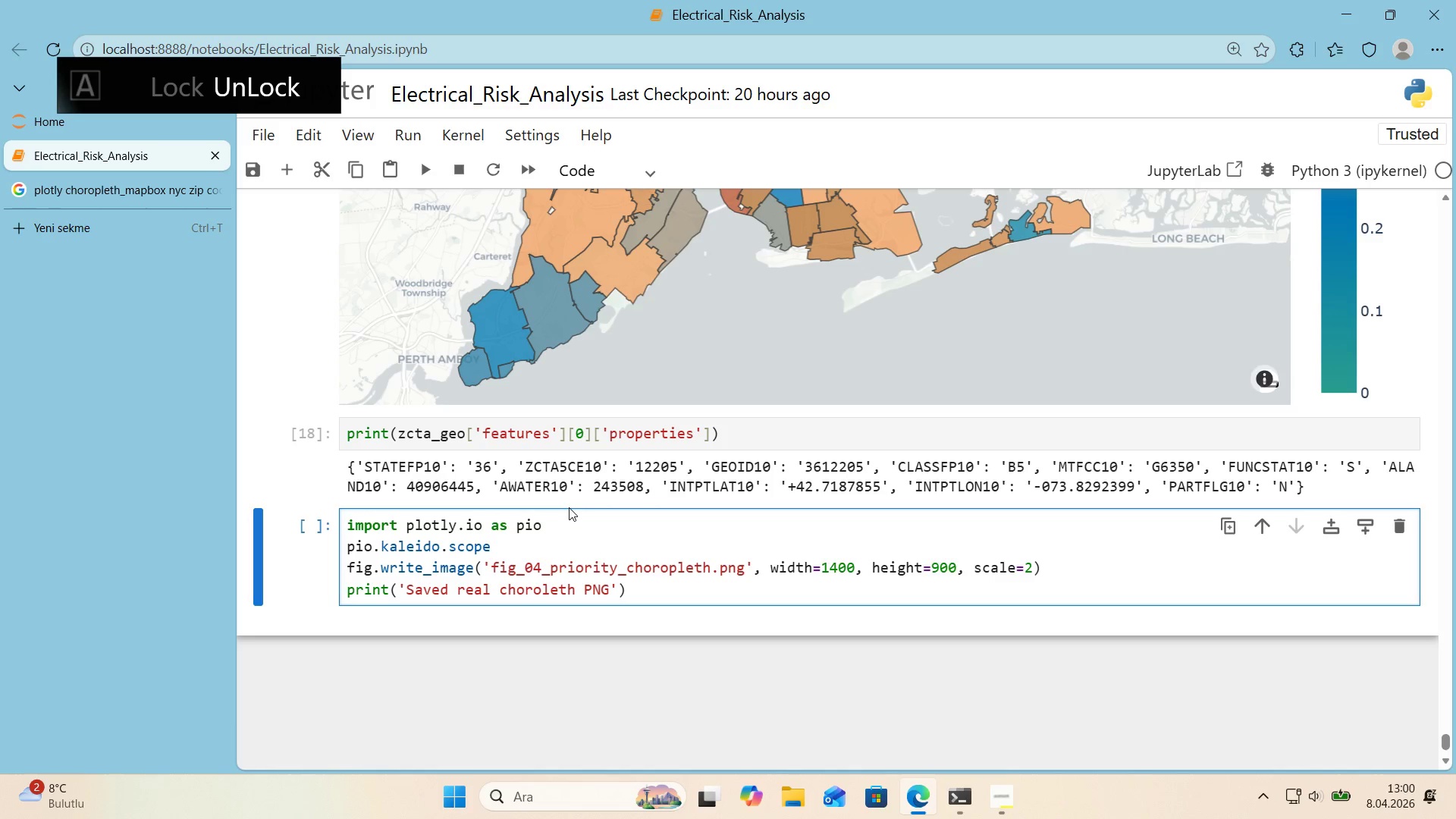 
key(Shift+Enter)
 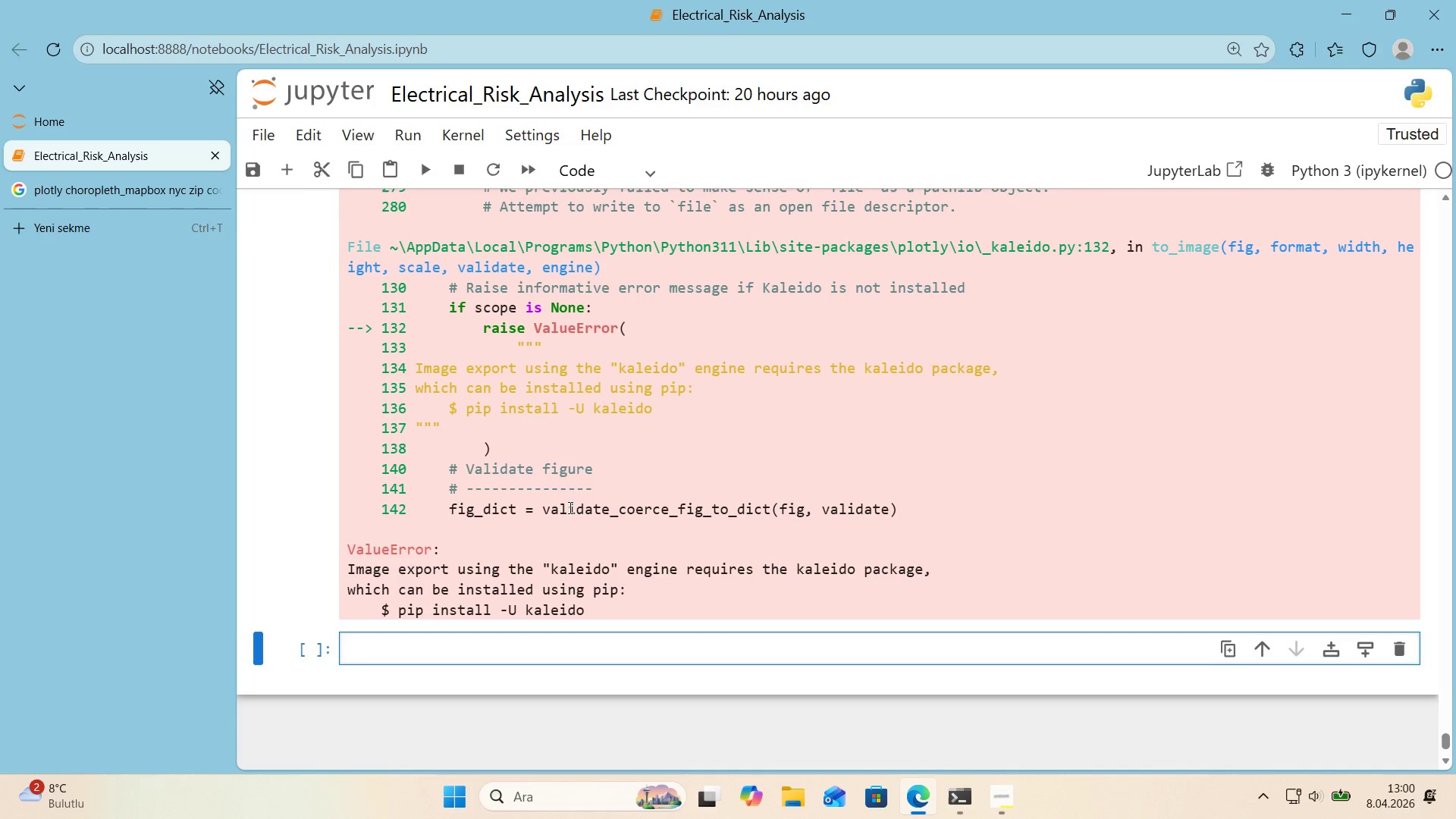 
scroll: coordinate [567, 507], scroll_direction: up, amount: 2.0
 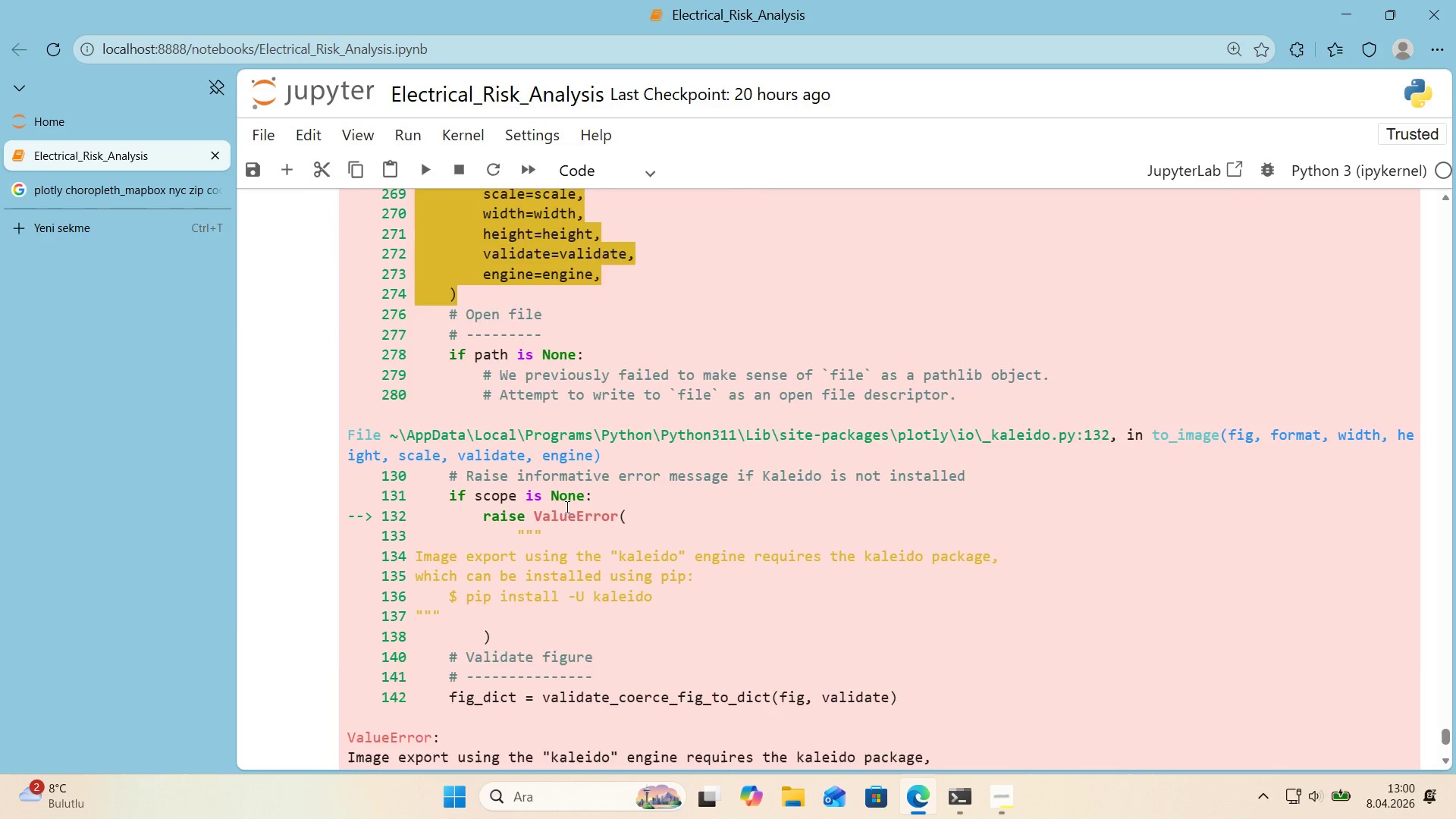 
scroll: coordinate [566, 507], scroll_direction: down, amount: 2.0
 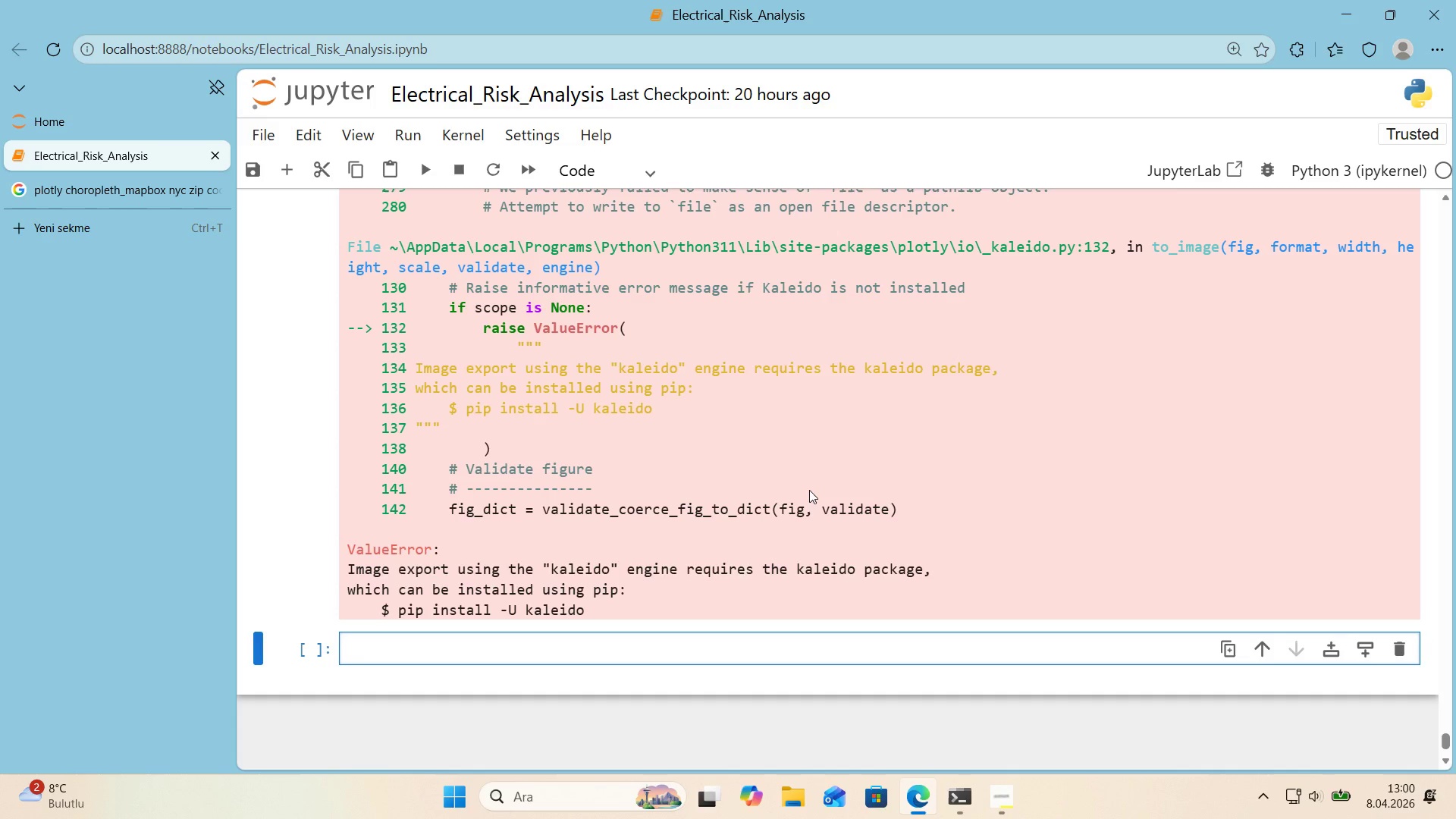 
wait(10.5)
 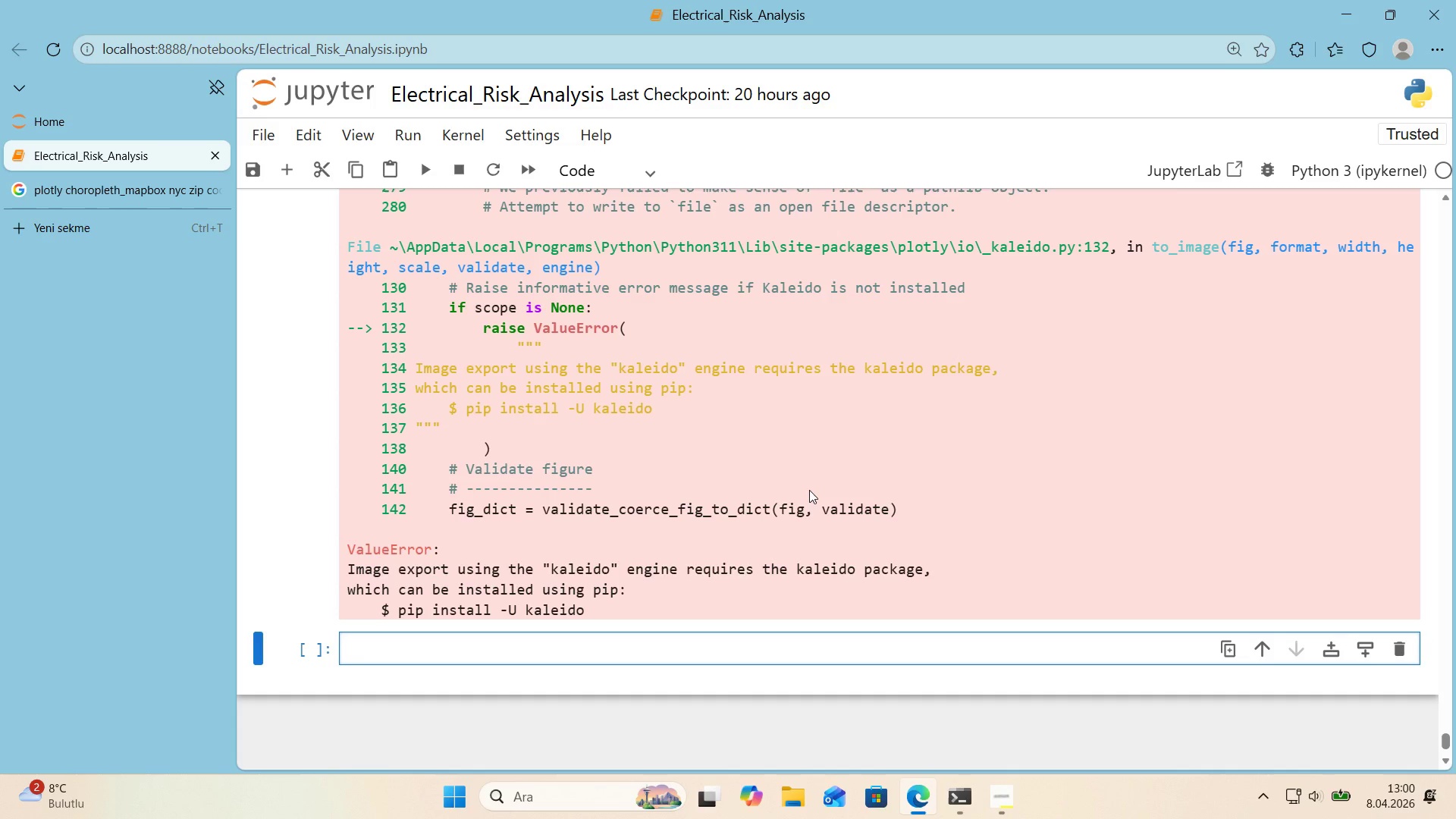 
scroll: coordinate [693, 441], scroll_direction: up, amount: 11.0
 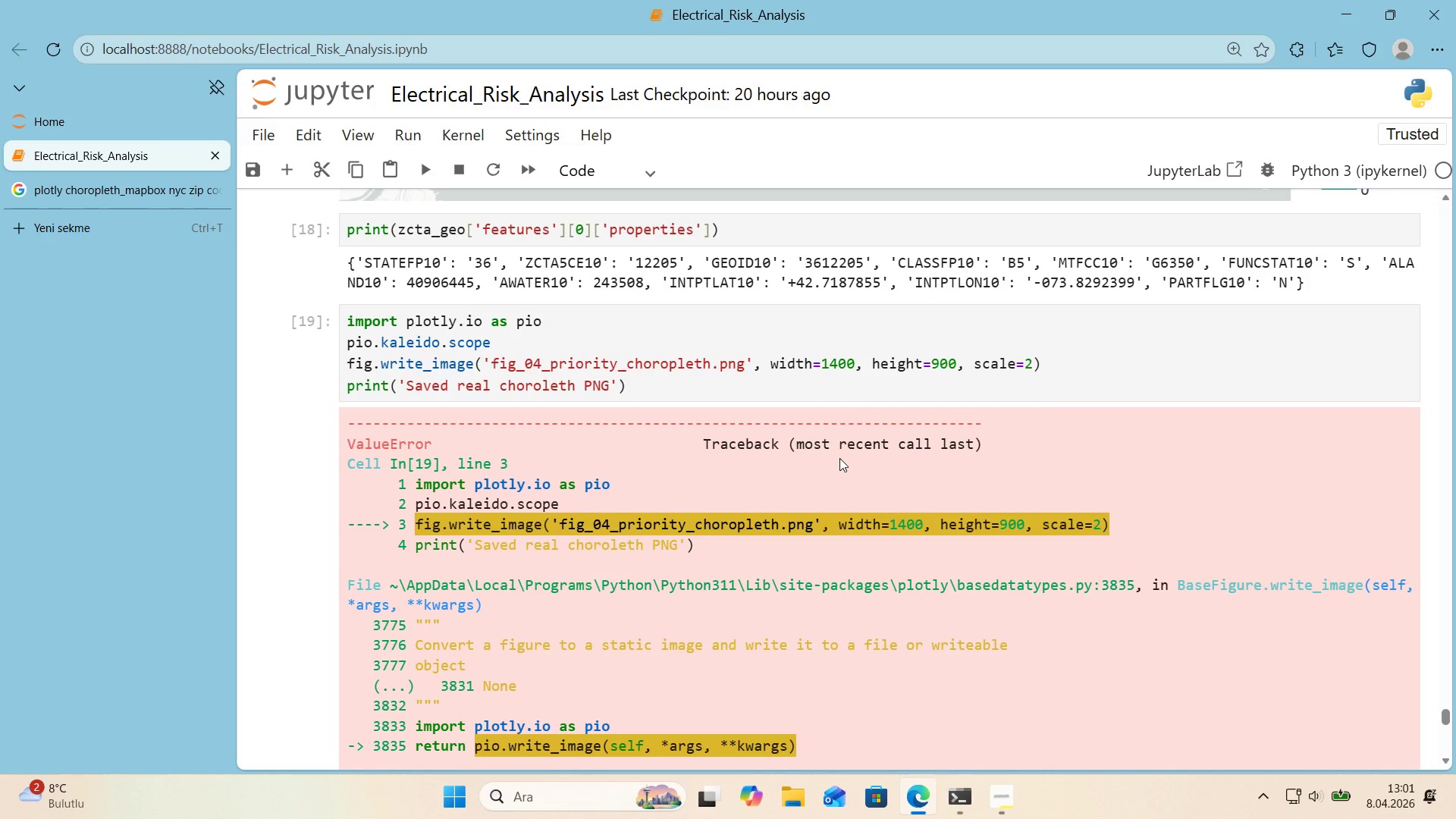 
wait(8.42)
 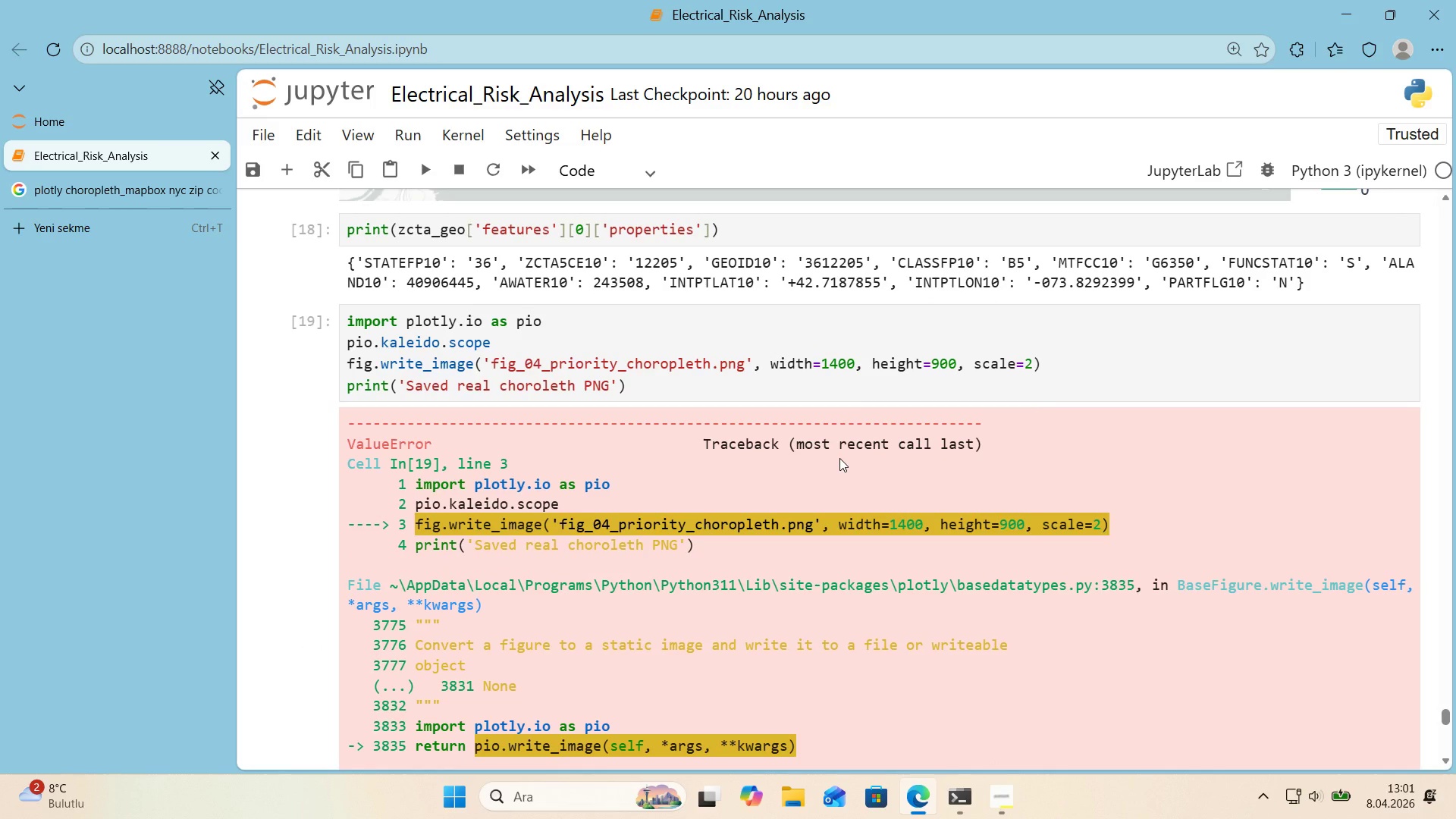 
scroll: coordinate [695, 390], scroll_direction: down, amount: 12.0
 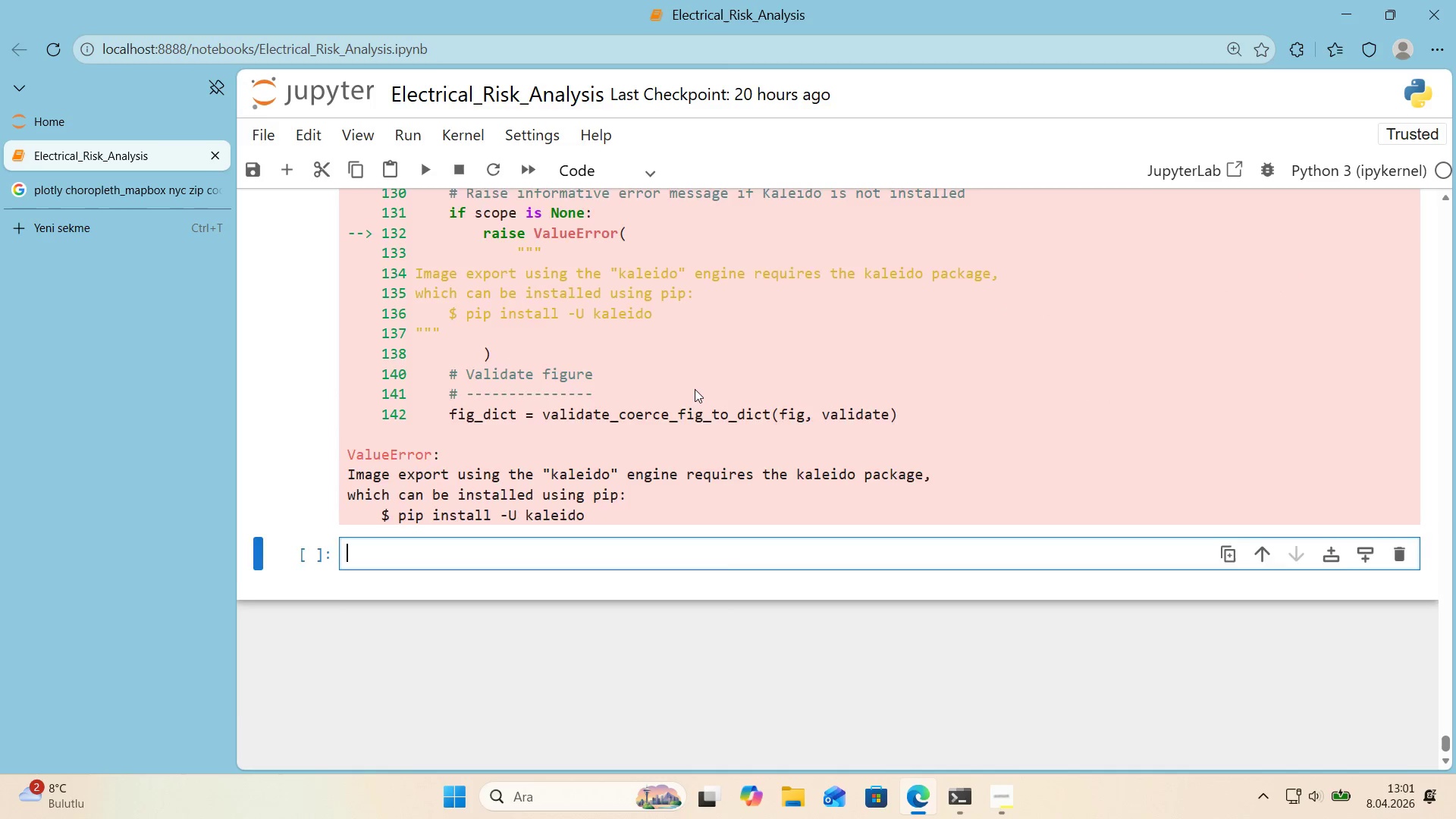 
scroll: coordinate [693, 389], scroll_direction: up, amount: 2.0
 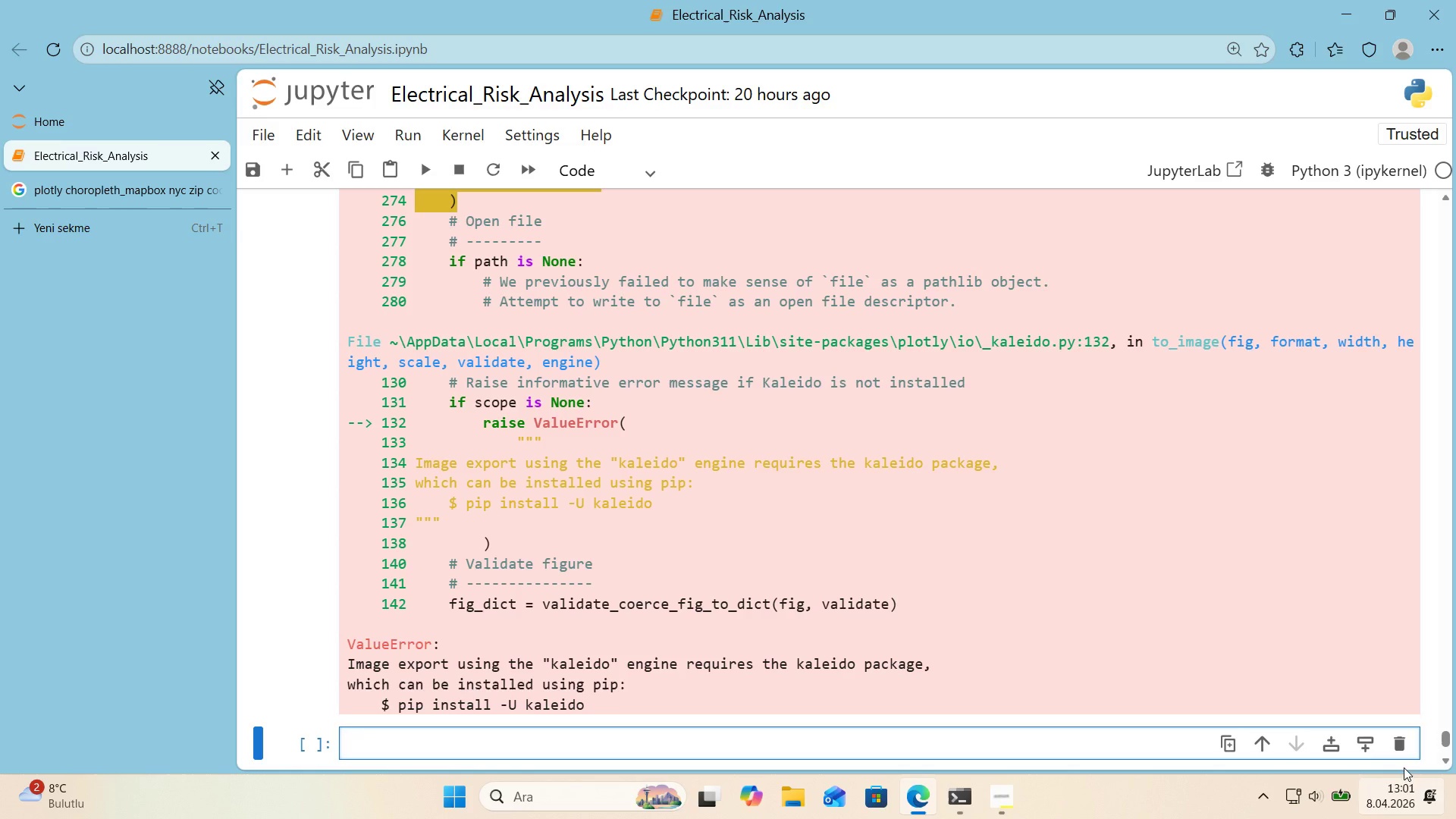 
left_click([1398, 746])
 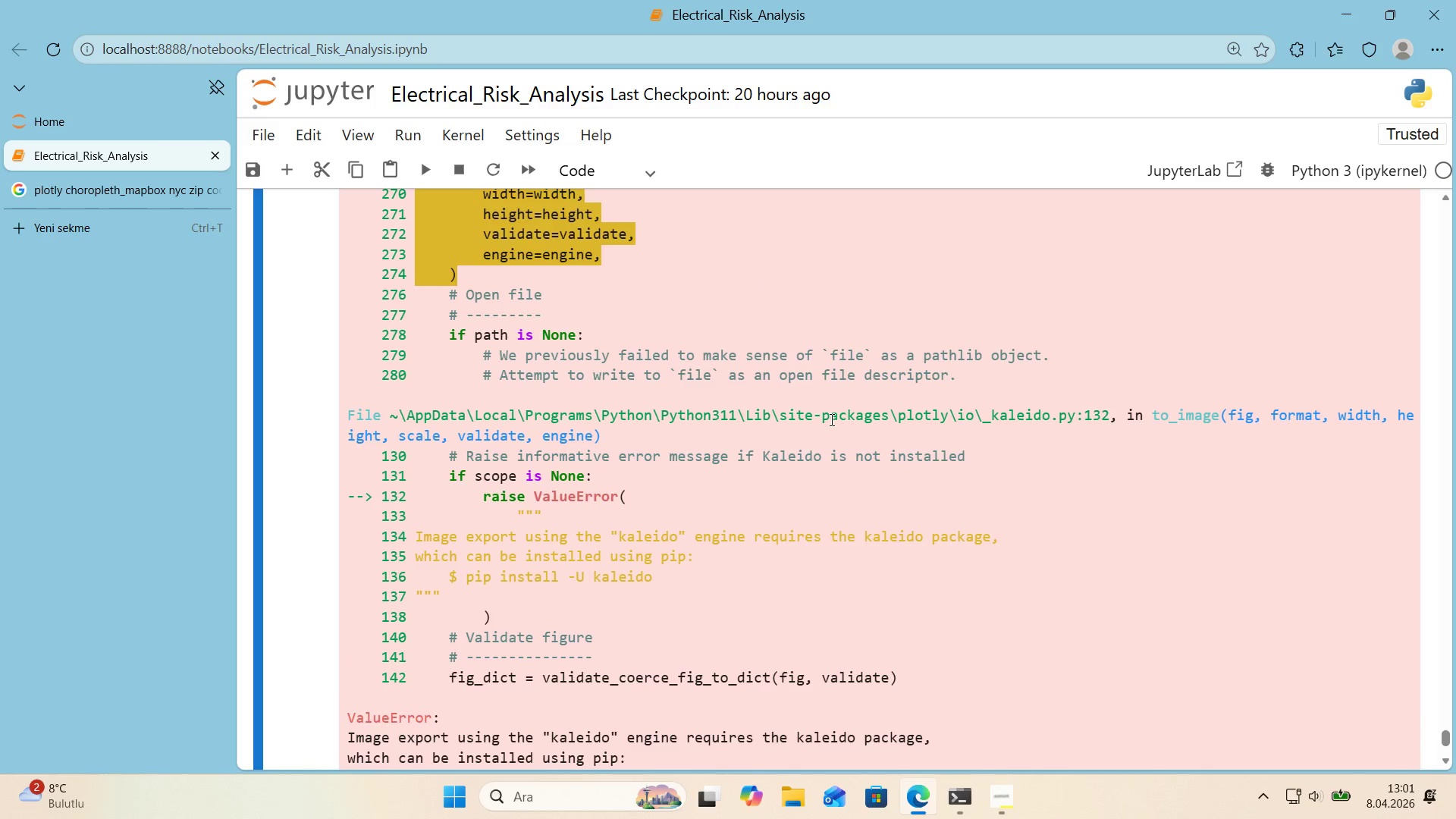 
scroll: coordinate [828, 426], scroll_direction: up, amount: 9.0
 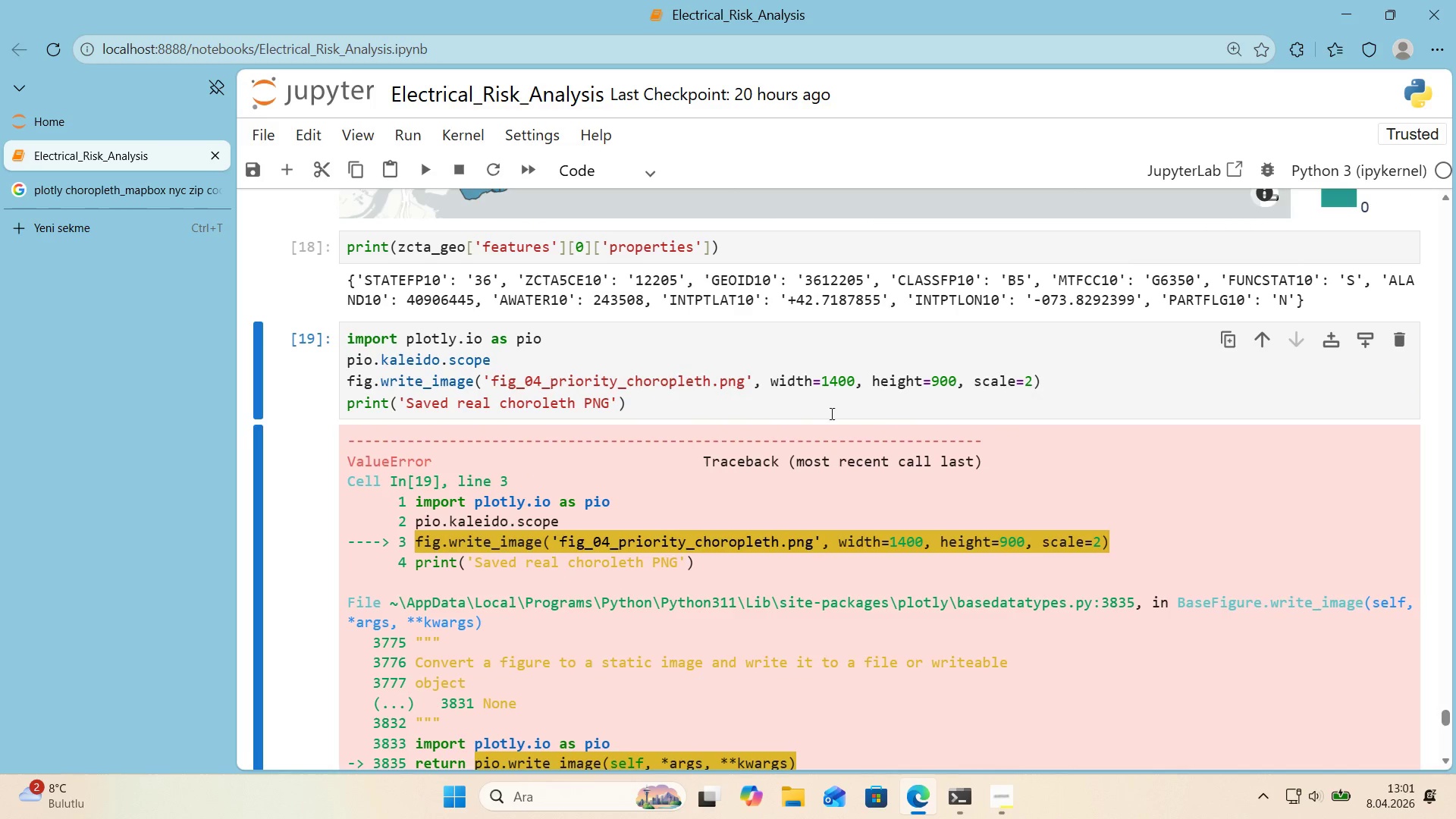 
left_click([832, 413])
 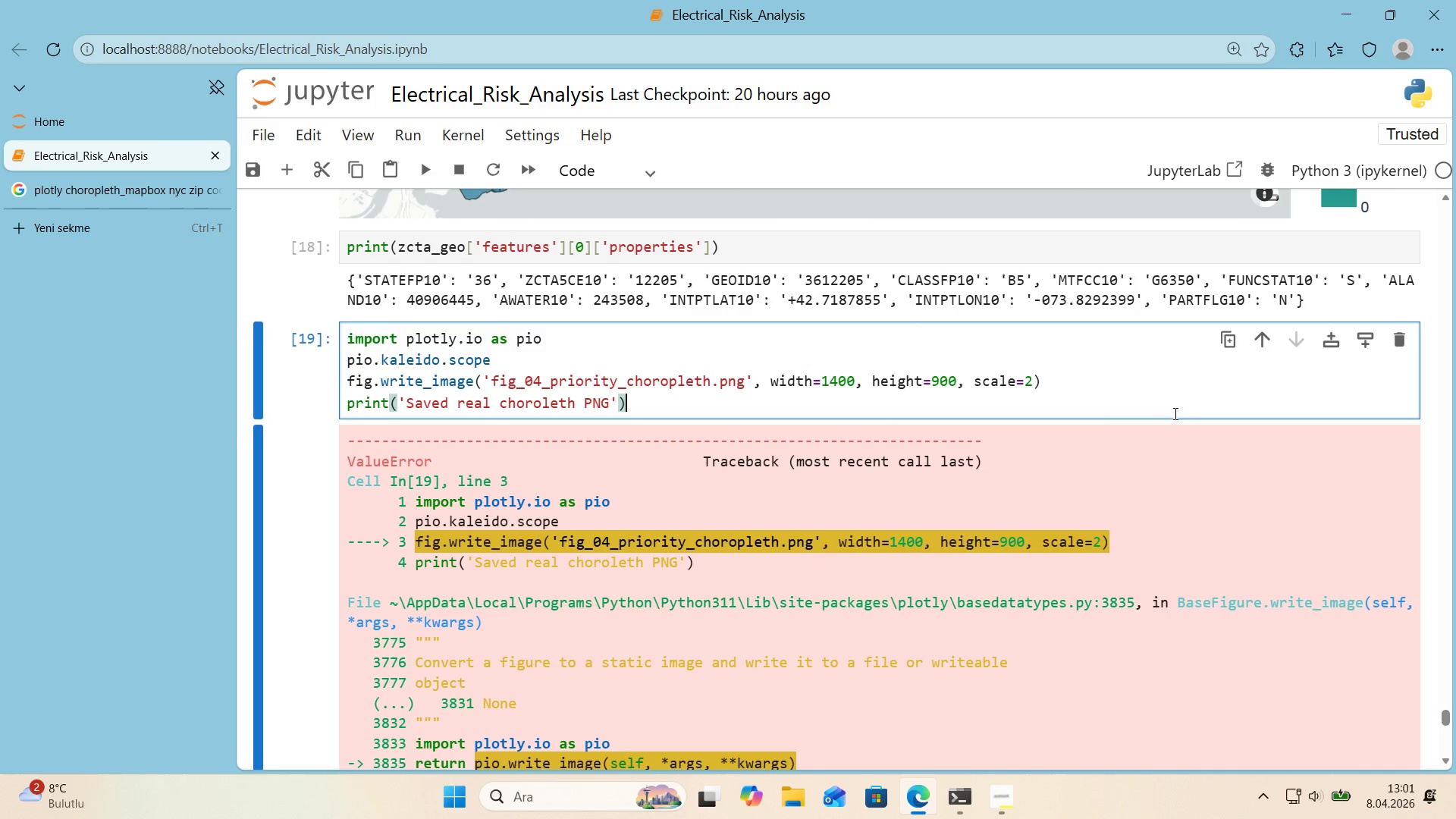 
key(Control+A)
 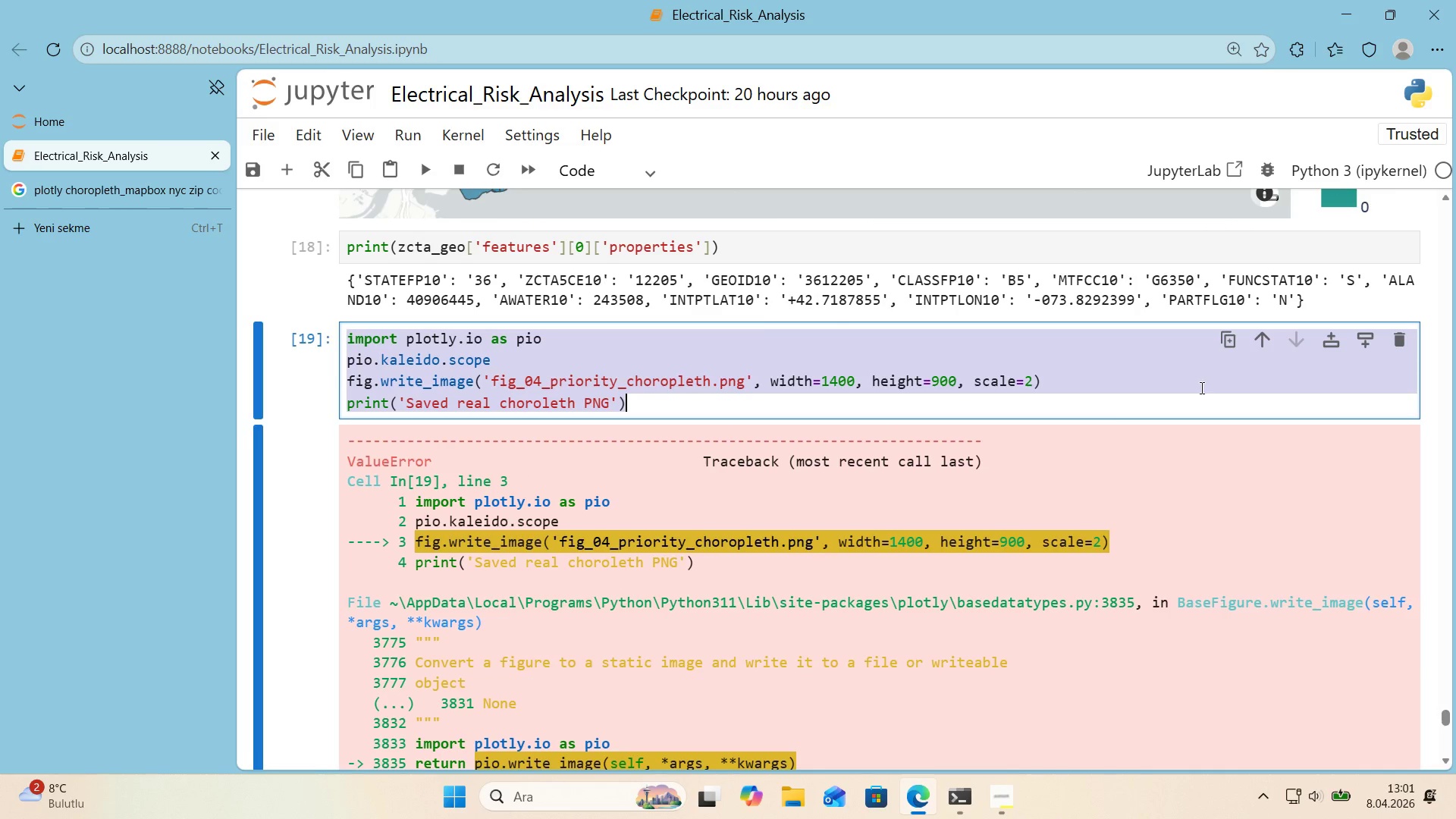 
key(Control+C)
 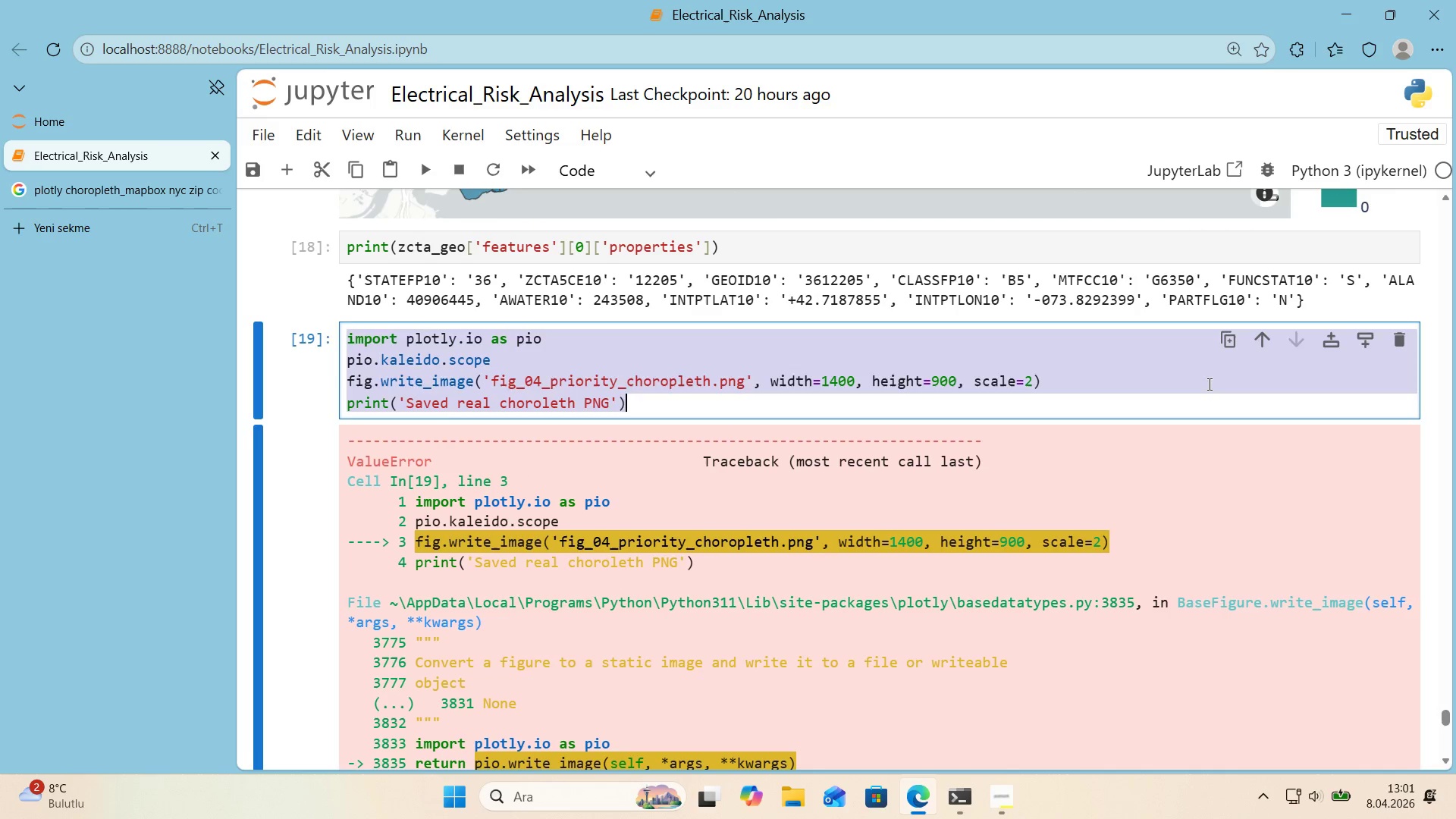 
left_click([1208, 384])
 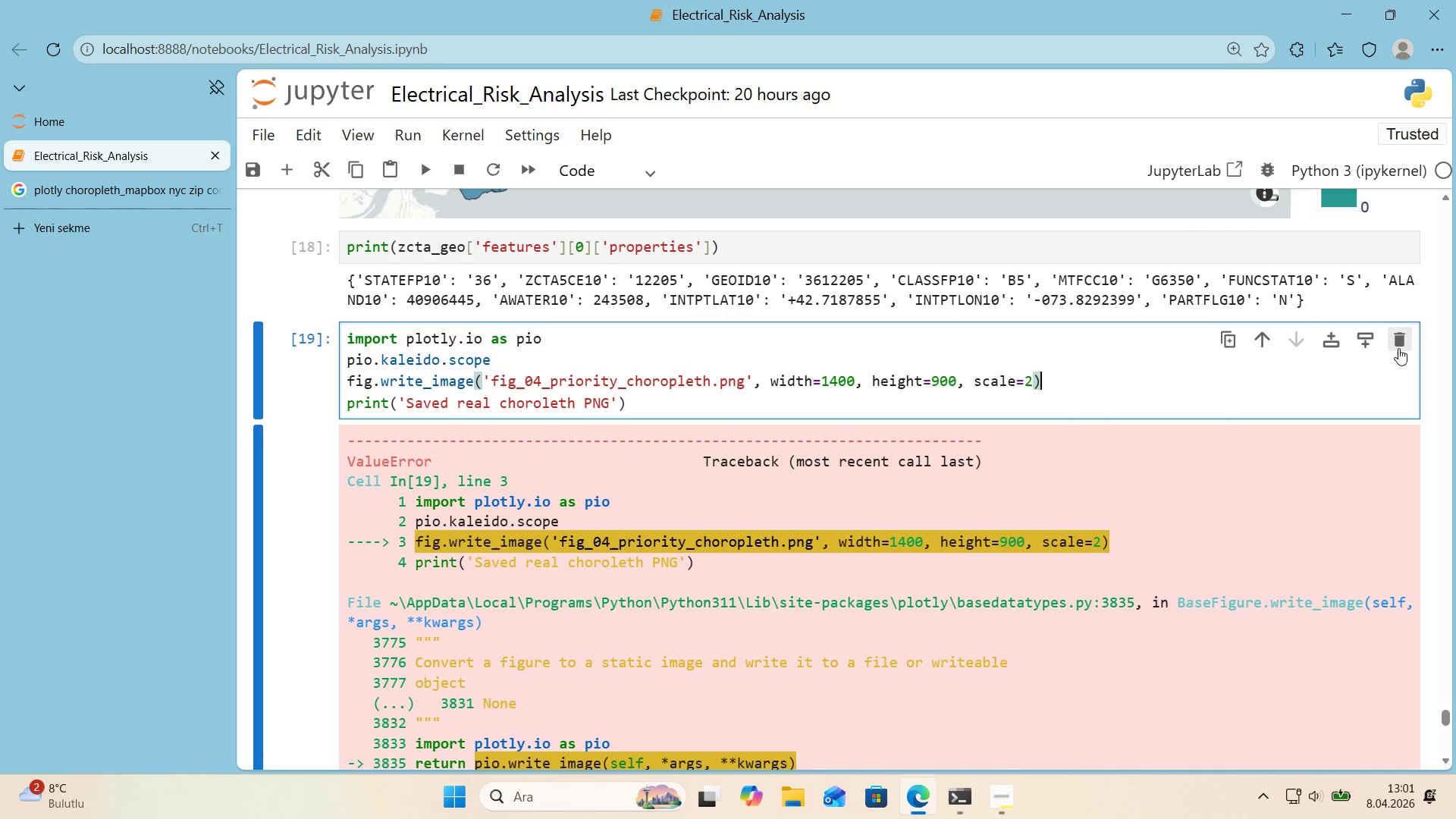 
left_click([1398, 348])
 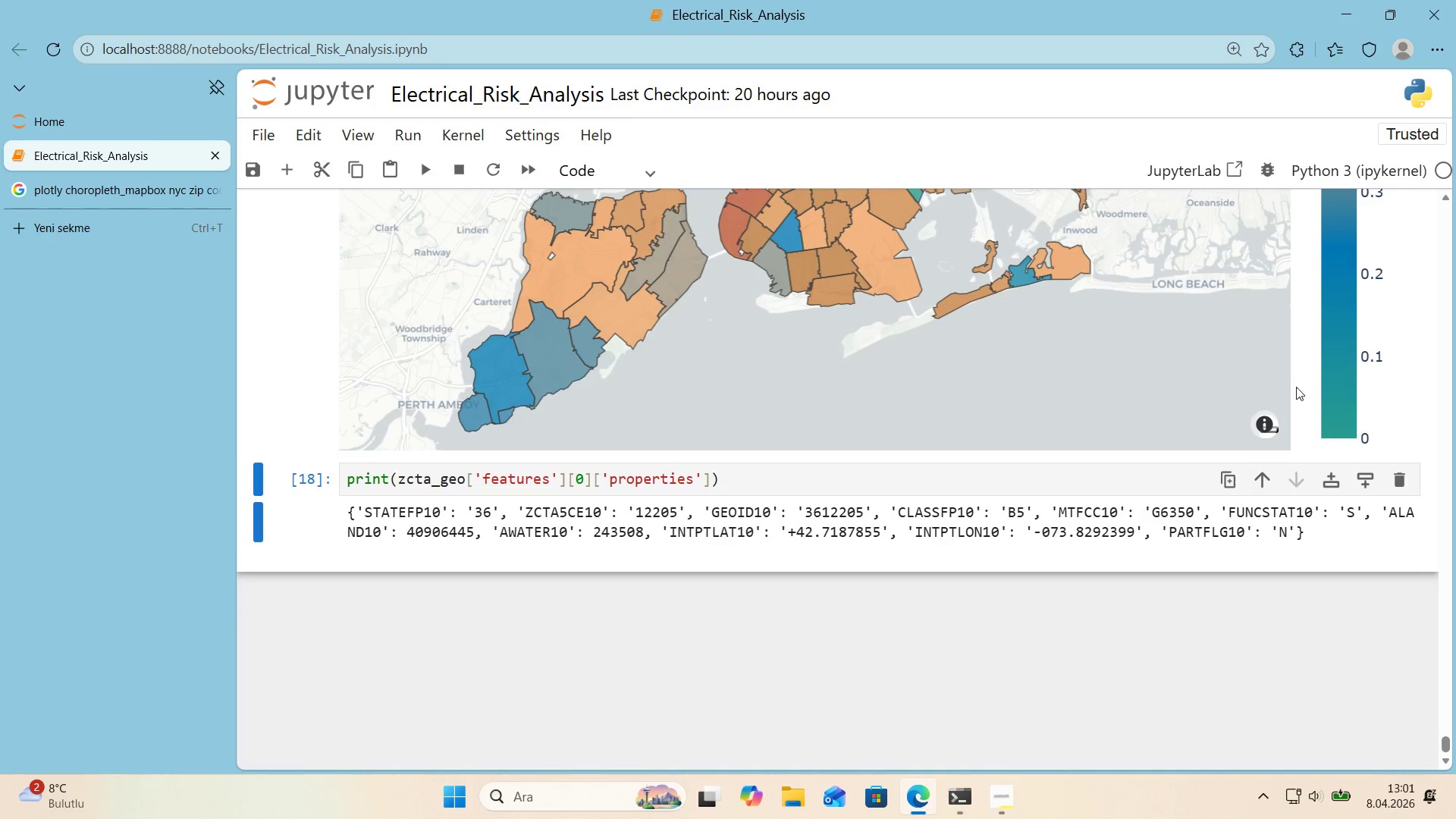 
scroll: coordinate [890, 461], scroll_direction: up, amount: 4.0
 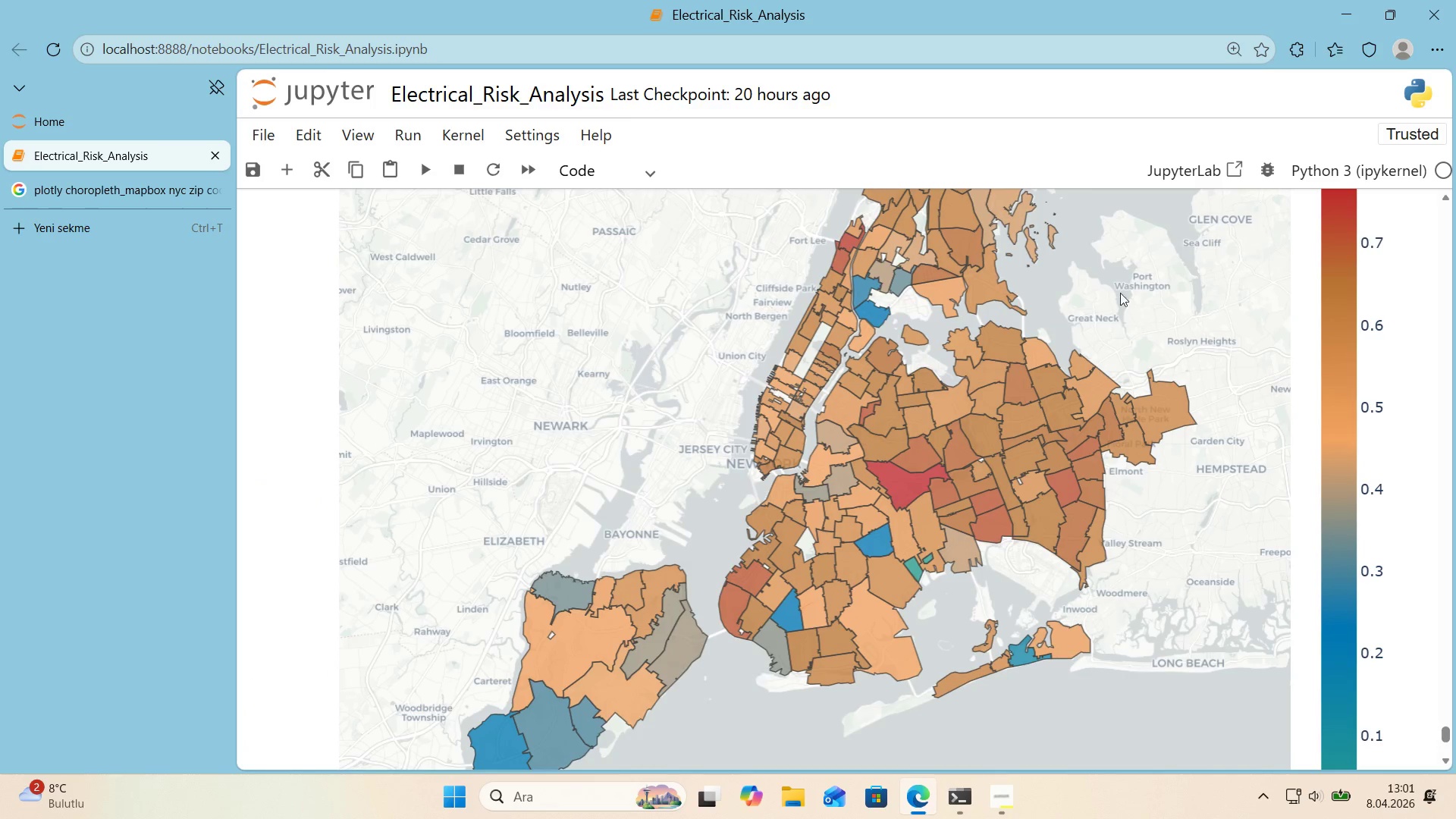 
left_click_drag(start_coordinate=[1093, 280], to_coordinate=[1053, 271])
 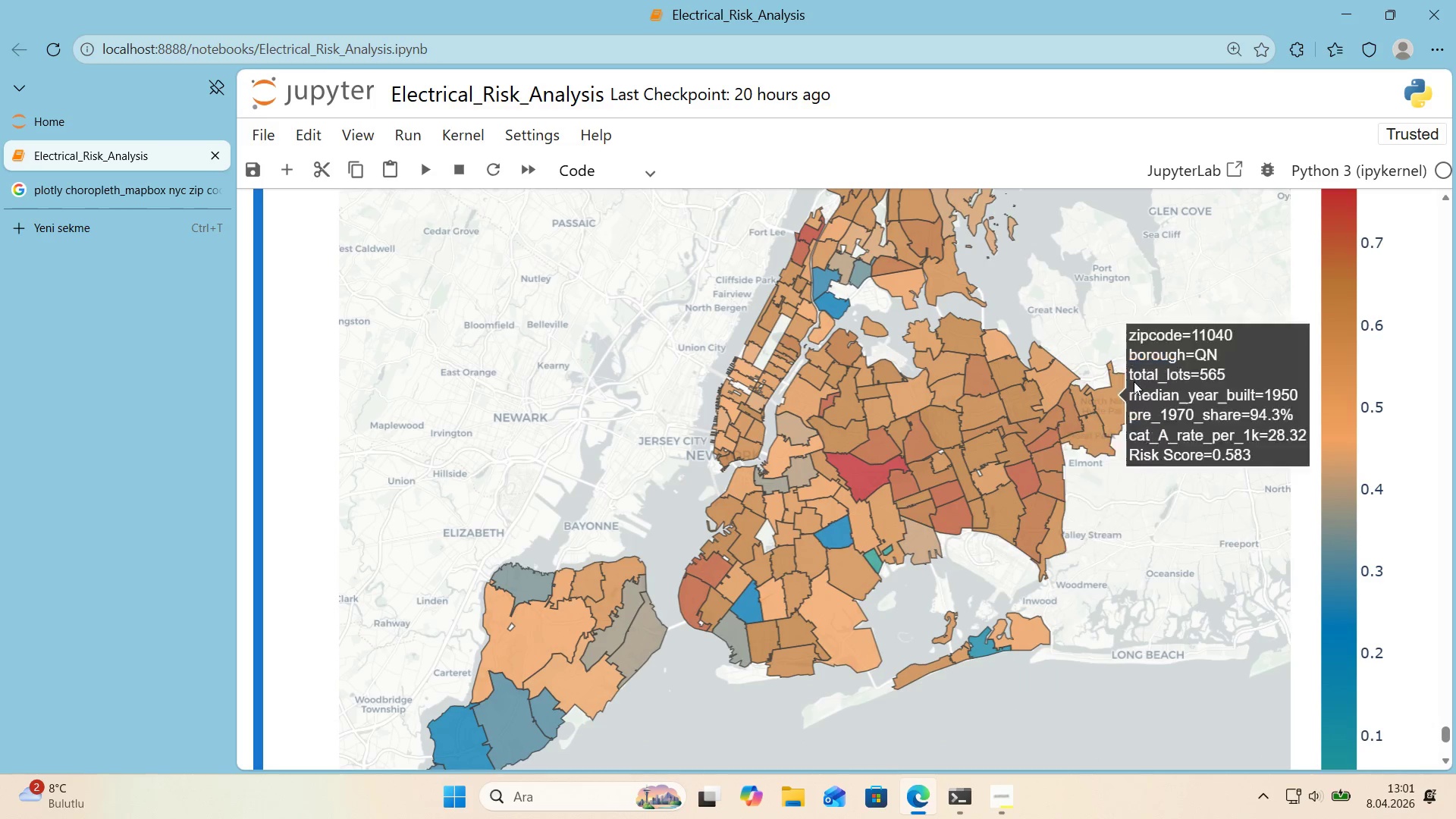 
left_click_drag(start_coordinate=[1073, 227], to_coordinate=[1064, 287])
 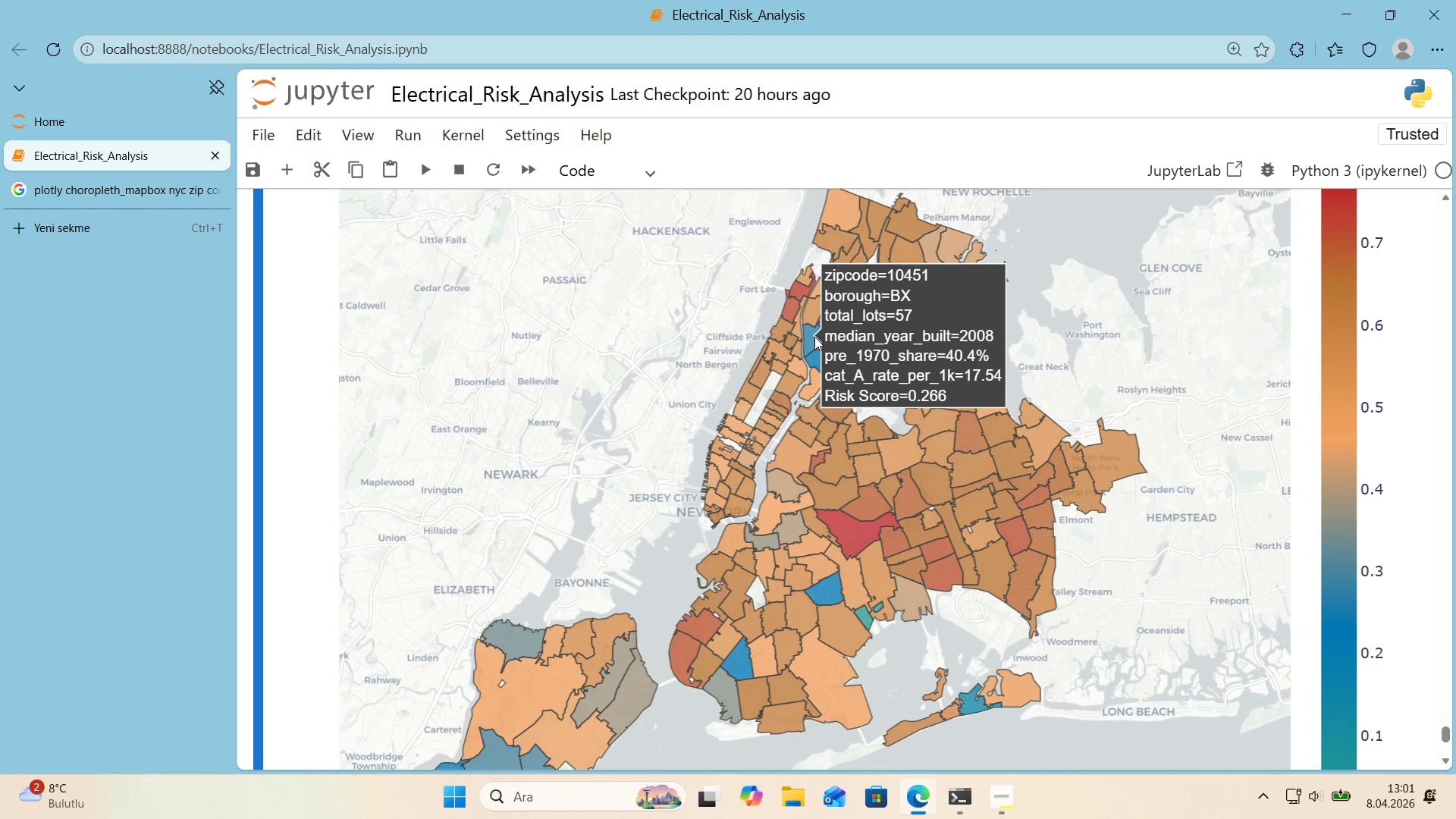 
left_click_drag(start_coordinate=[1081, 319], to_coordinate=[1093, 224])
 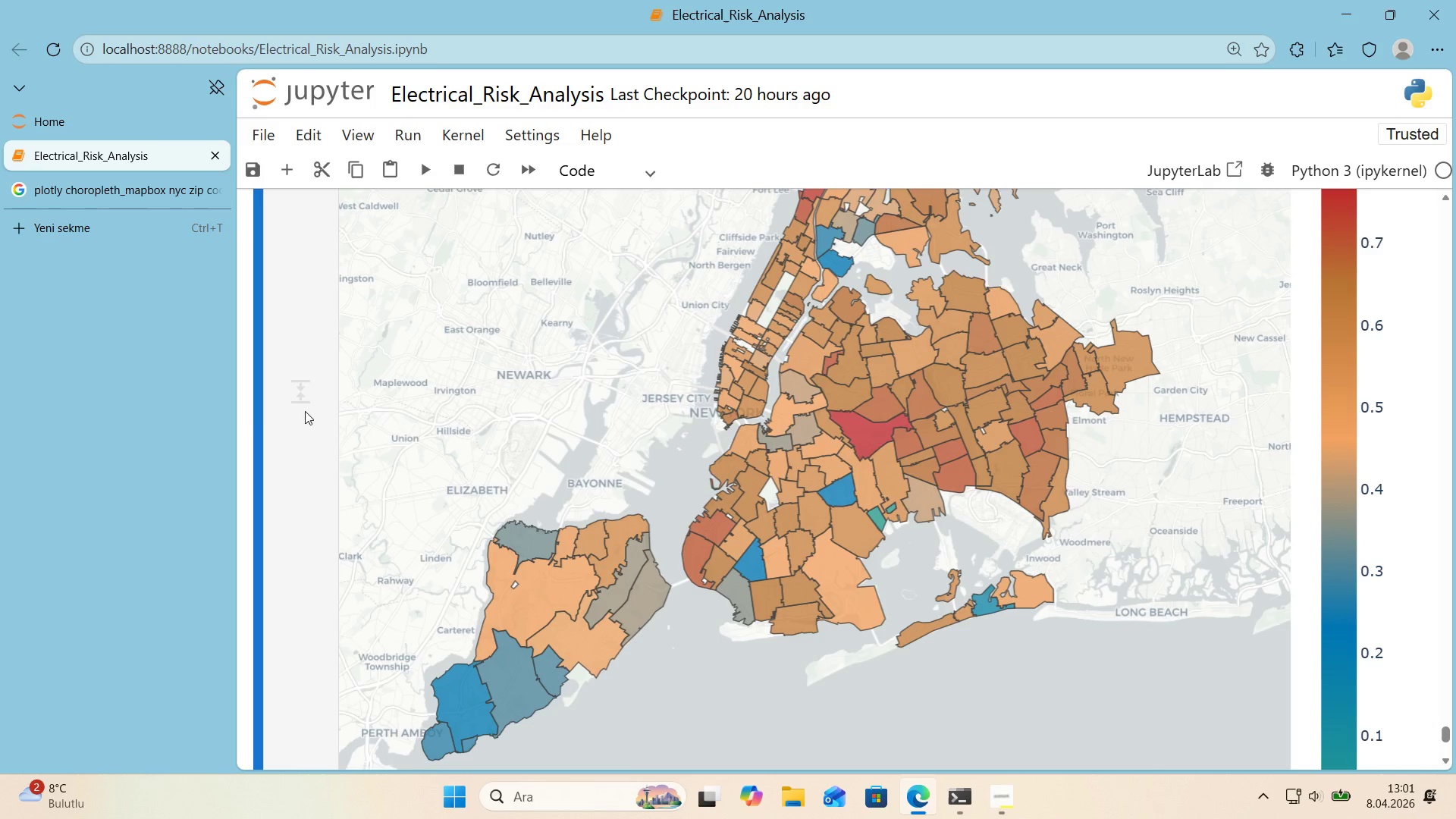 
scroll: coordinate [241, 420], scroll_direction: down, amount: 6.0
 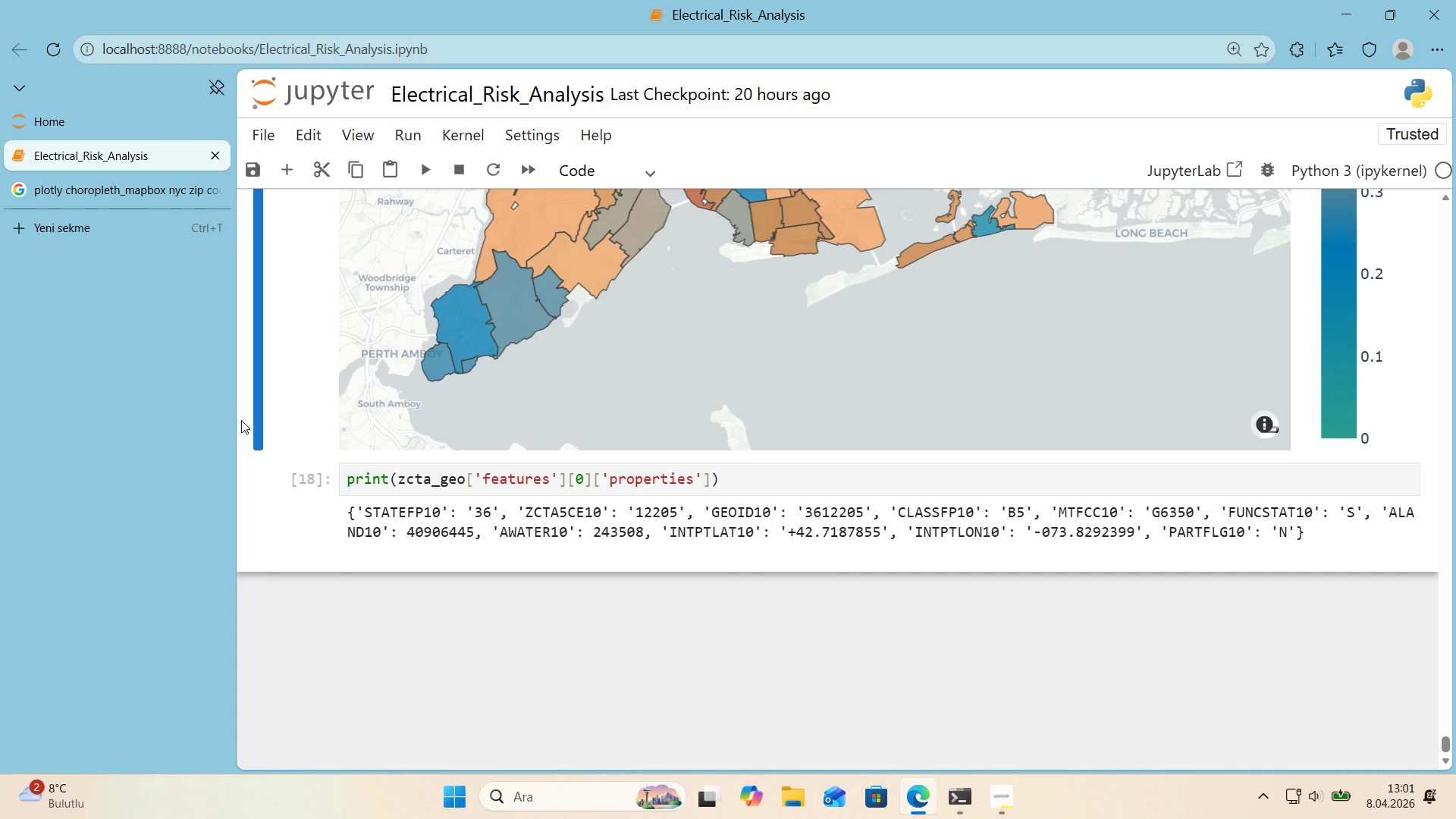 
wait(6.57)
 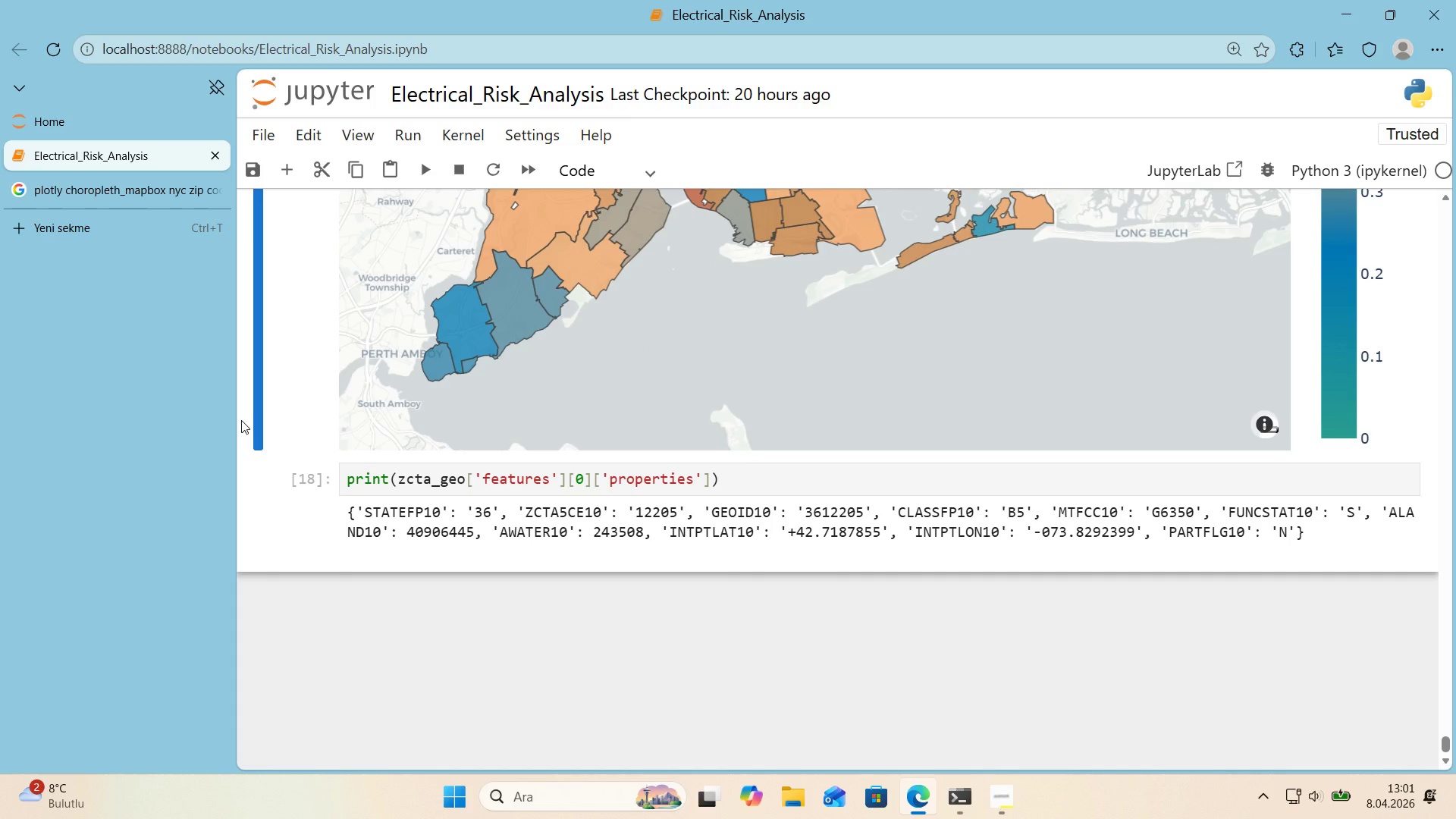 
scroll: coordinate [267, 482], scroll_direction: up, amount: 28.0
 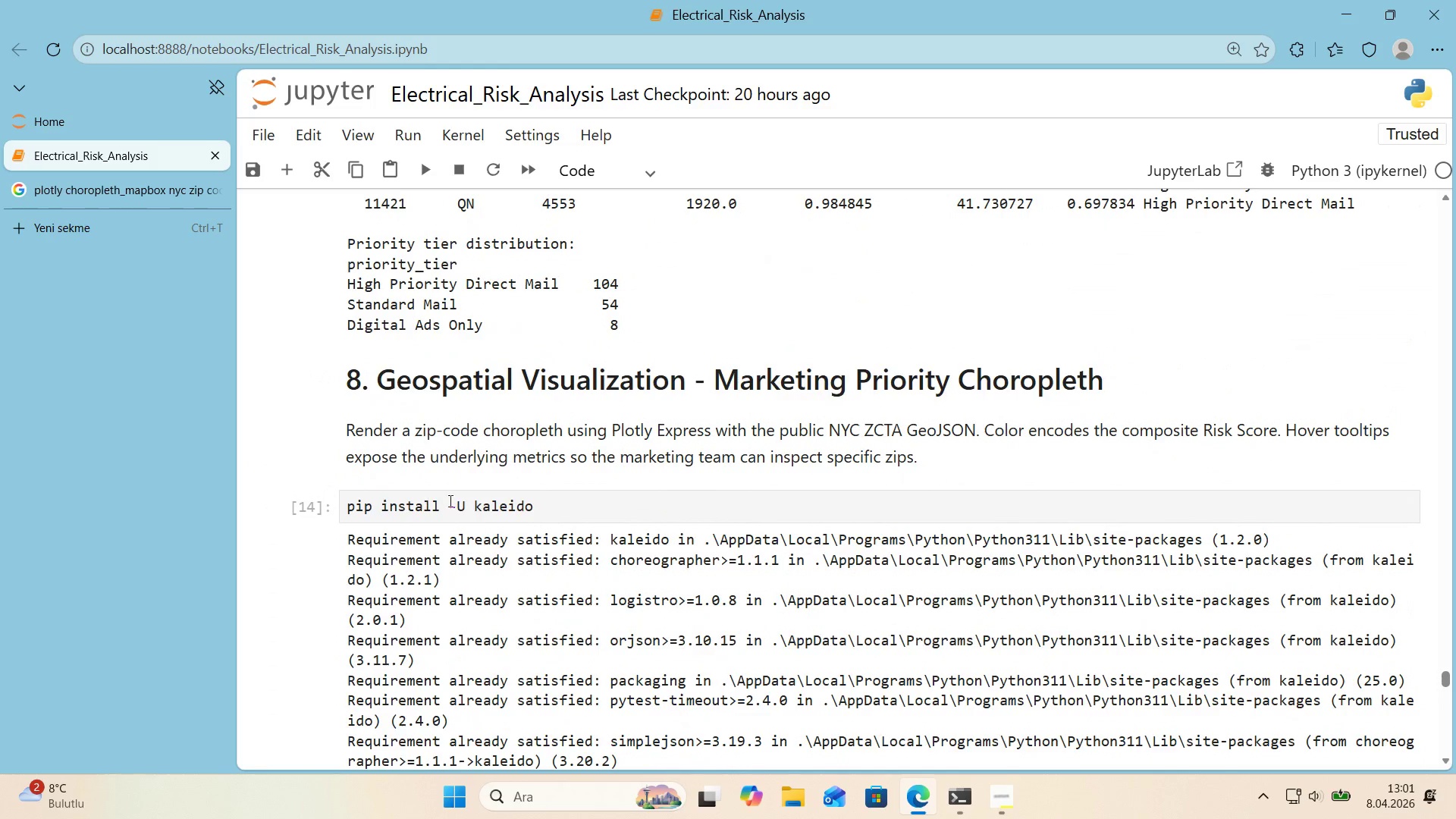 
left_click_drag(start_coordinate=[547, 516], to_coordinate=[450, 513])
 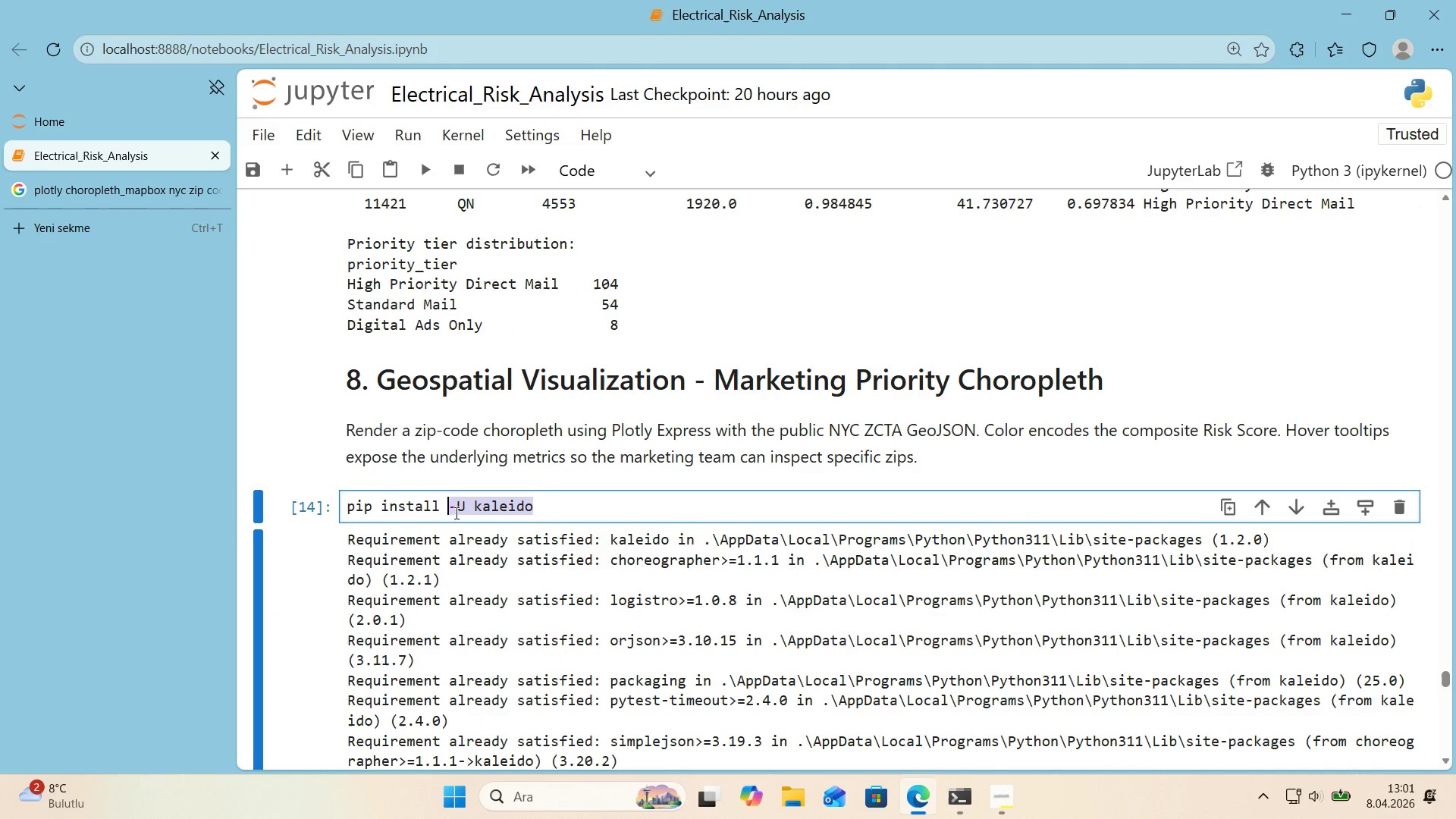 
key(Backquote)
 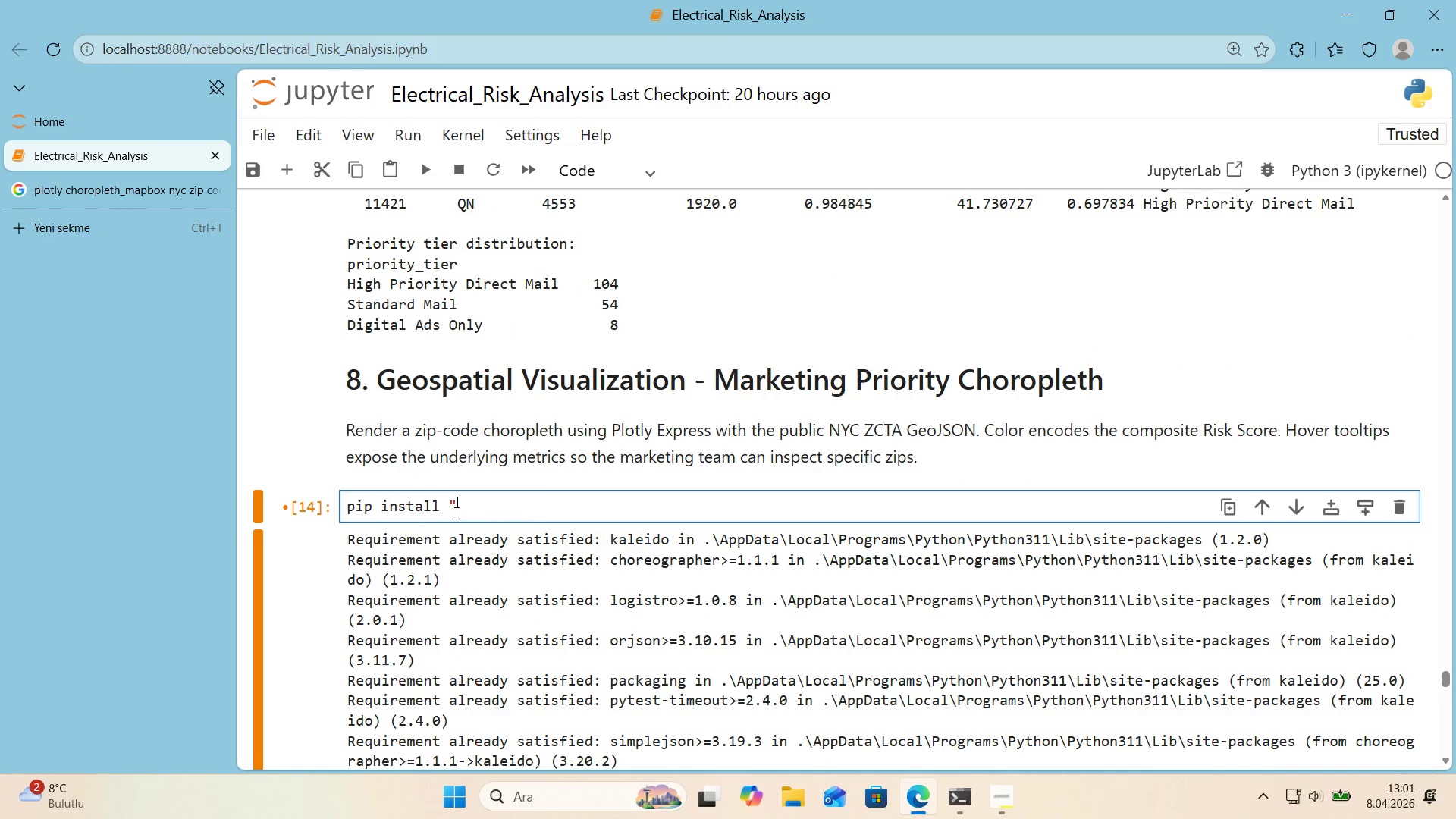 
key(Backquote)
 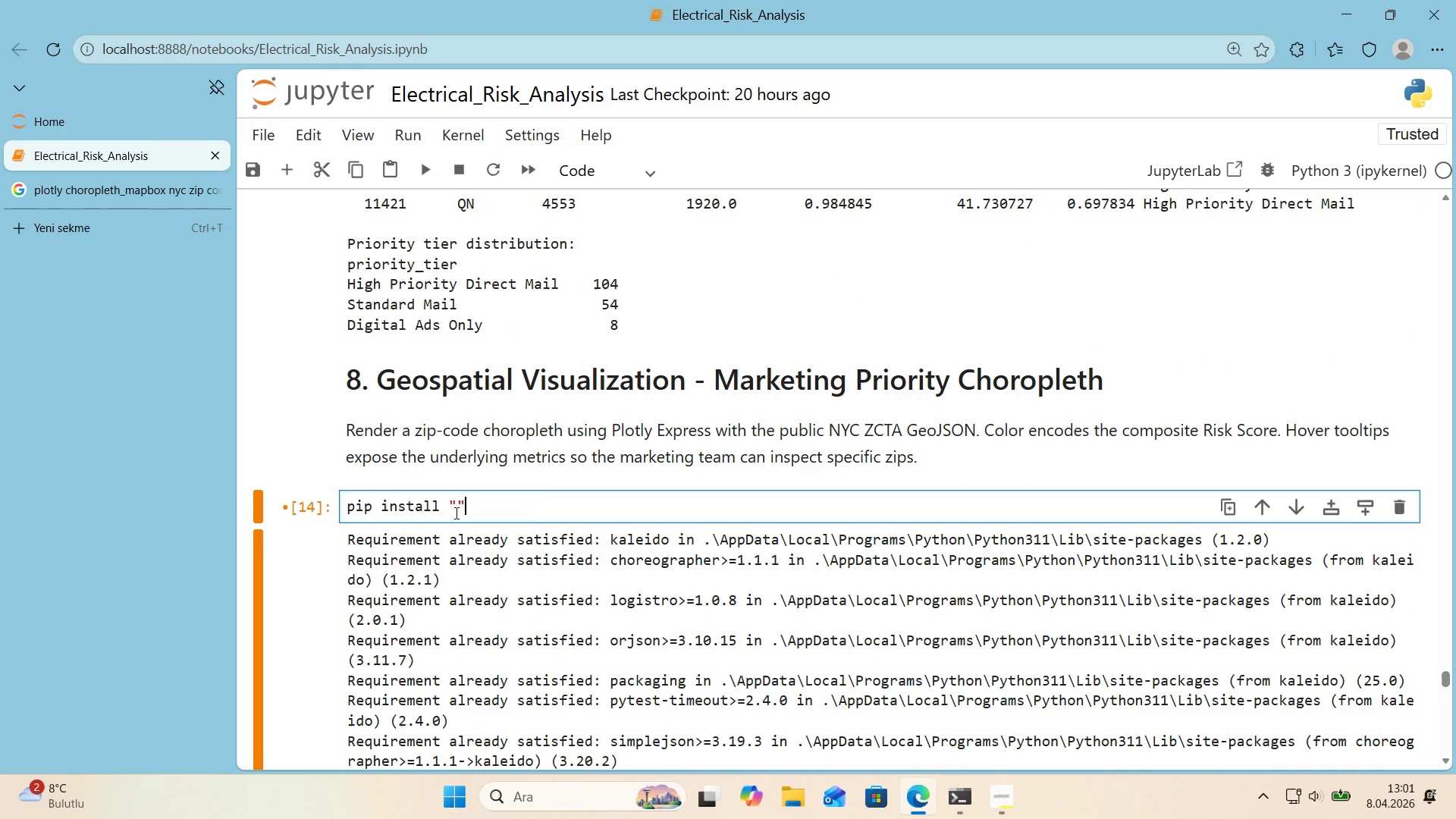 
key(ArrowLeft)
 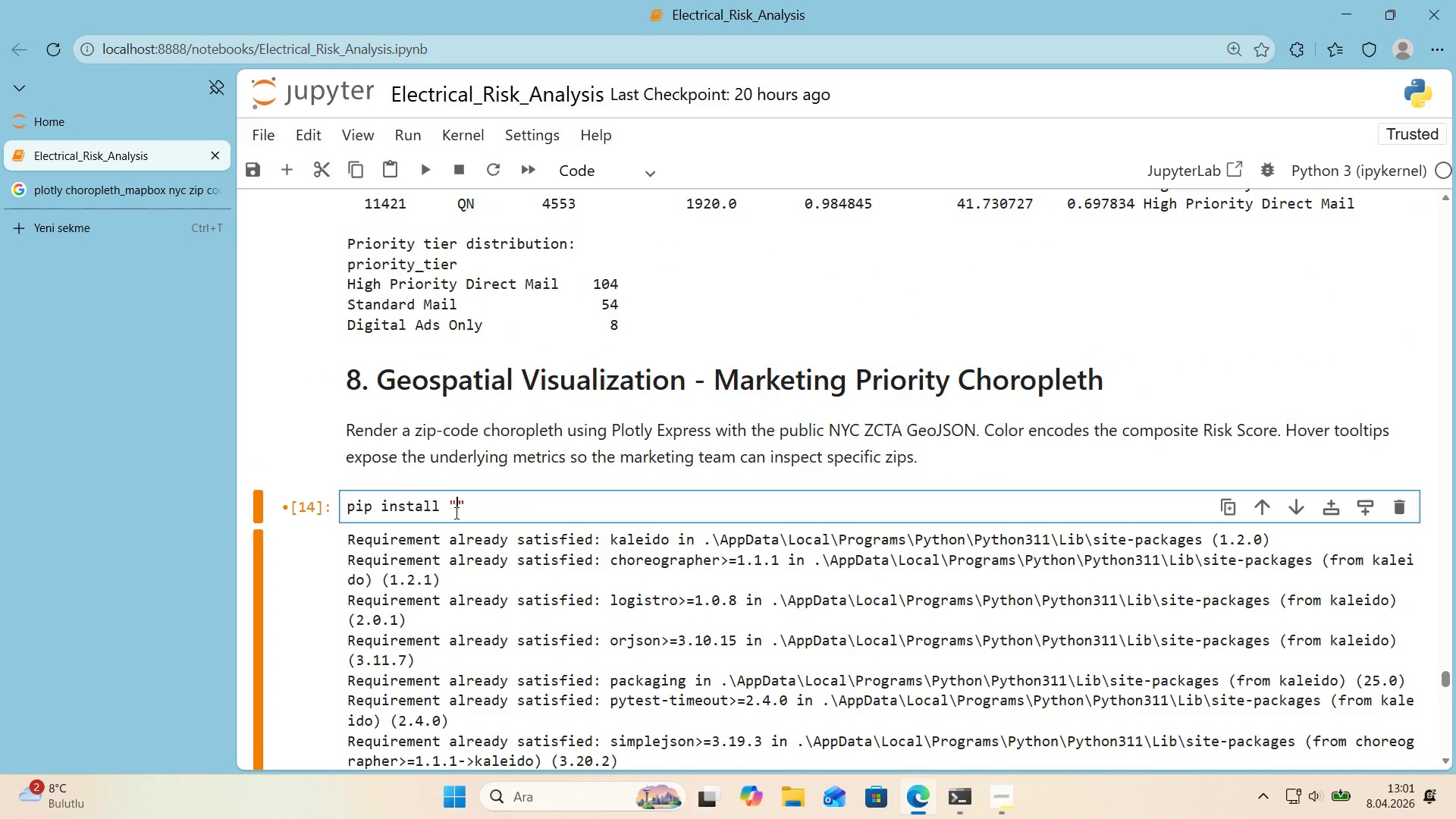 
type(kale'do))0.2.1)
 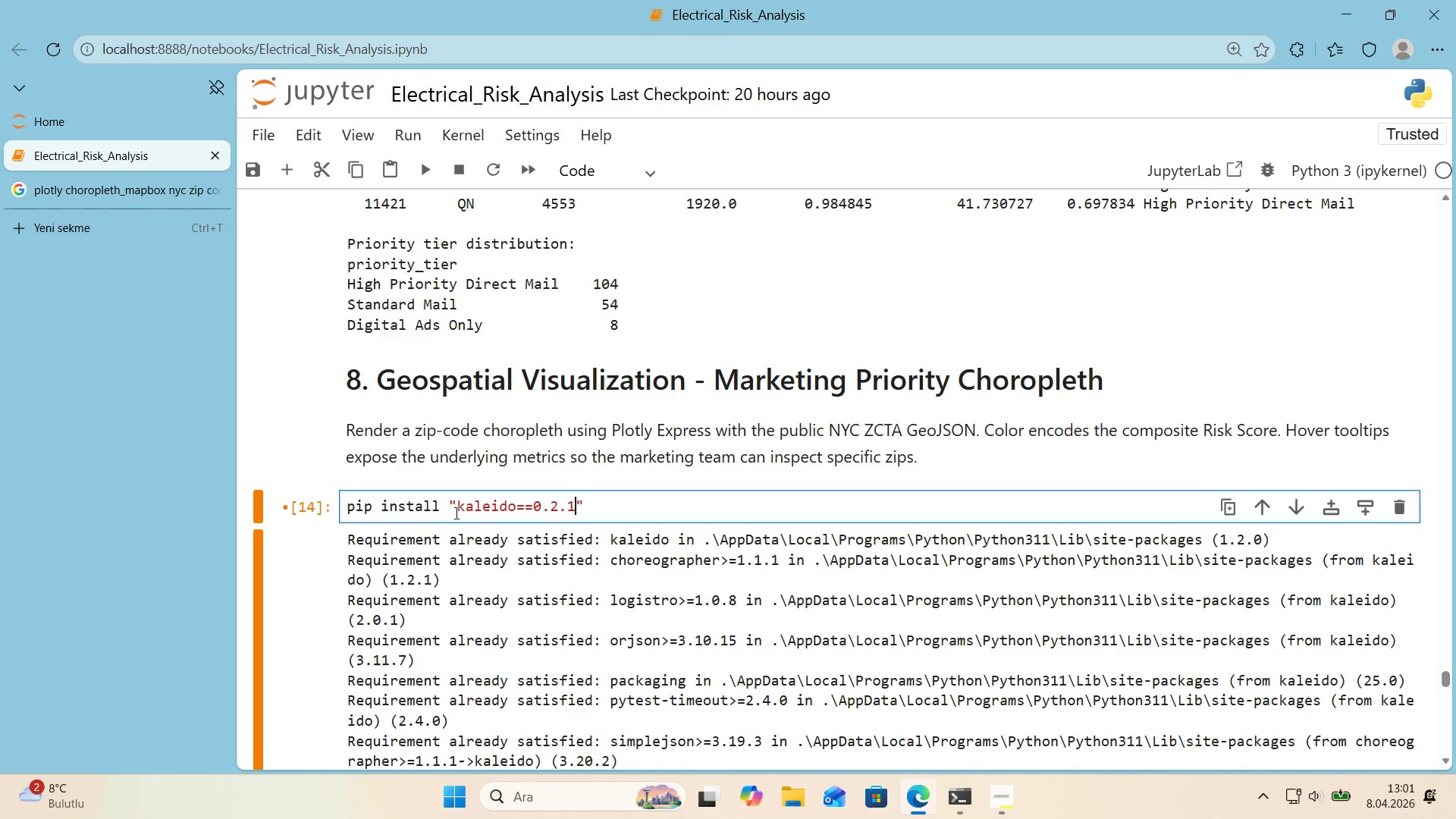 
key(ArrowRight)
 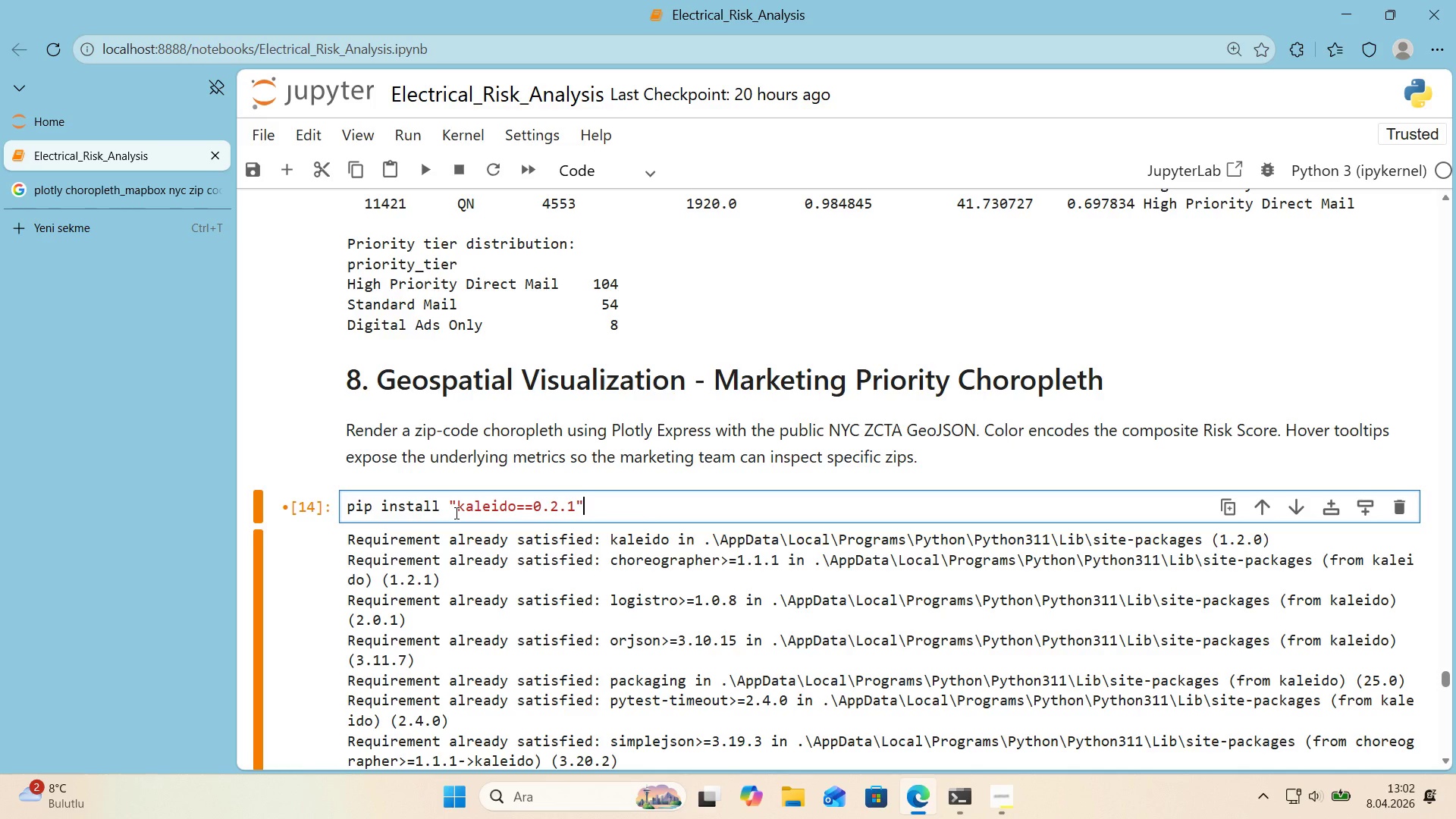 
key(Shift+Enter)
 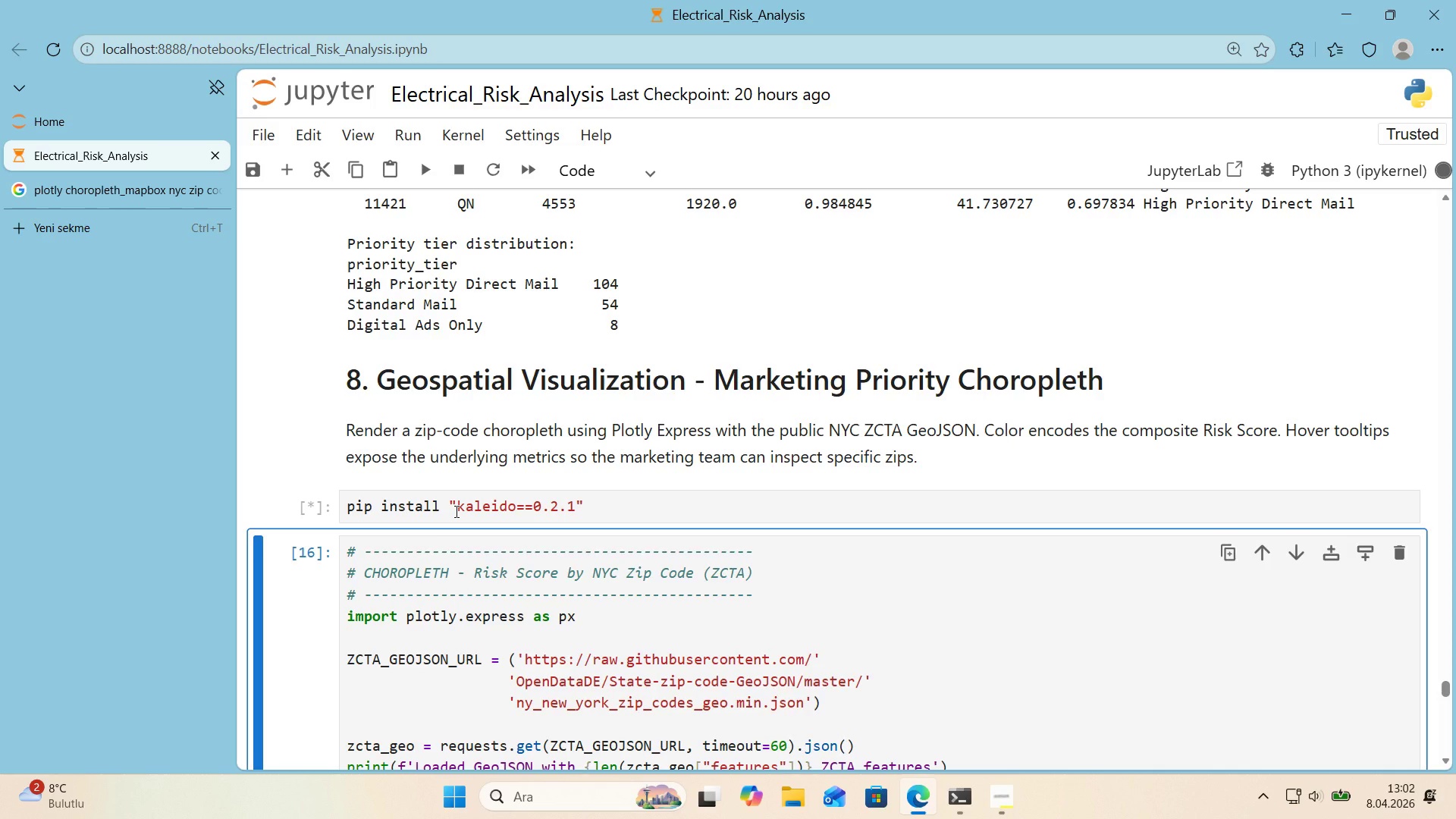 
wait(5.72)
 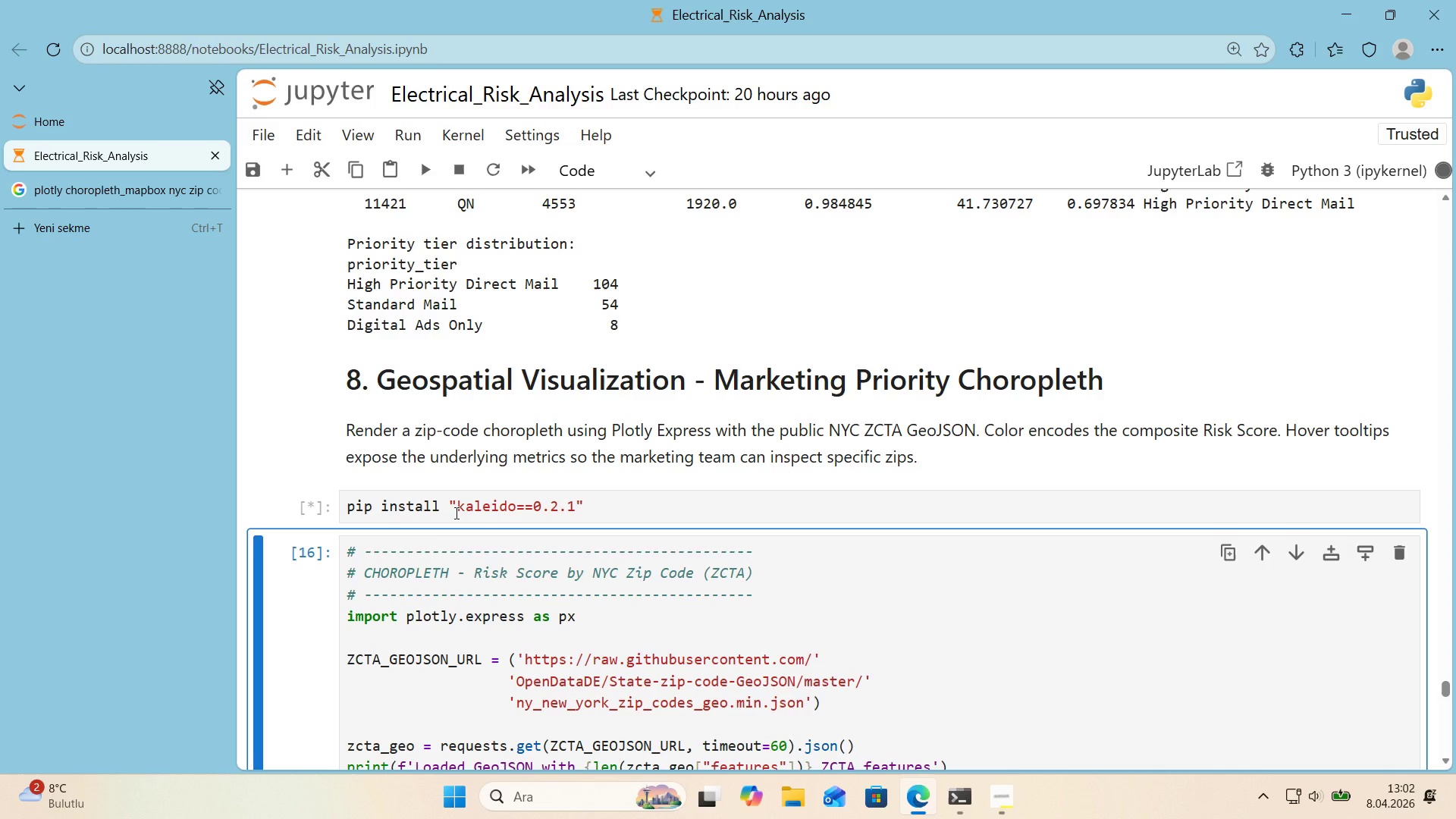 
scroll: coordinate [453, 509], scroll_direction: down, amount: 3.0
 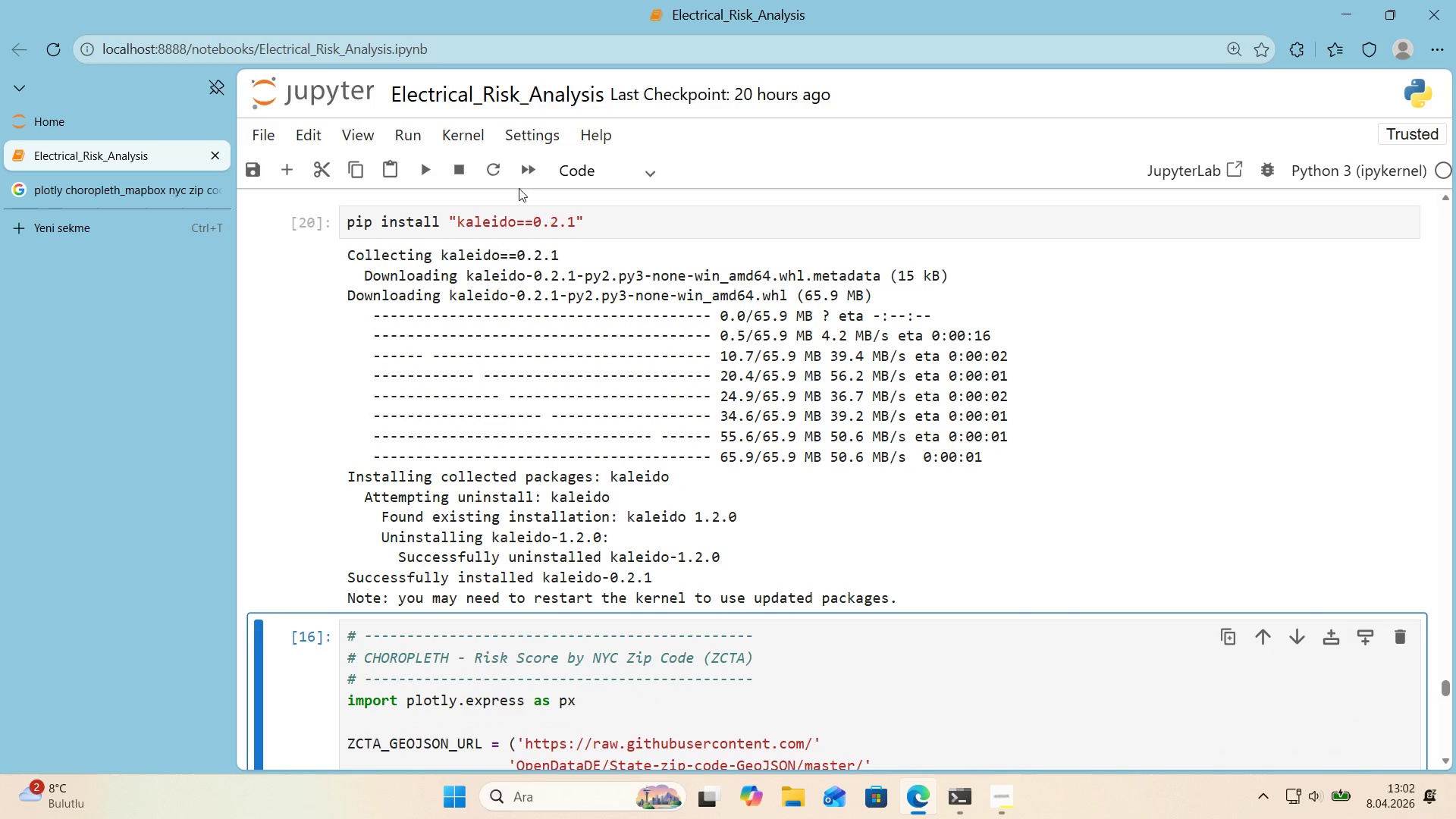 
left_click([457, 125])
 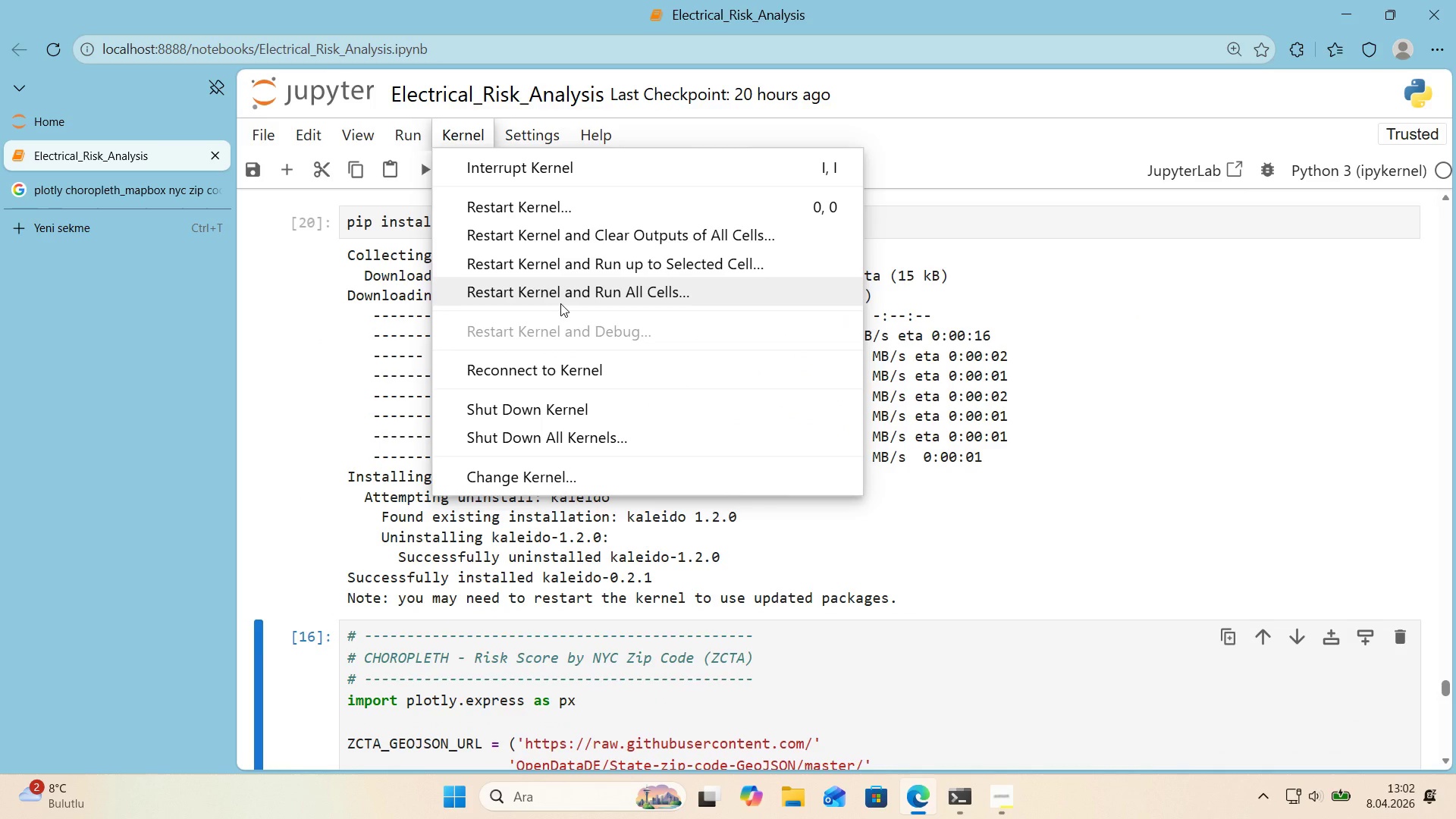 
left_click([560, 303])
 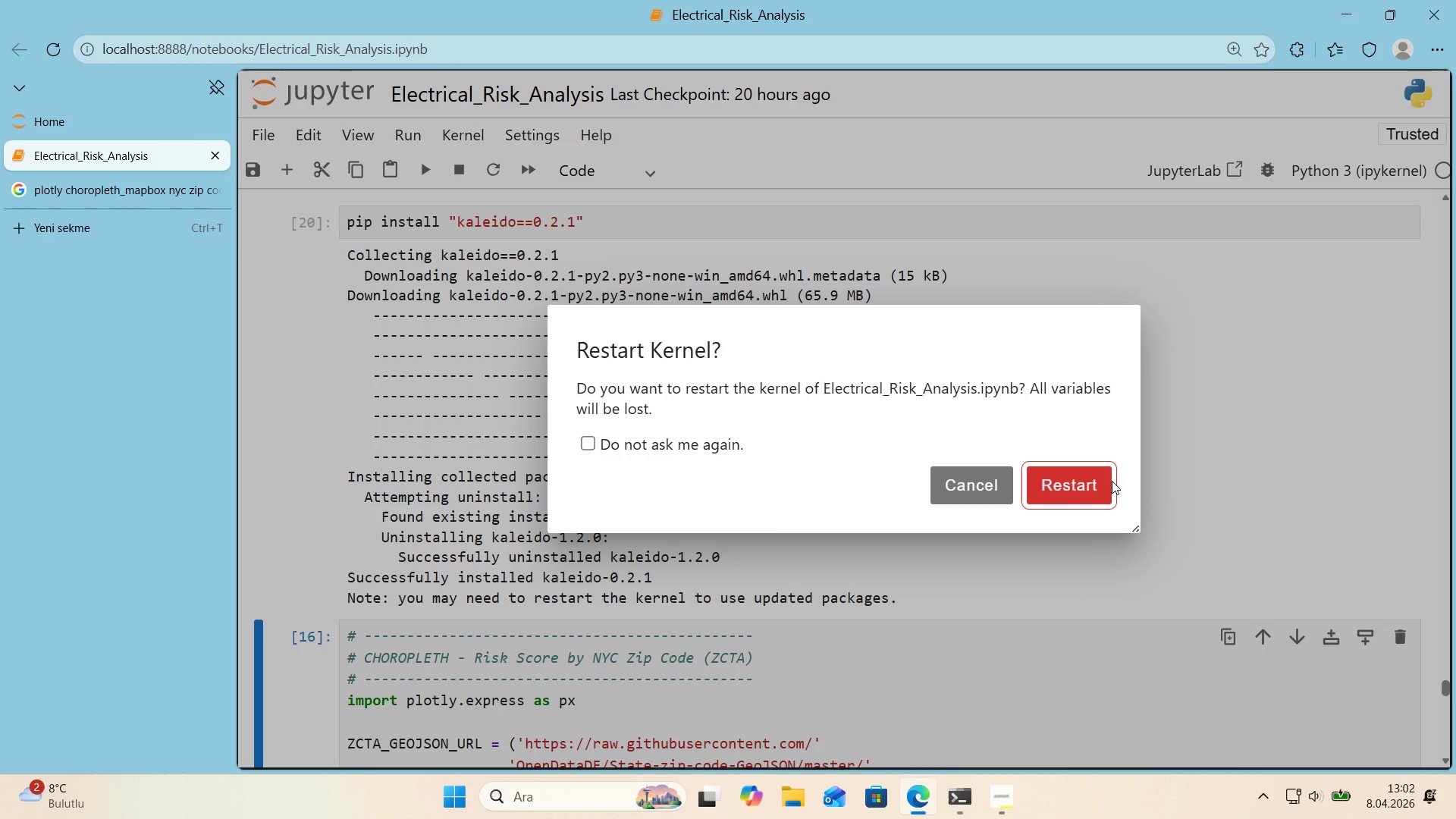 
left_click([1103, 489])
 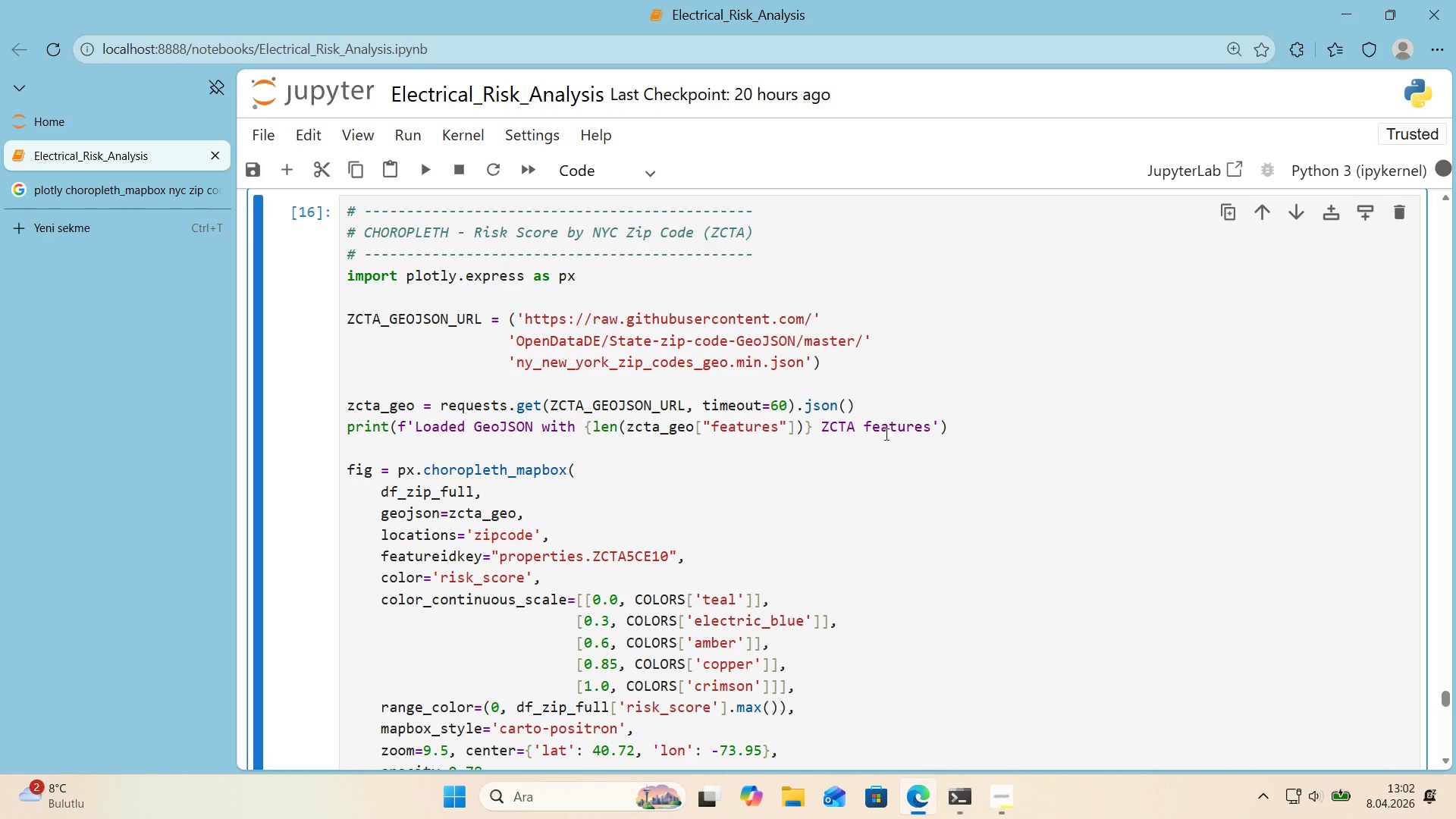 
scroll: coordinate [880, 432], scroll_direction: down, amount: 13.0
 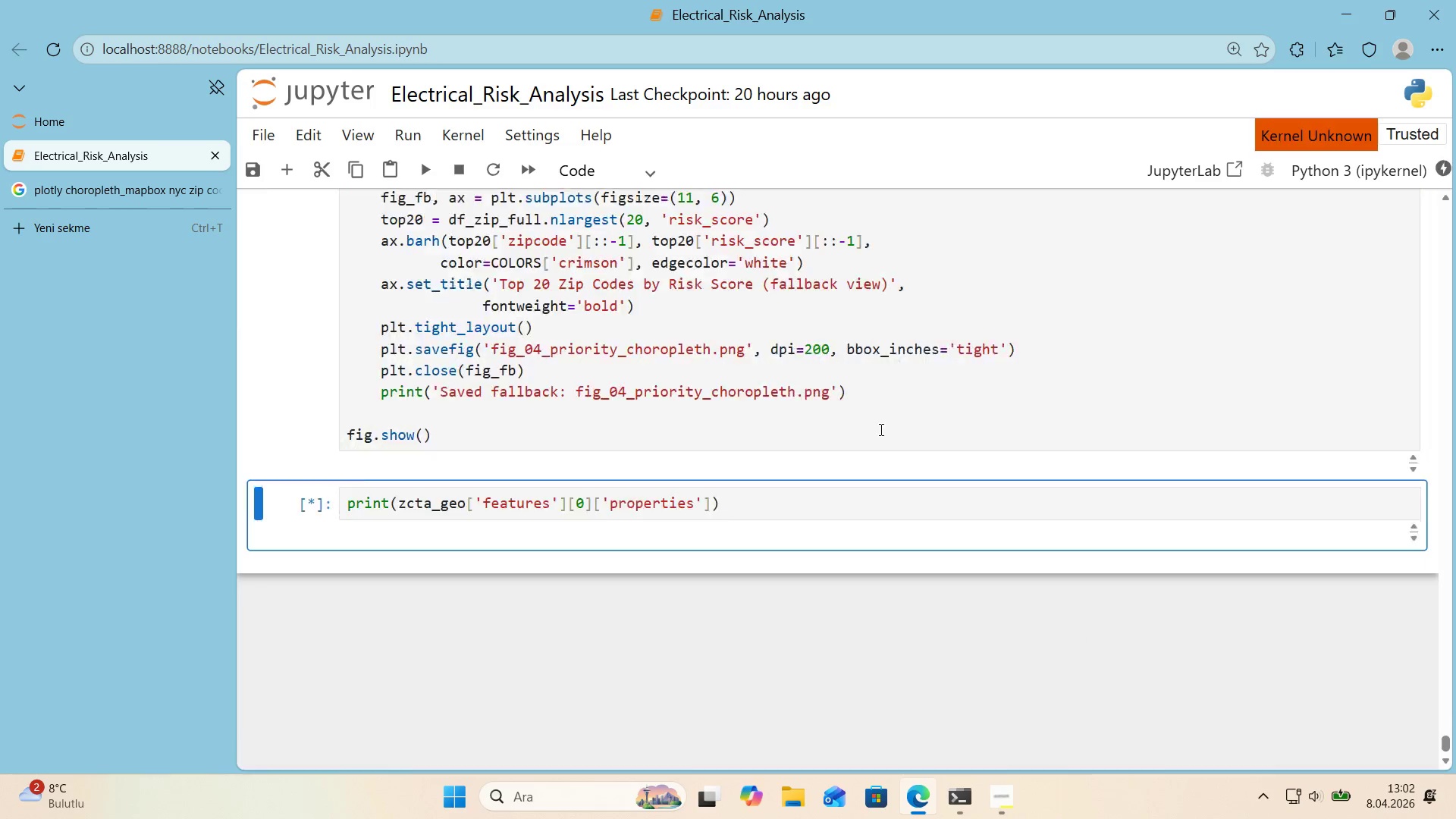 
scroll: coordinate [880, 429], scroll_direction: up, amount: 1.0
 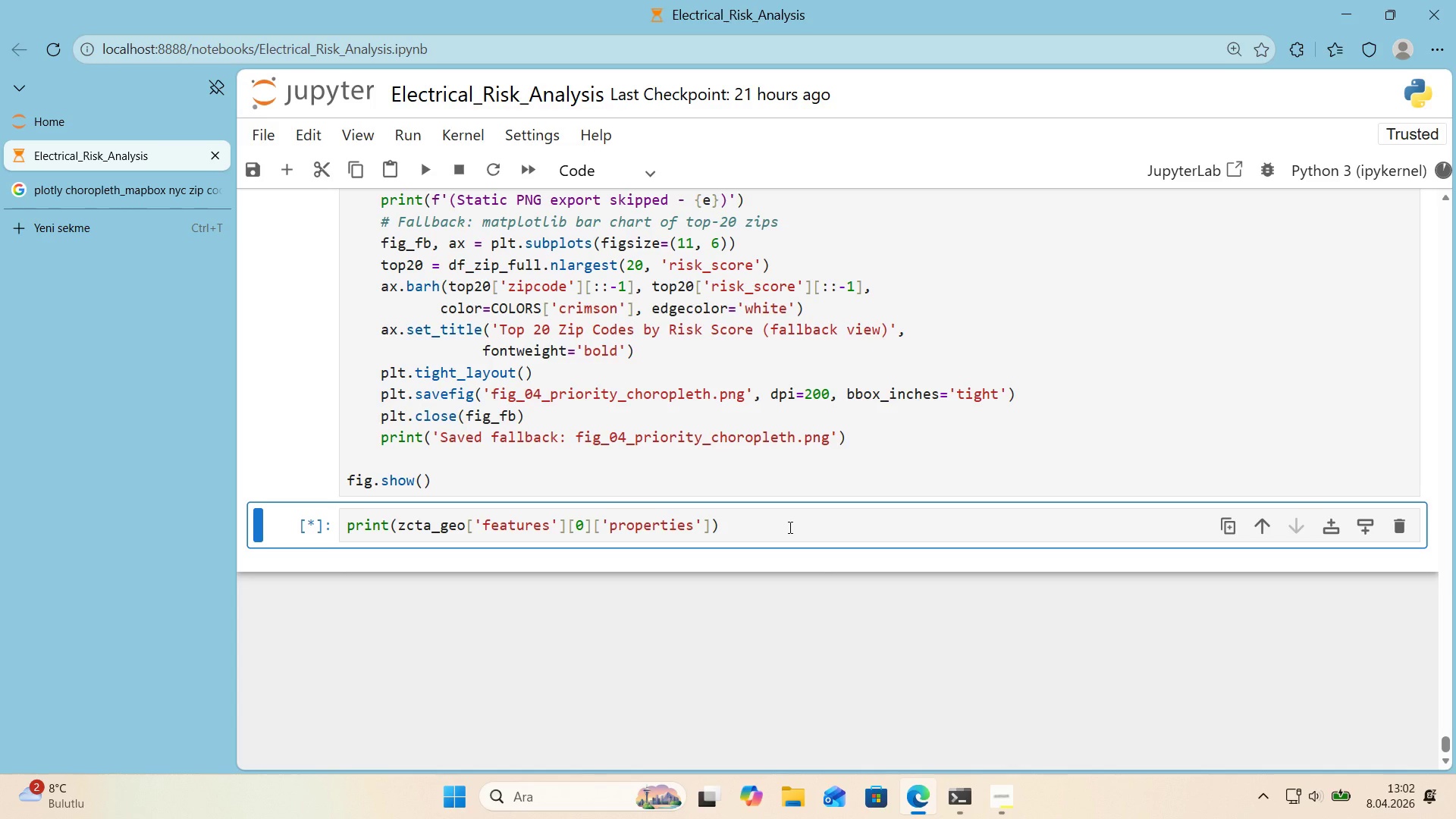 
wait(6.55)
 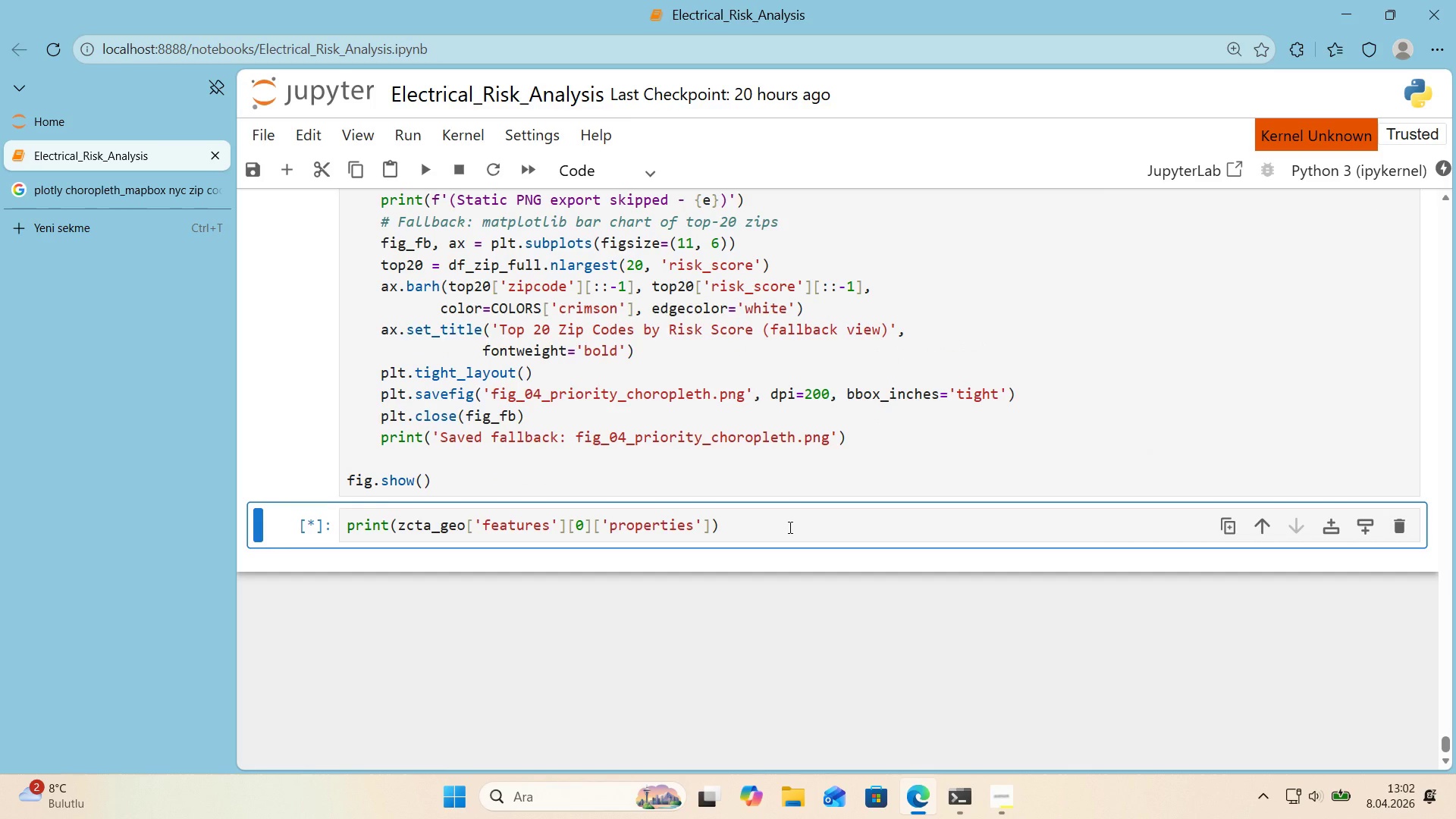 
scroll: coordinate [784, 524], scroll_direction: up, amount: 2.0
 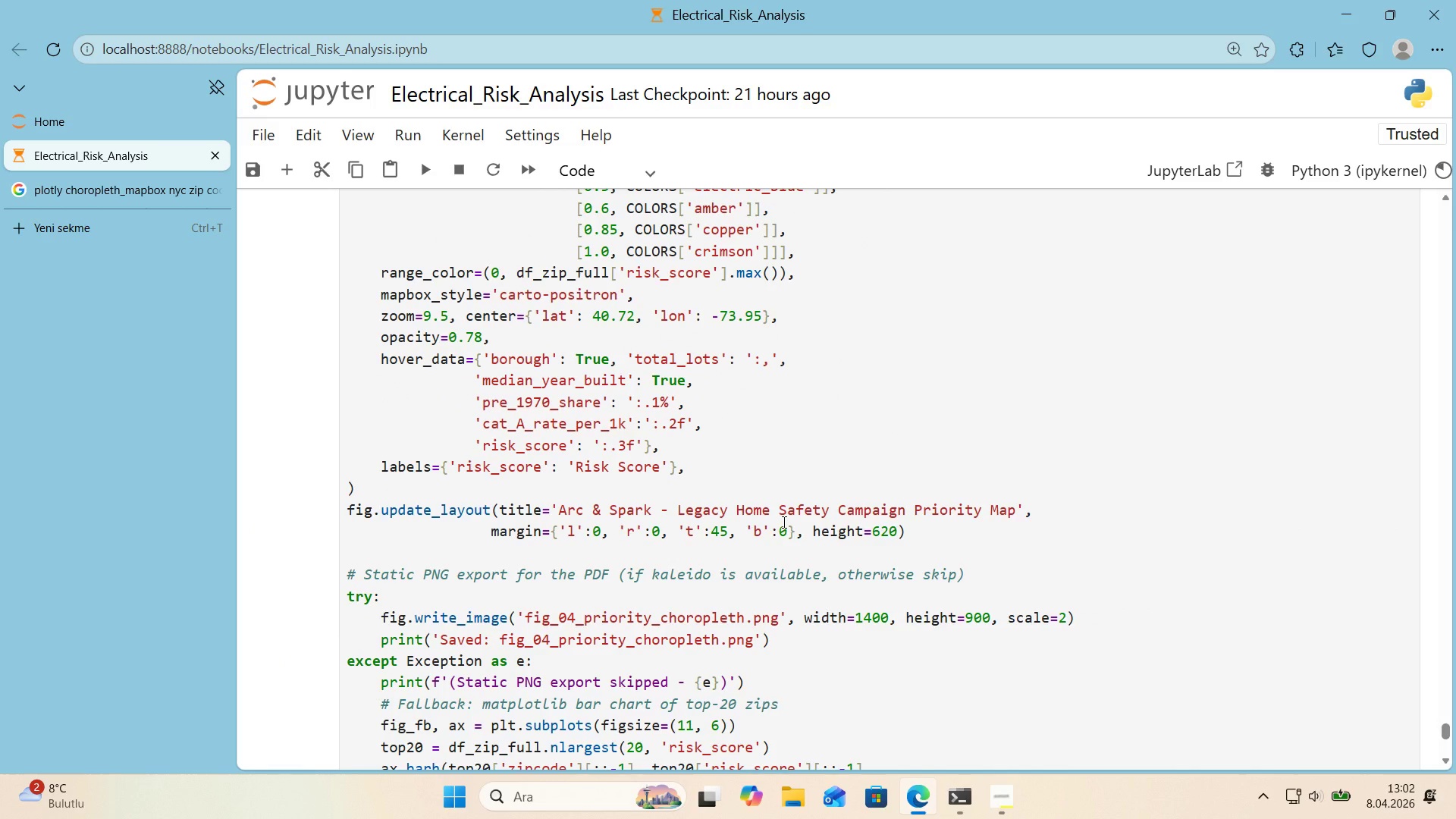 
scroll: coordinate [779, 522], scroll_direction: down, amount: 6.0
 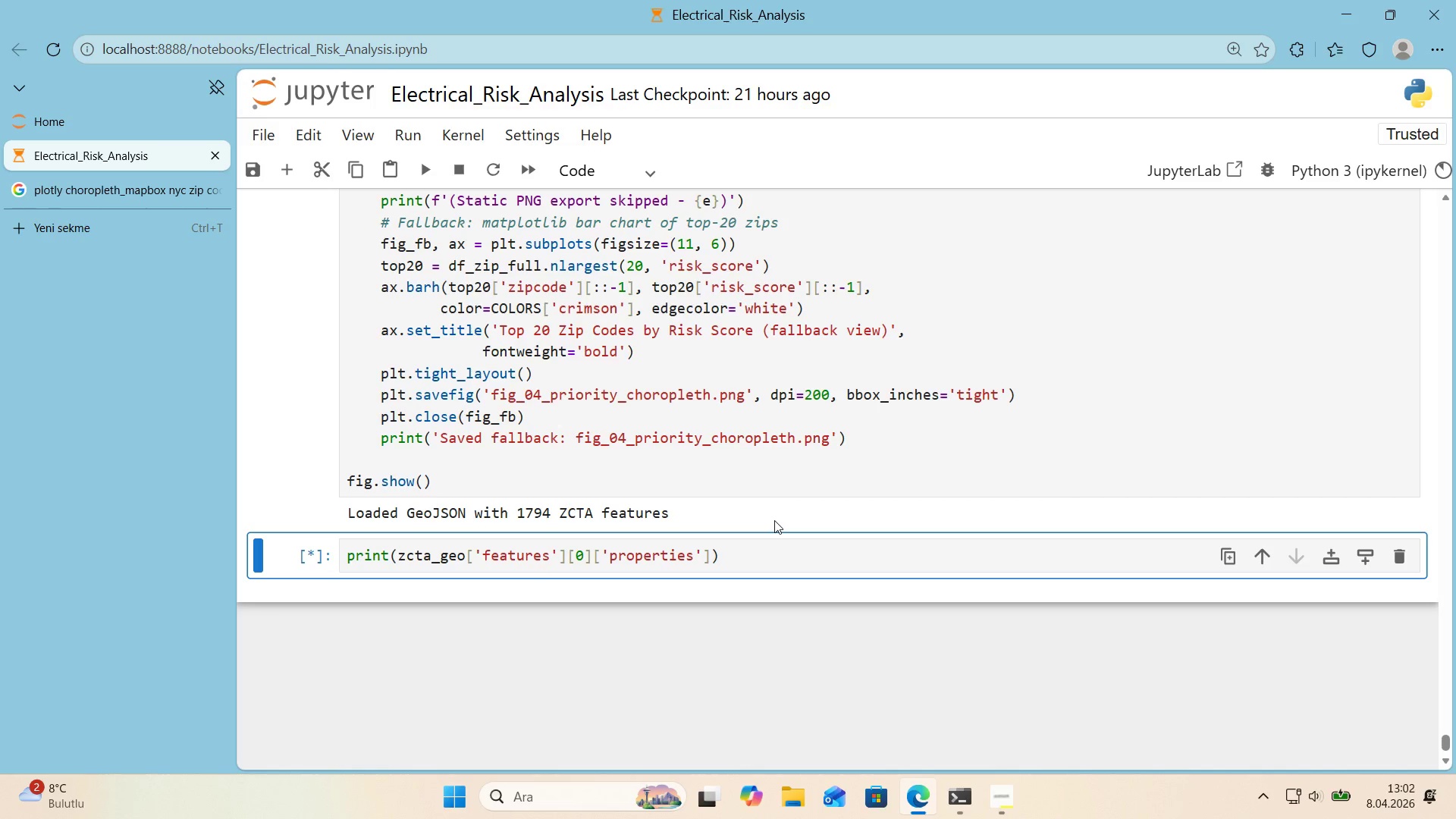 
wait(15.08)
 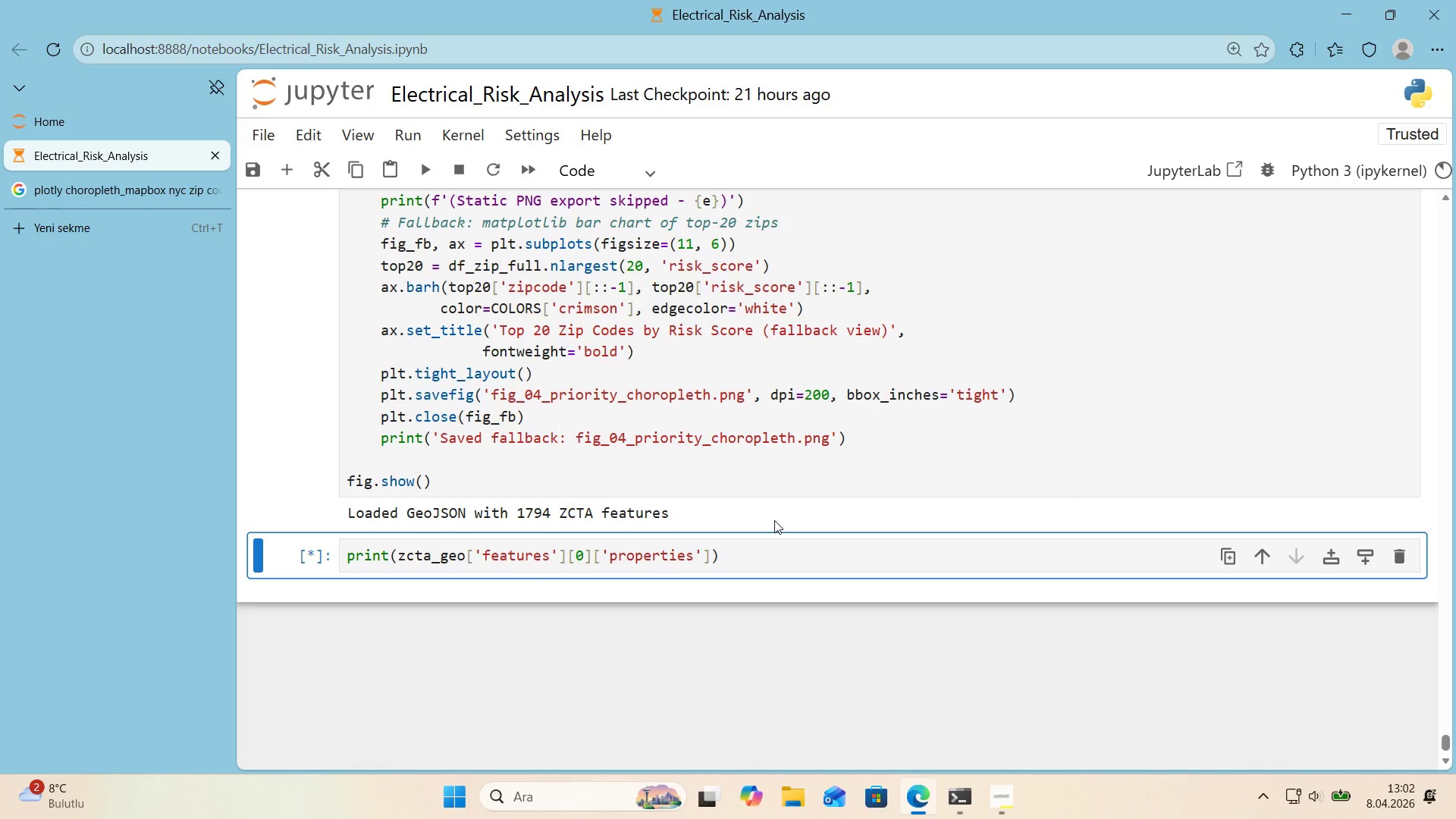 
scroll: coordinate [774, 519], scroll_direction: down, amount: 1.0
 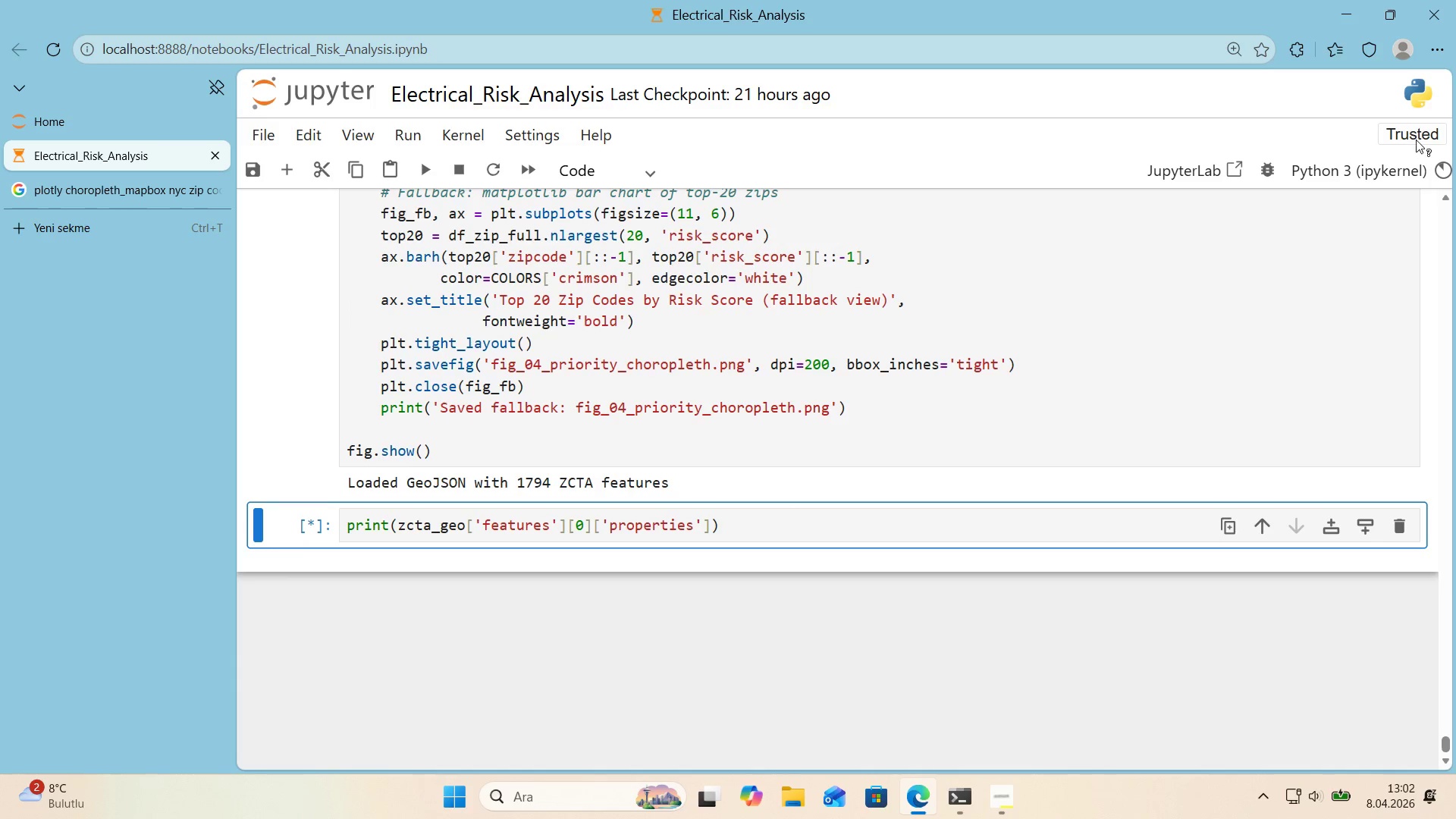 
mouse_move([1436, 174])
 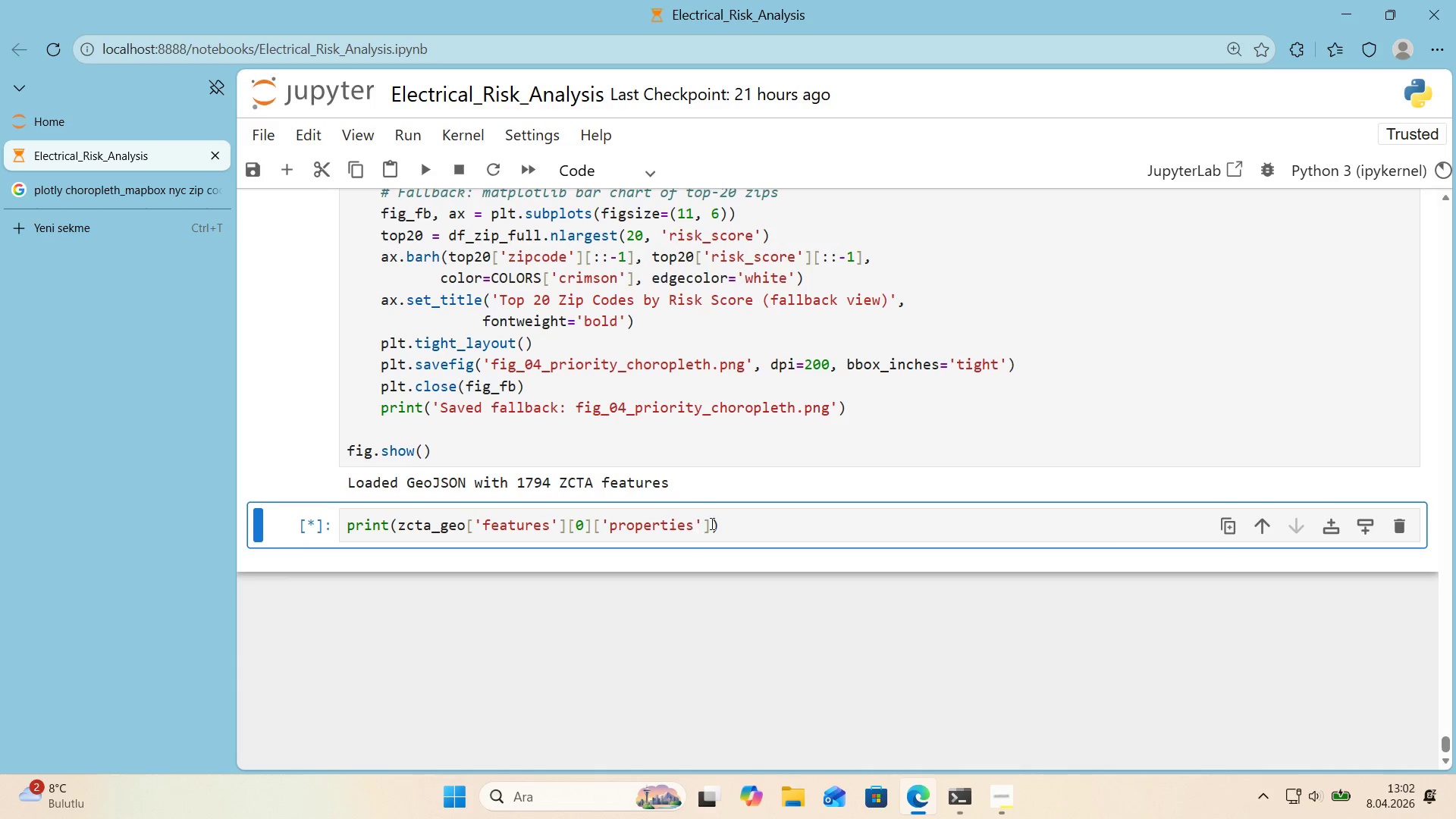 
left_click([726, 525])
 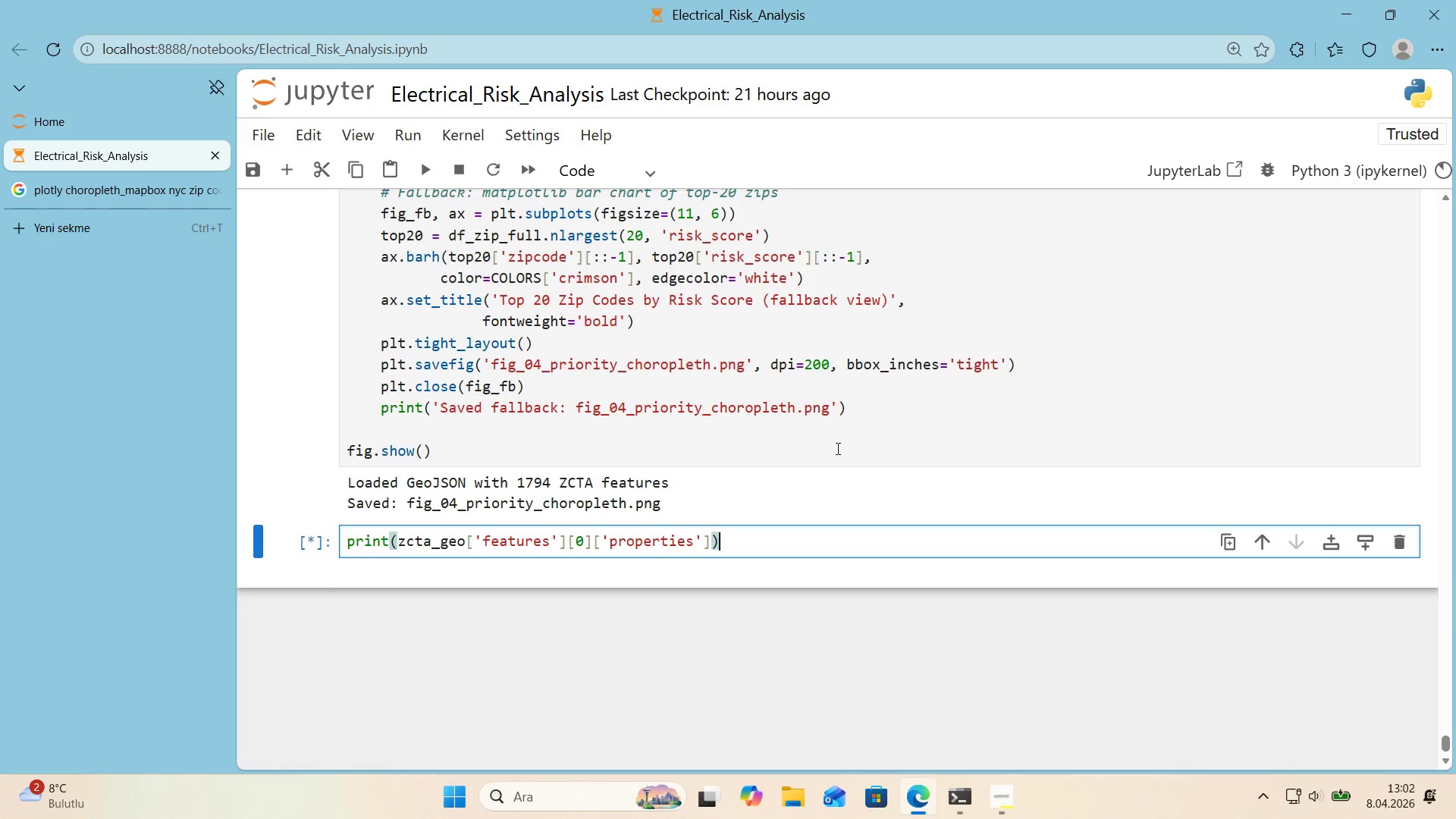 
wait(16.14)
 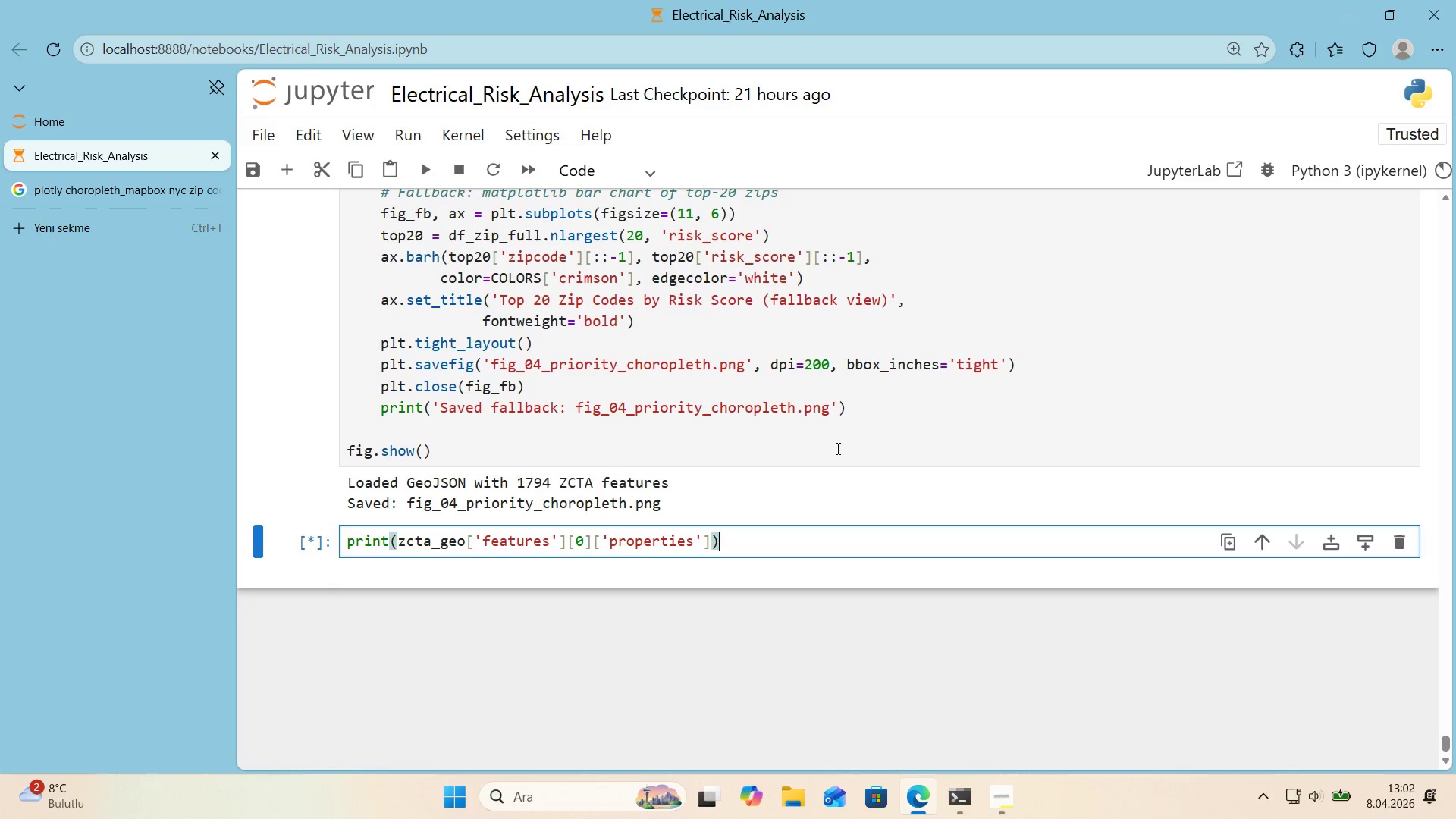 
left_click([754, 544])
 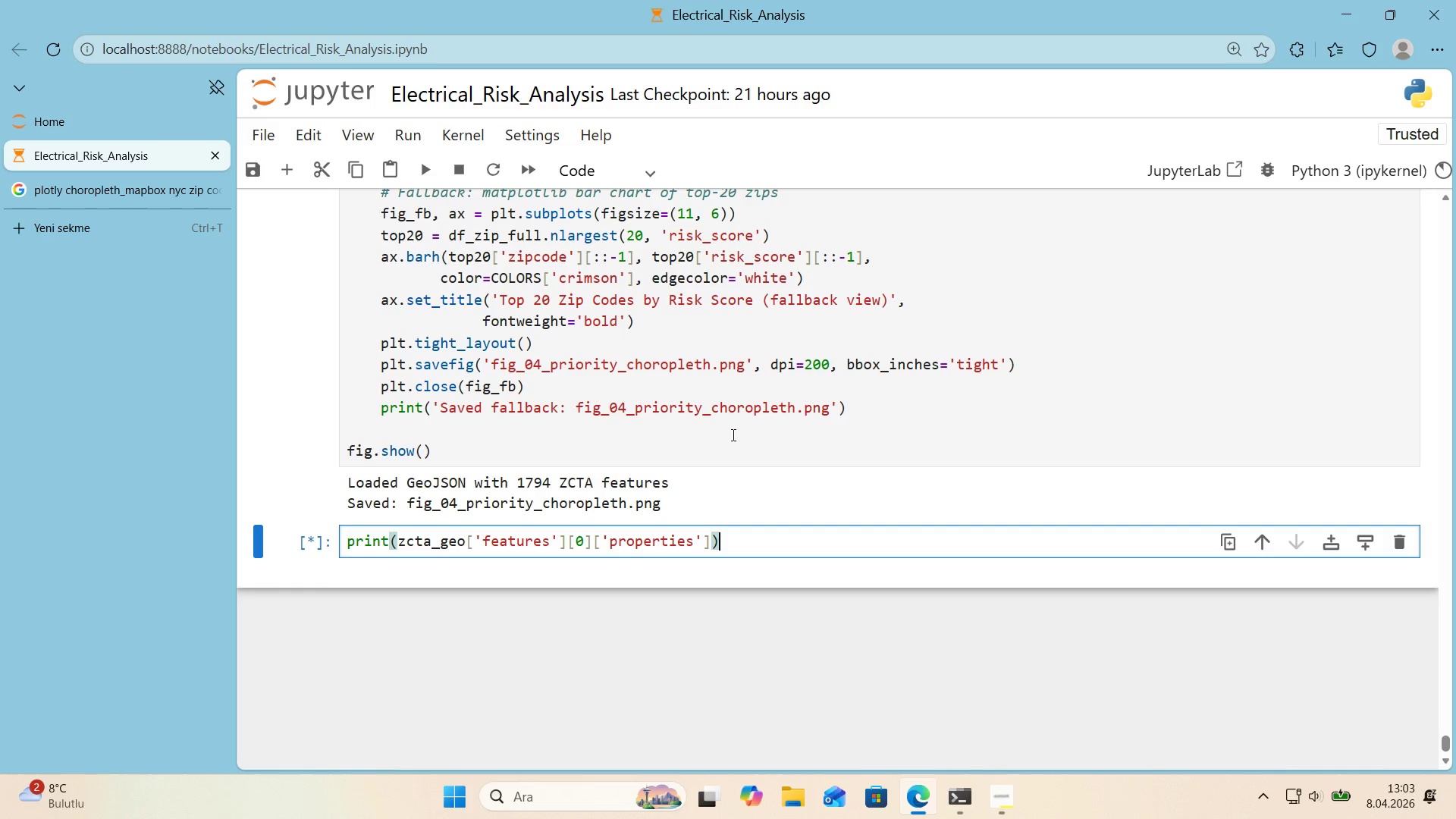 
scroll: coordinate [732, 435], scroll_direction: down, amount: 1.0
 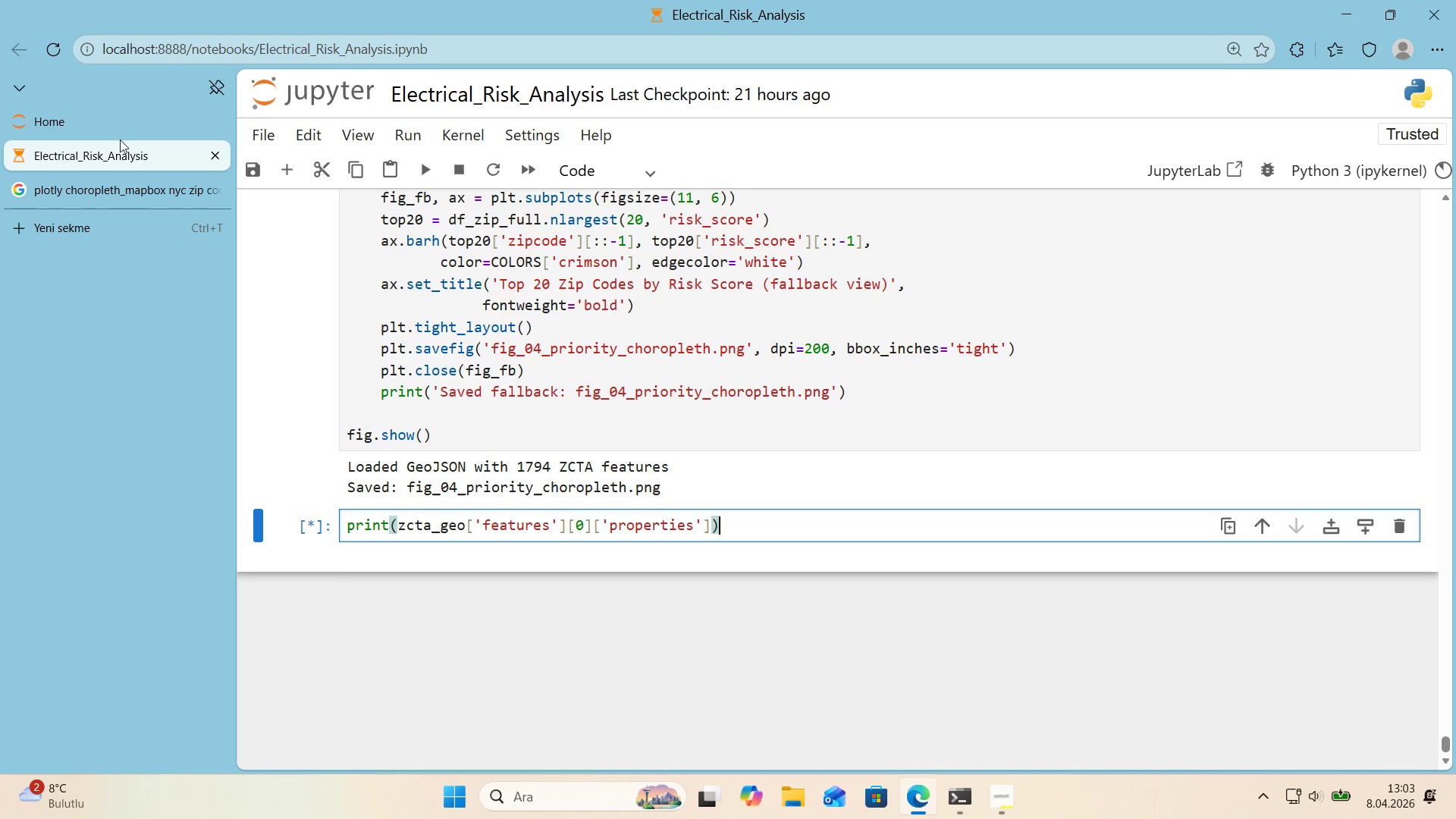 
left_click([116, 130])
 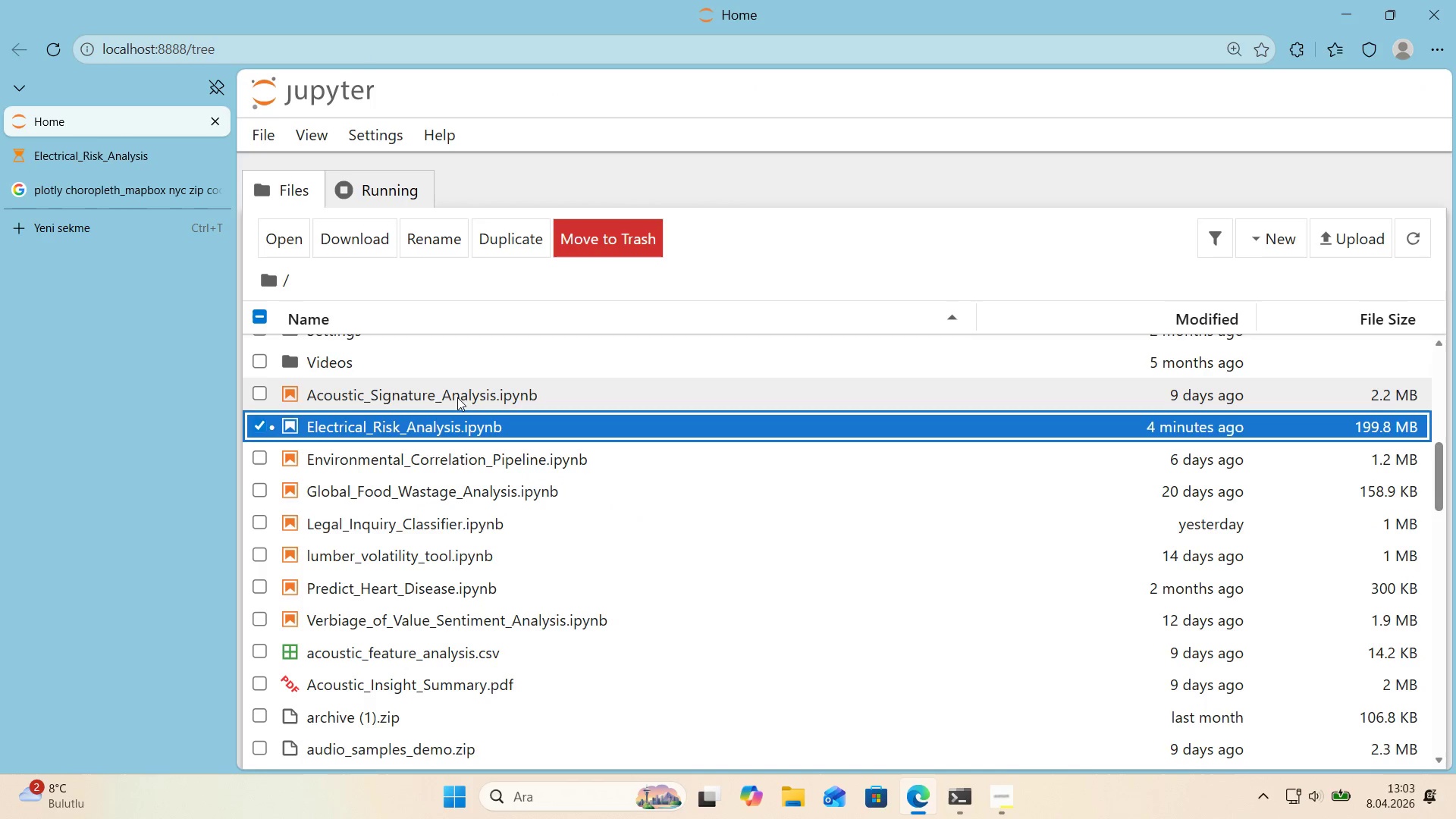 
scroll: coordinate [457, 394], scroll_direction: down, amount: 16.0
 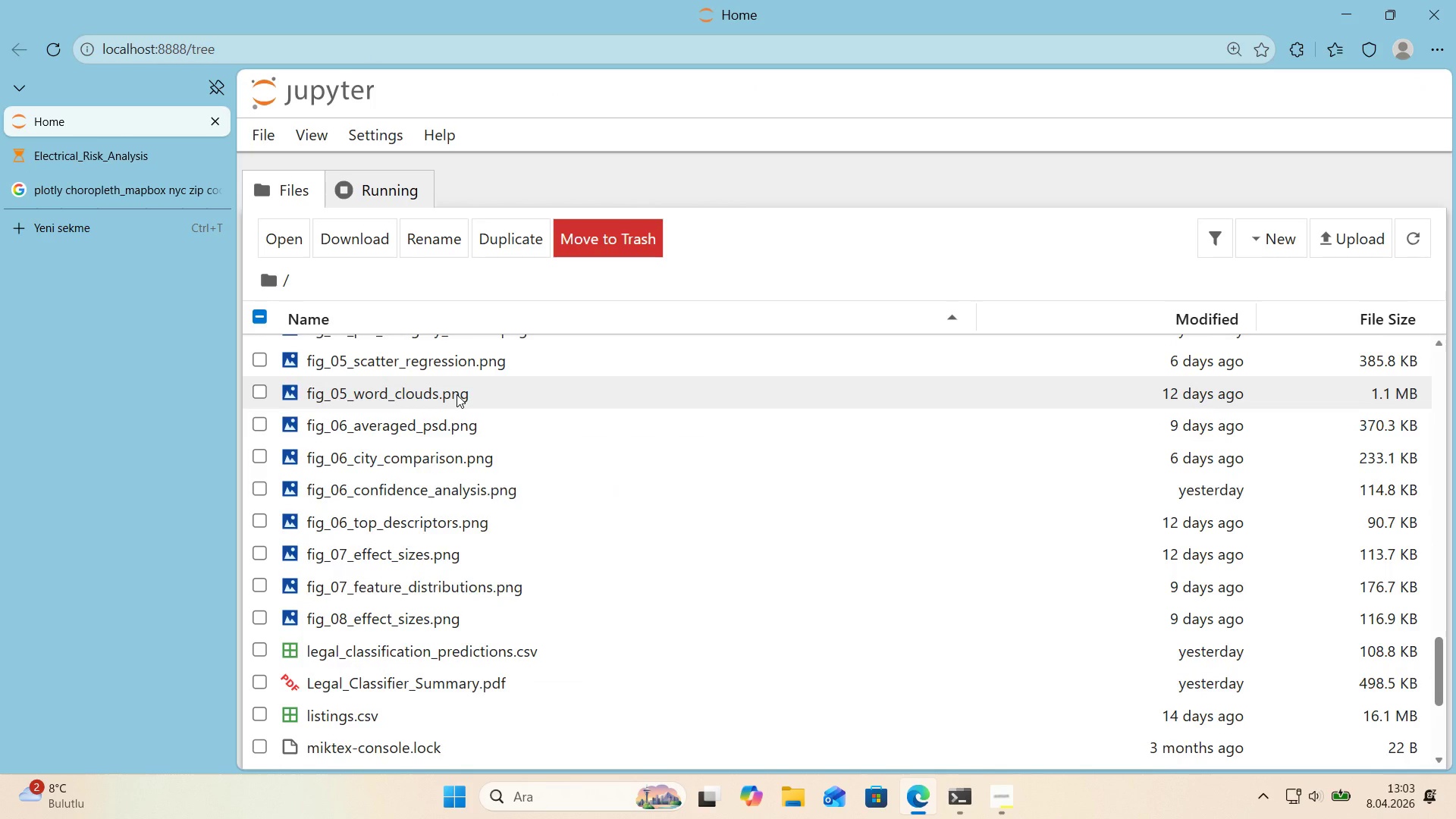 
scroll: coordinate [457, 394], scroll_direction: up, amount: 2.0
 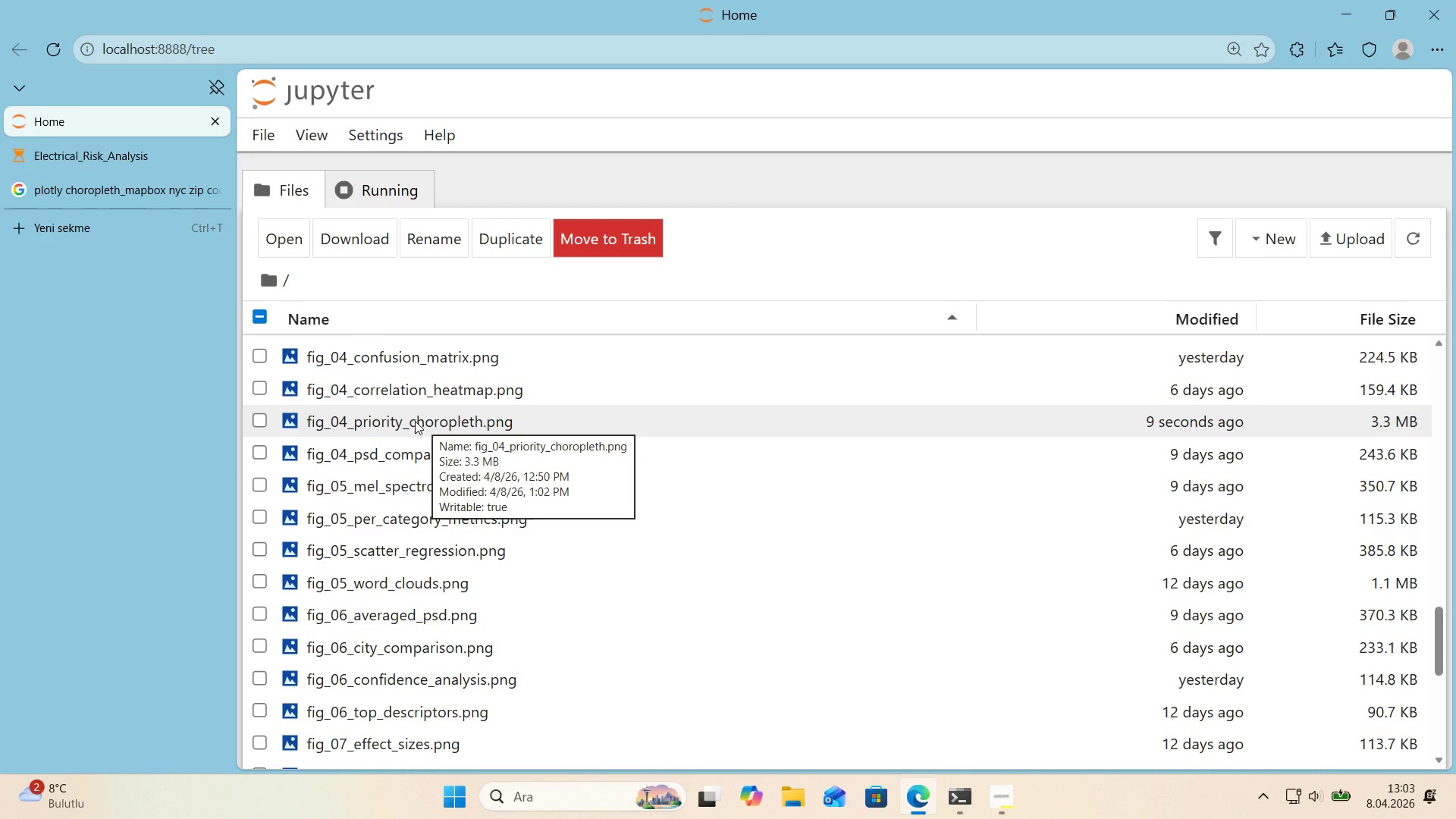 
left_click([415, 421])
 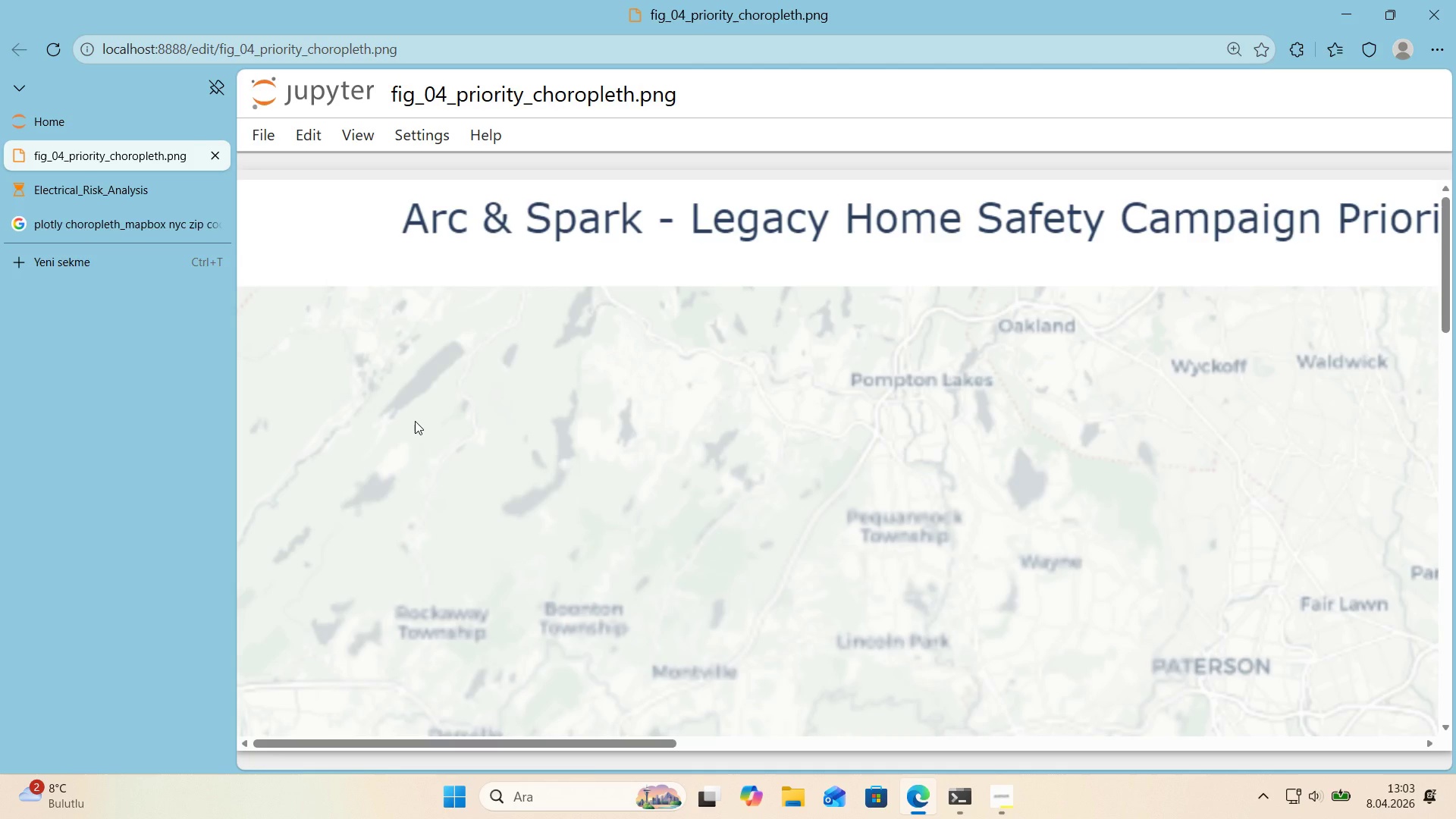 
scroll: coordinate [415, 421], scroll_direction: down, amount: 4.0
 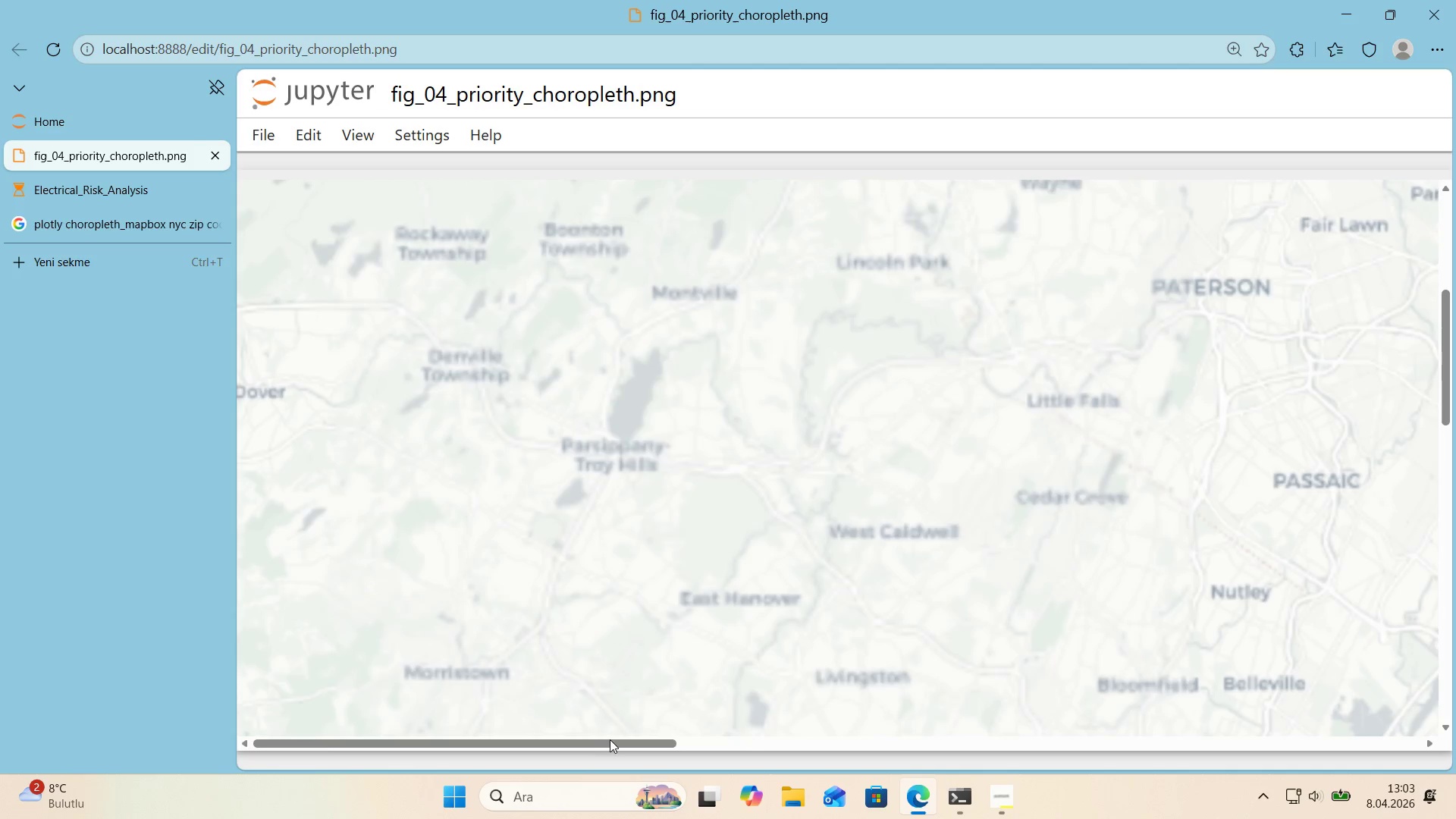 
left_click_drag(start_coordinate=[610, 739], to_coordinate=[1017, 747])
 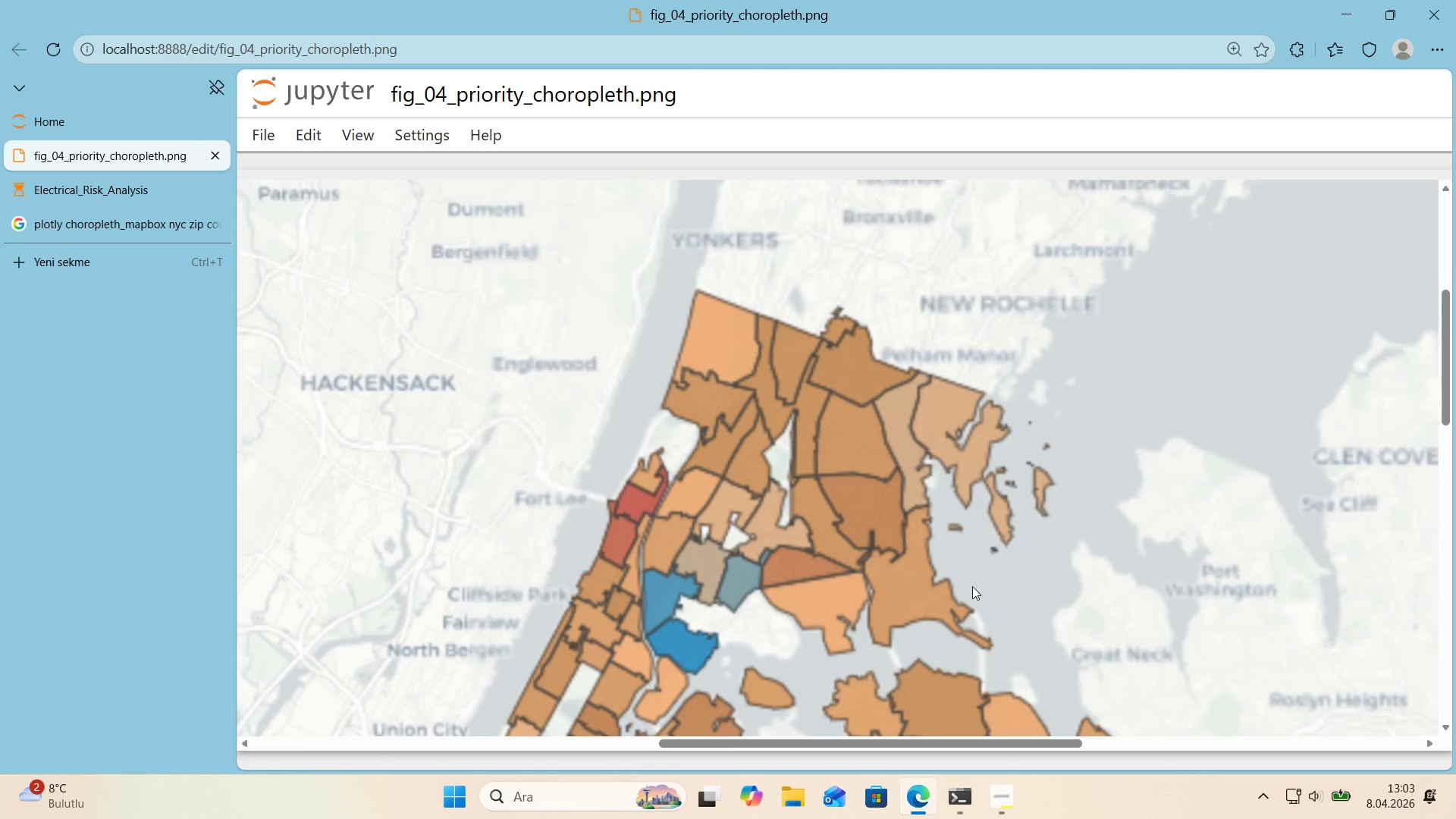 
scroll: coordinate [956, 586], scroll_direction: down, amount: 9.0
 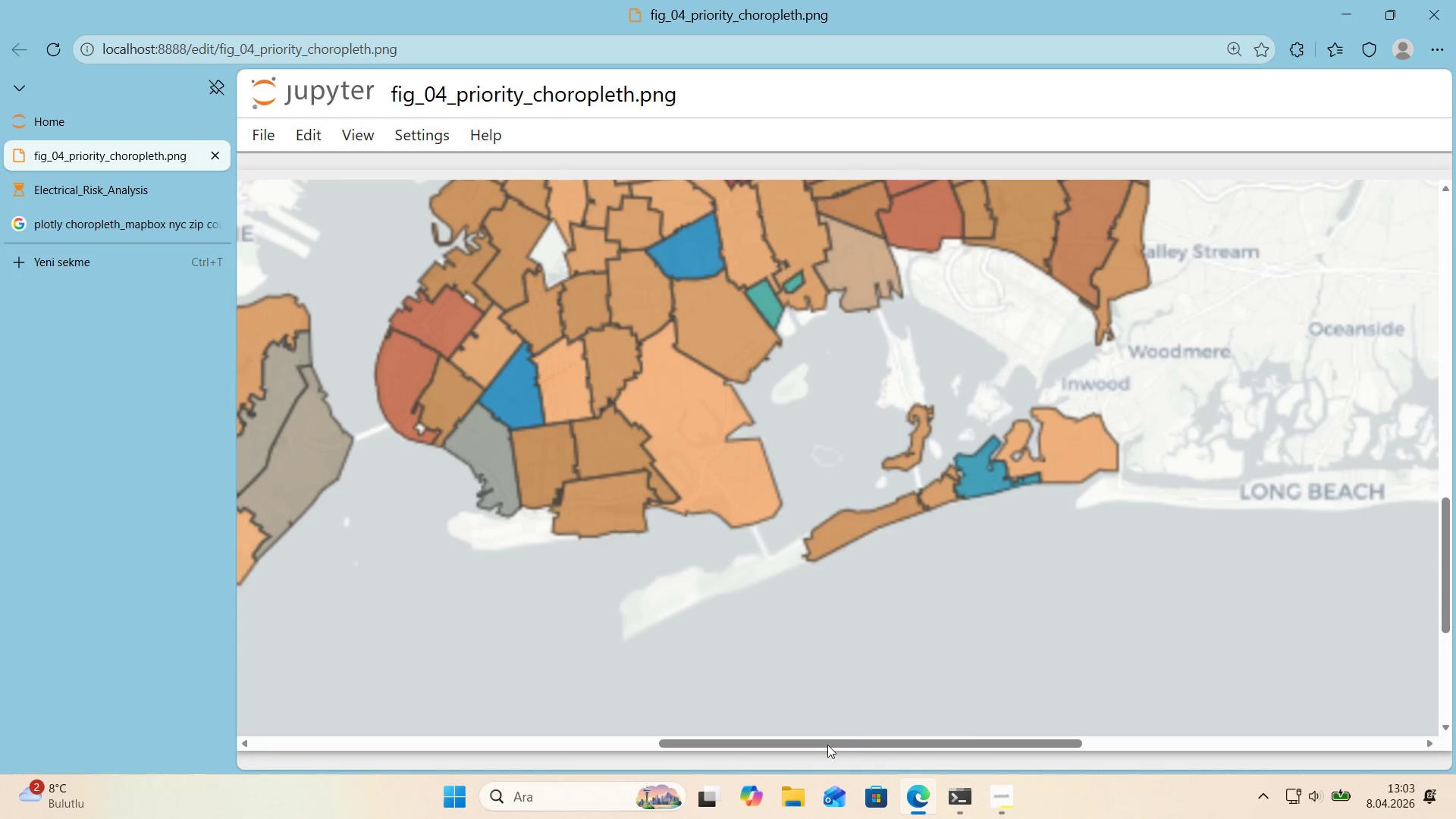 
left_click_drag(start_coordinate=[841, 745], to_coordinate=[651, 725])
 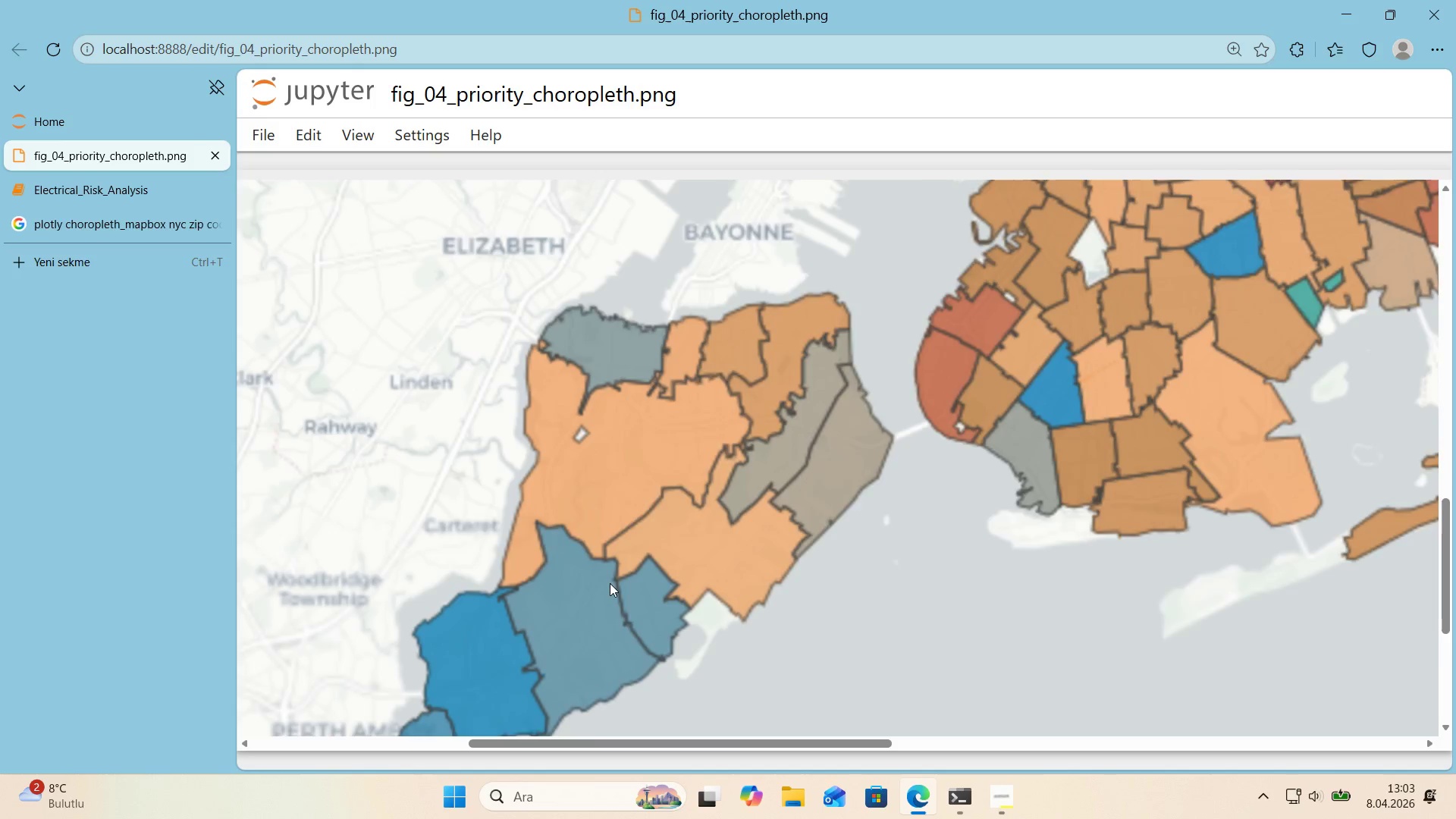 
scroll: coordinate [610, 583], scroll_direction: down, amount: 2.0
 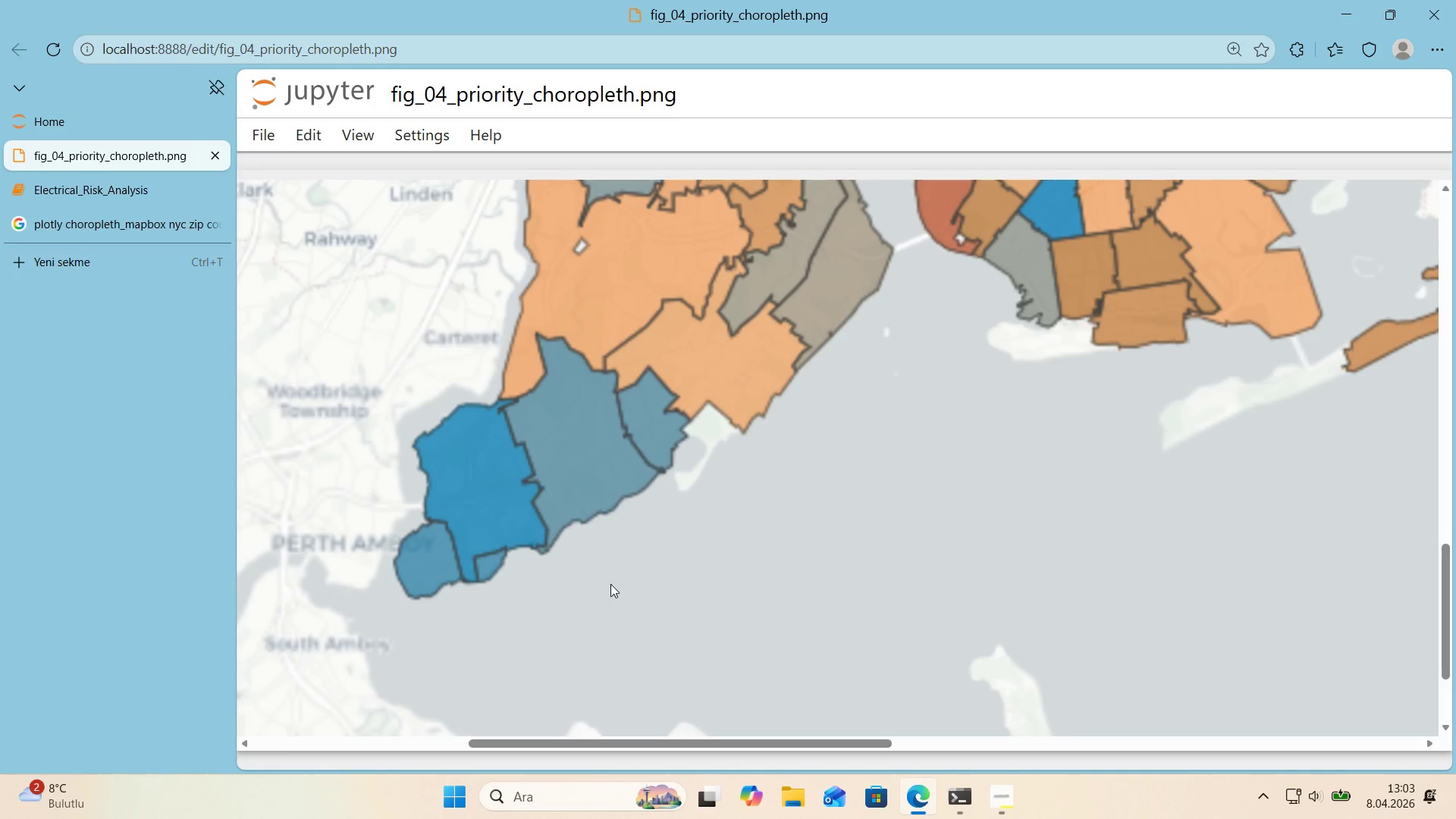 
scroll: coordinate [636, 590], scroll_direction: up, amount: 10.0
 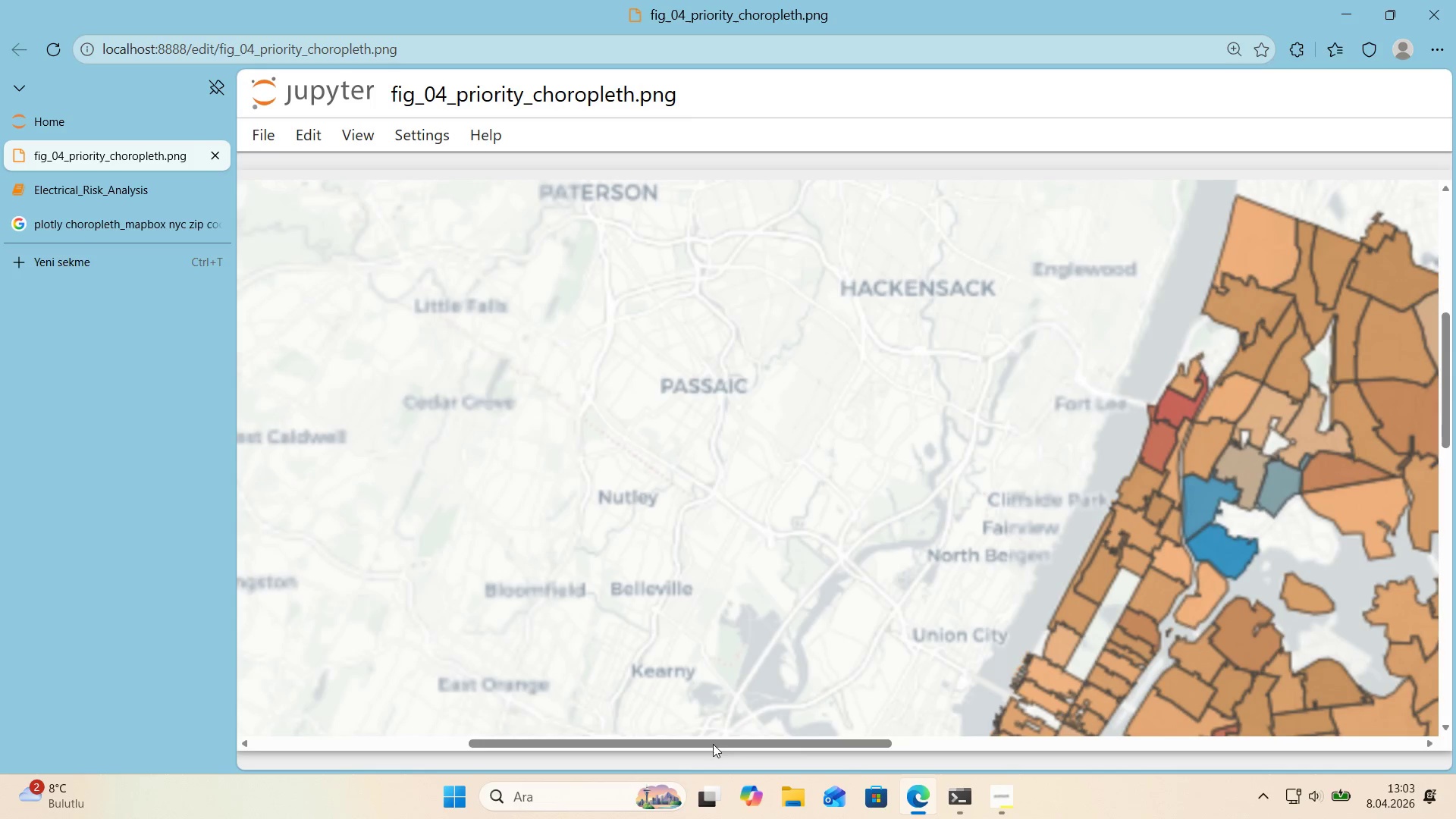 
left_click_drag(start_coordinate=[714, 744], to_coordinate=[940, 721])
 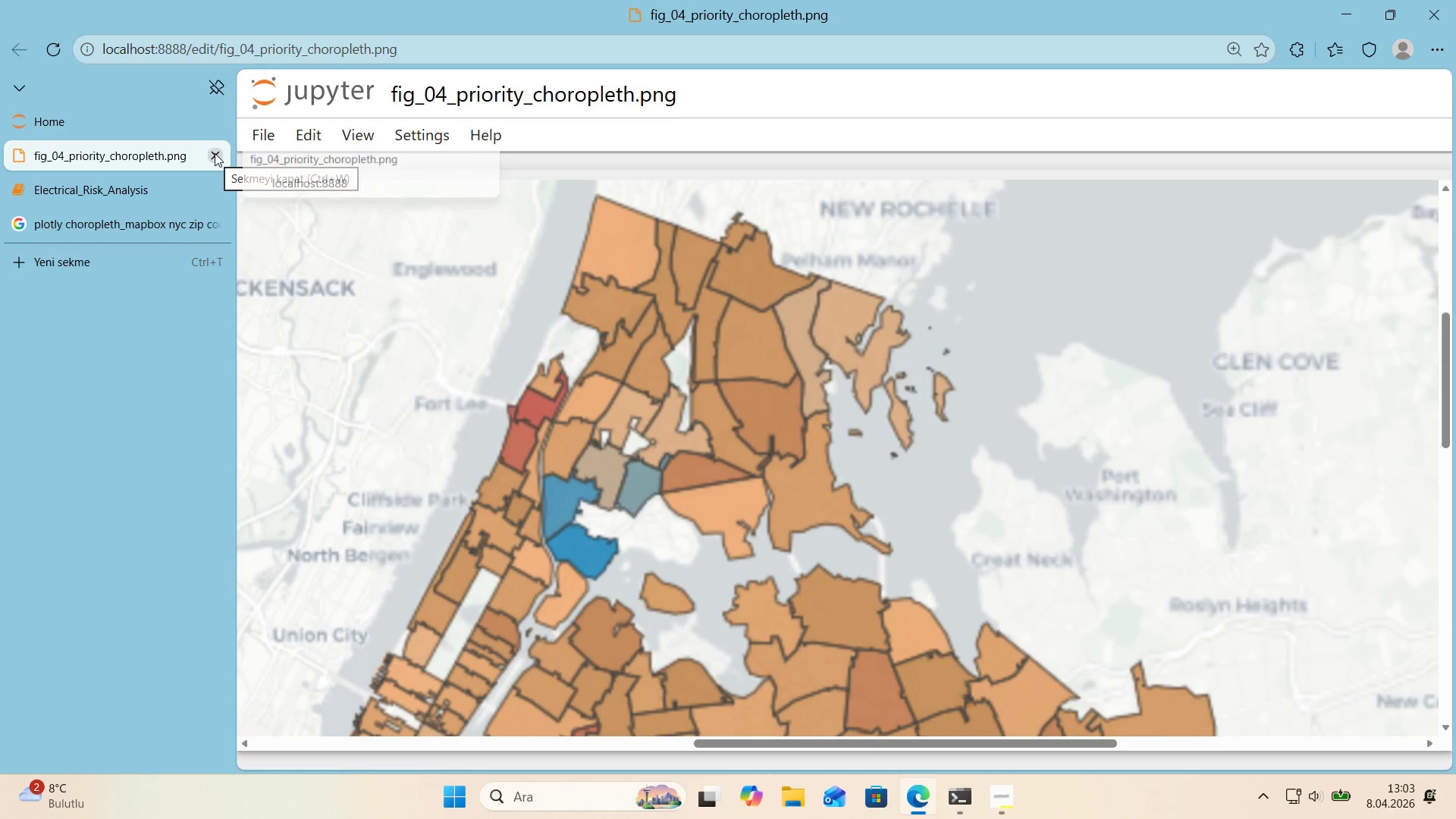 
left_click([215, 153])
 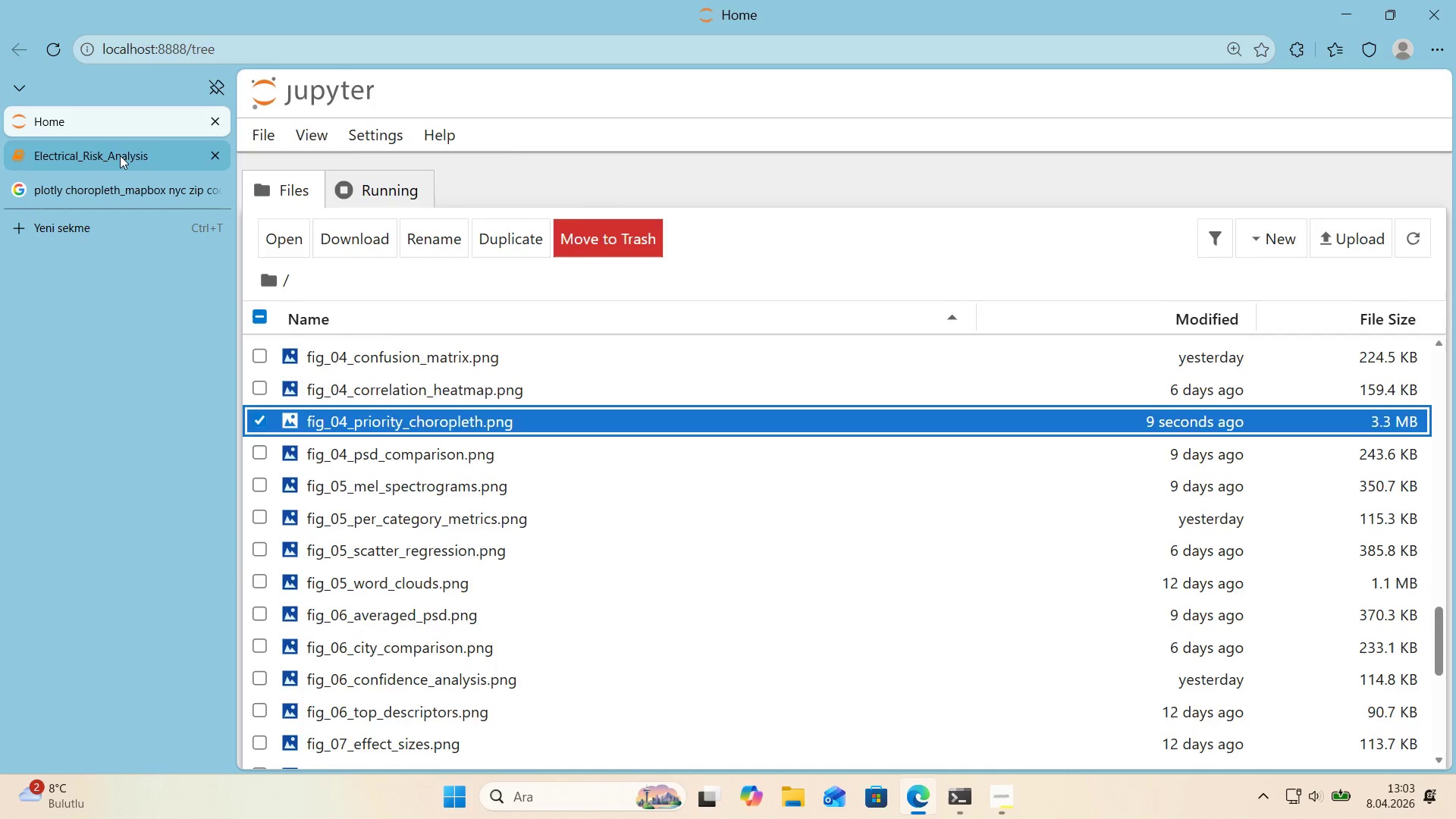 
left_click([119, 155])
 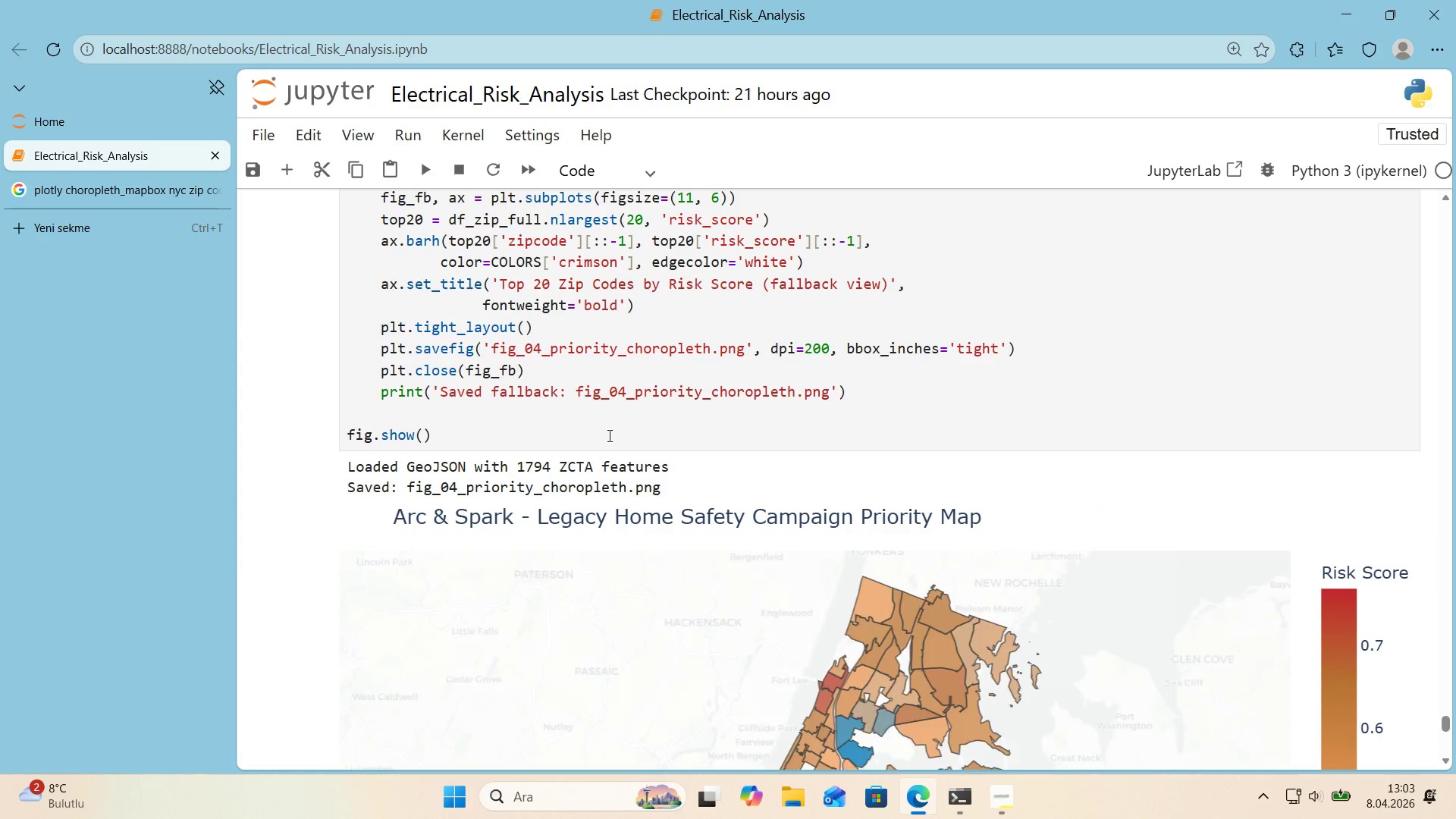 
scroll: coordinate [606, 434], scroll_direction: down, amount: 4.0
 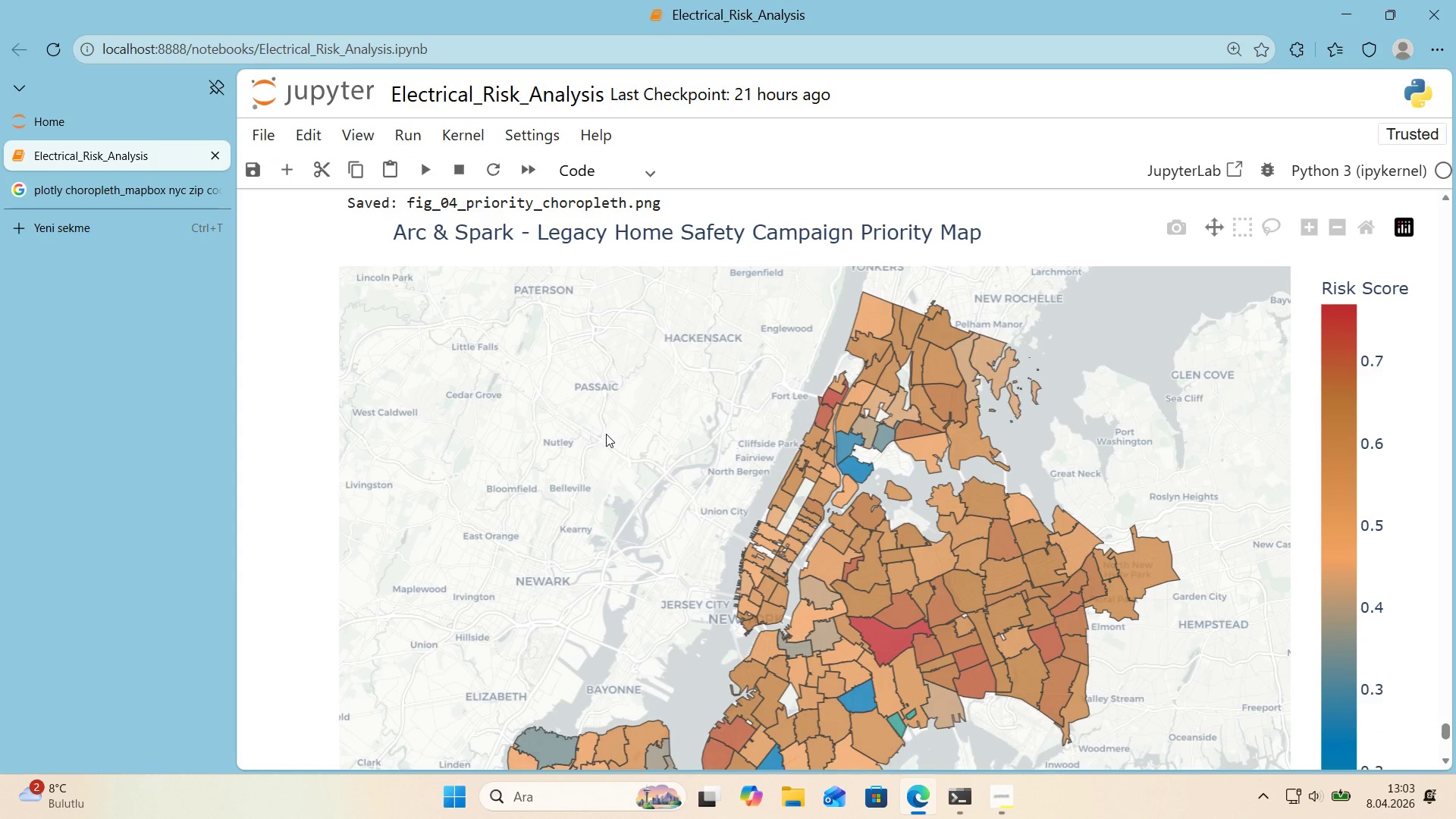 
scroll: coordinate [248, 333], scroll_direction: up, amount: 3.0
 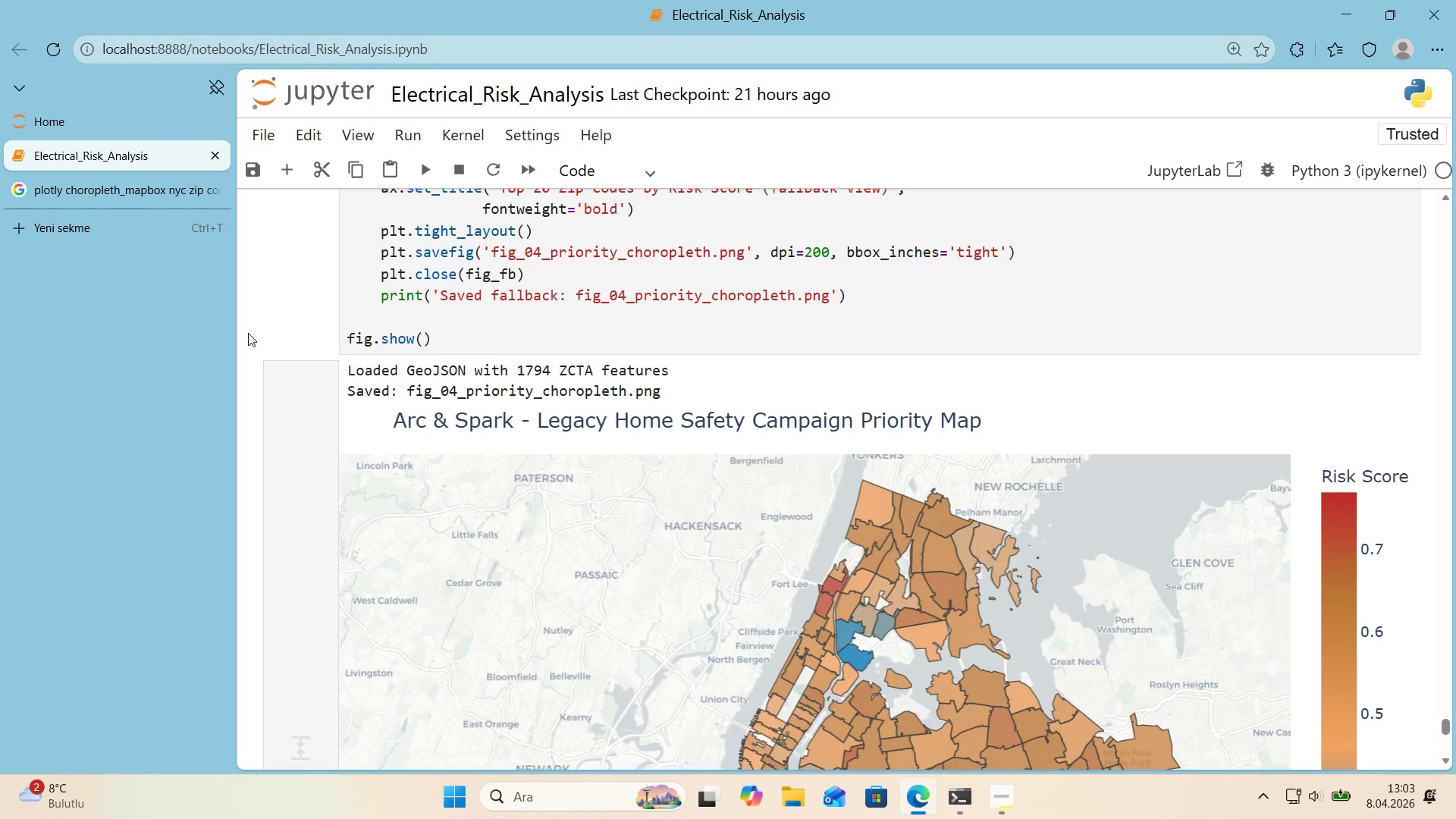 
scroll: coordinate [247, 333], scroll_direction: down, amount: 6.0
 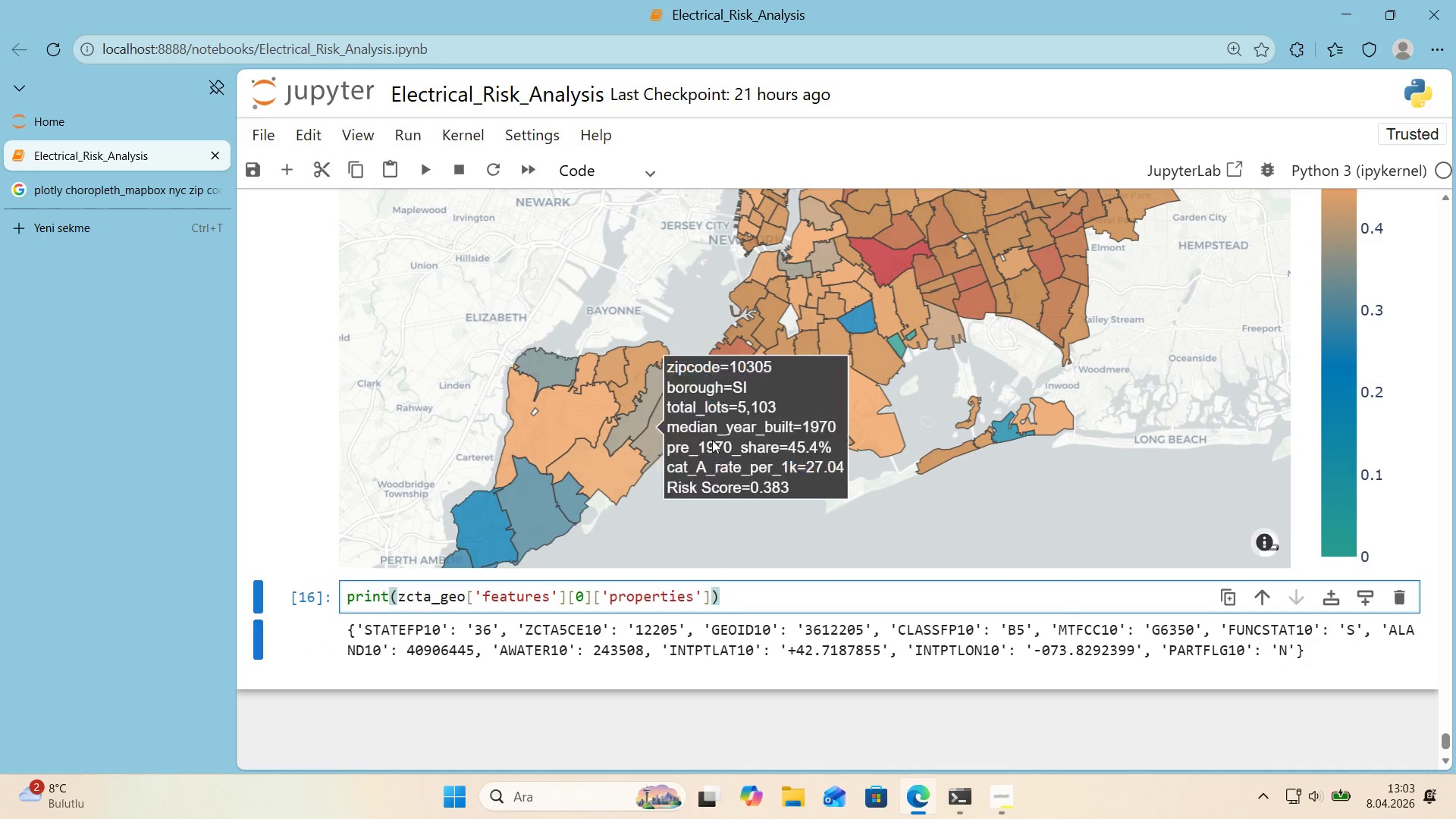 
left_click_drag(start_coordinate=[677, 502], to_coordinate=[672, 488])
 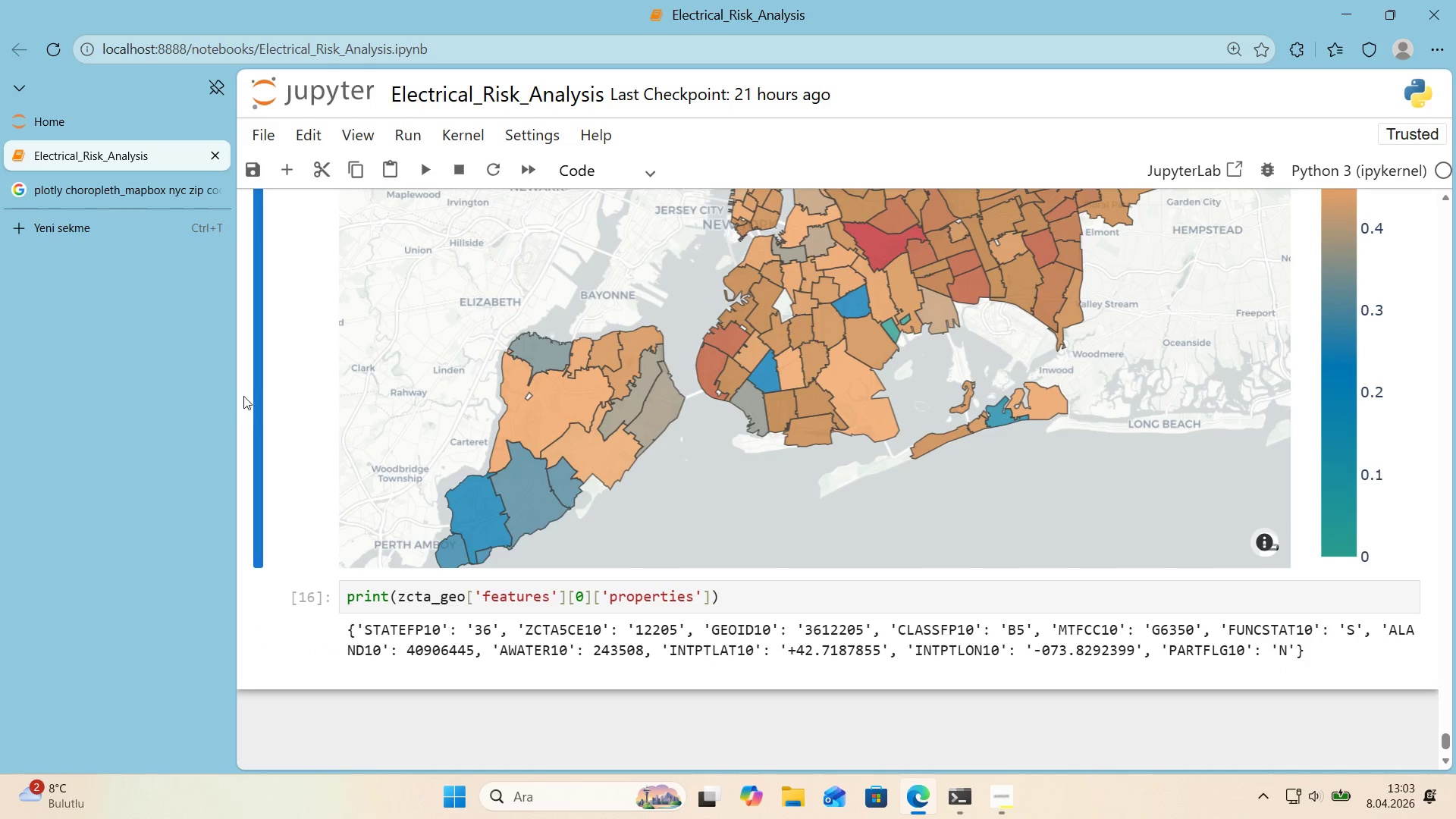 
scroll: coordinate [244, 395], scroll_direction: up, amount: 6.0
 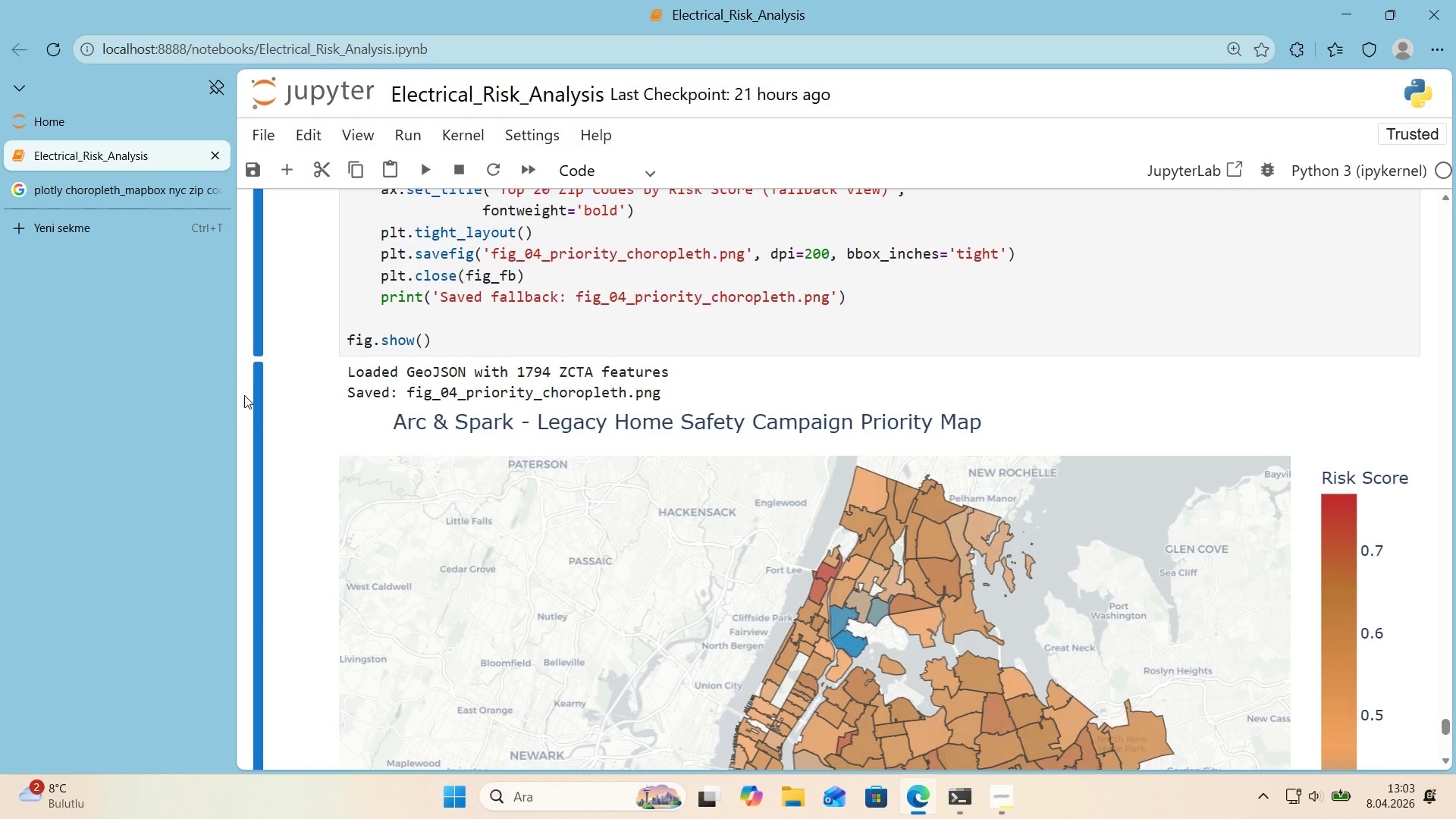 
scroll: coordinate [244, 395], scroll_direction: down, amount: 7.0
 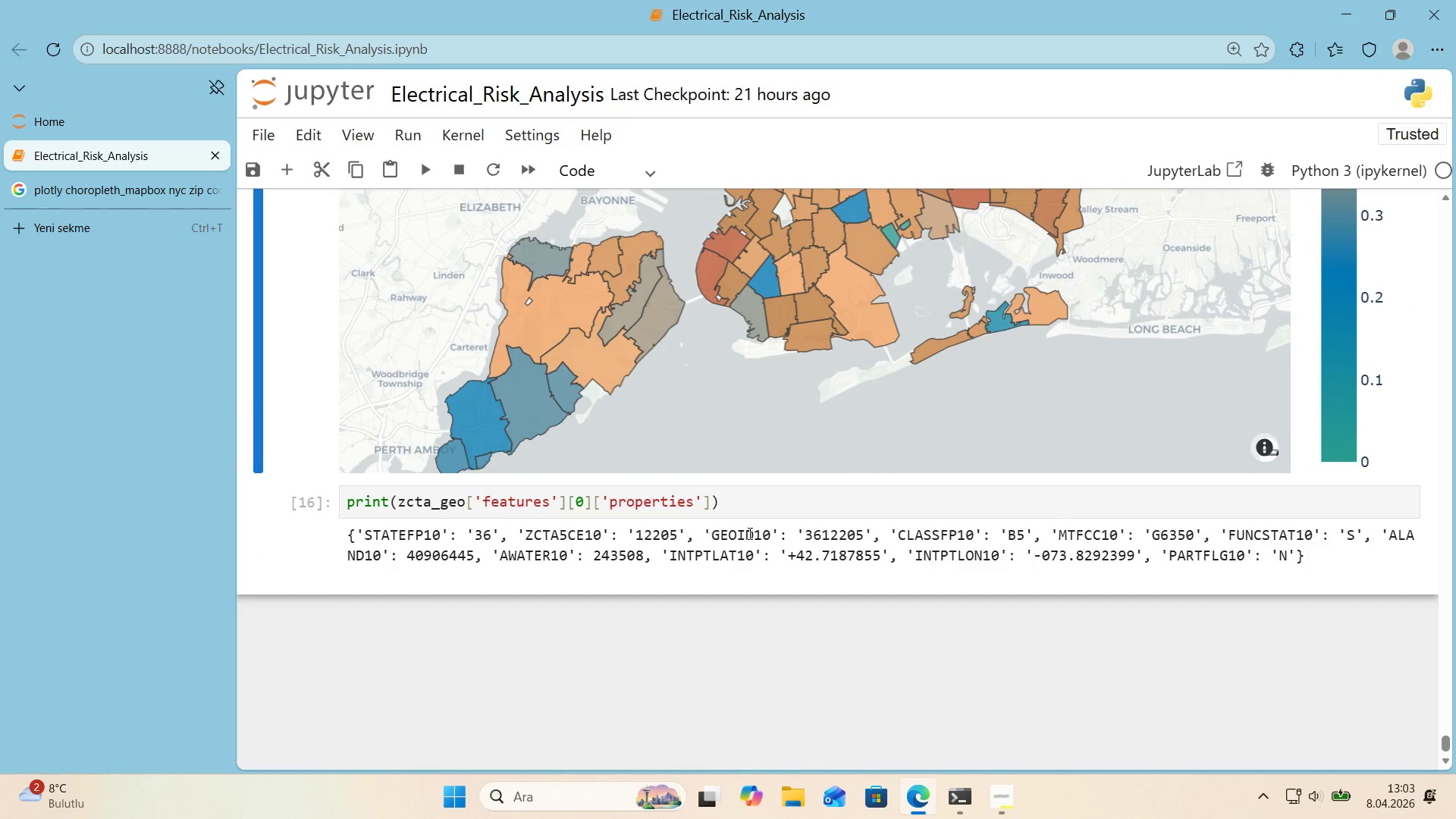 
left_click([767, 504])
 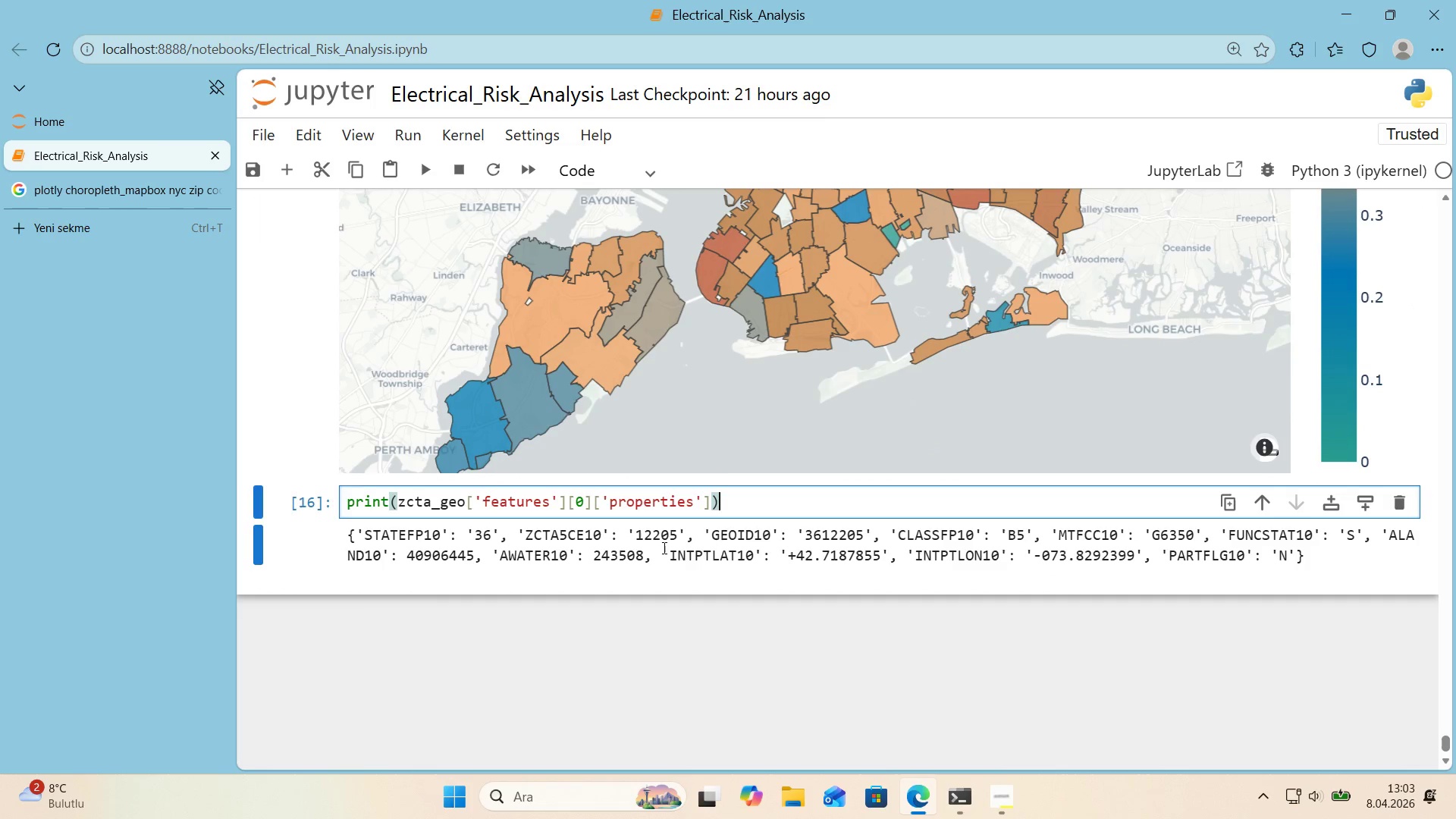 
left_click_drag(start_coordinate=[730, 504], to_coordinate=[357, 501])
 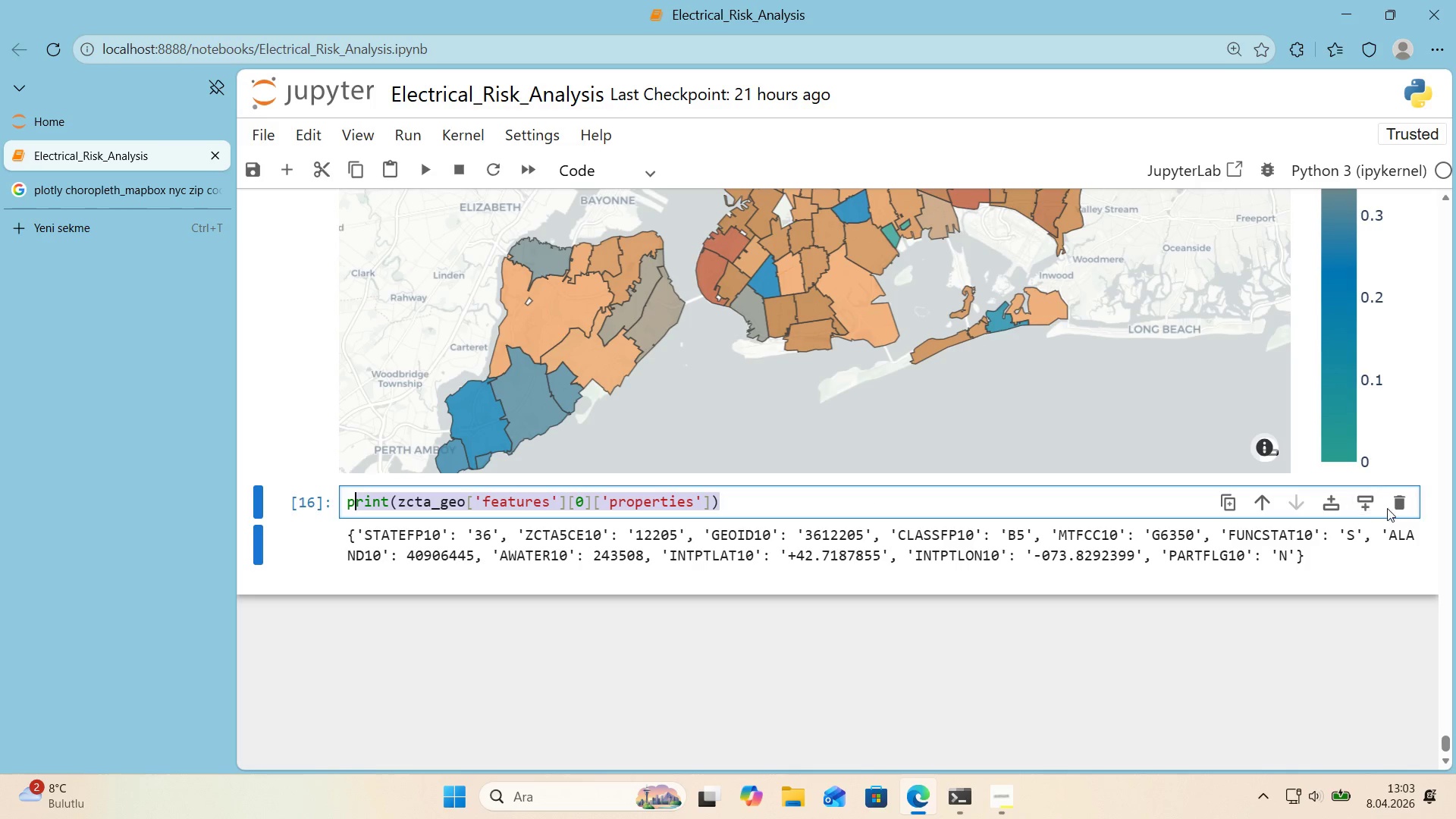 
left_click([1397, 508])
 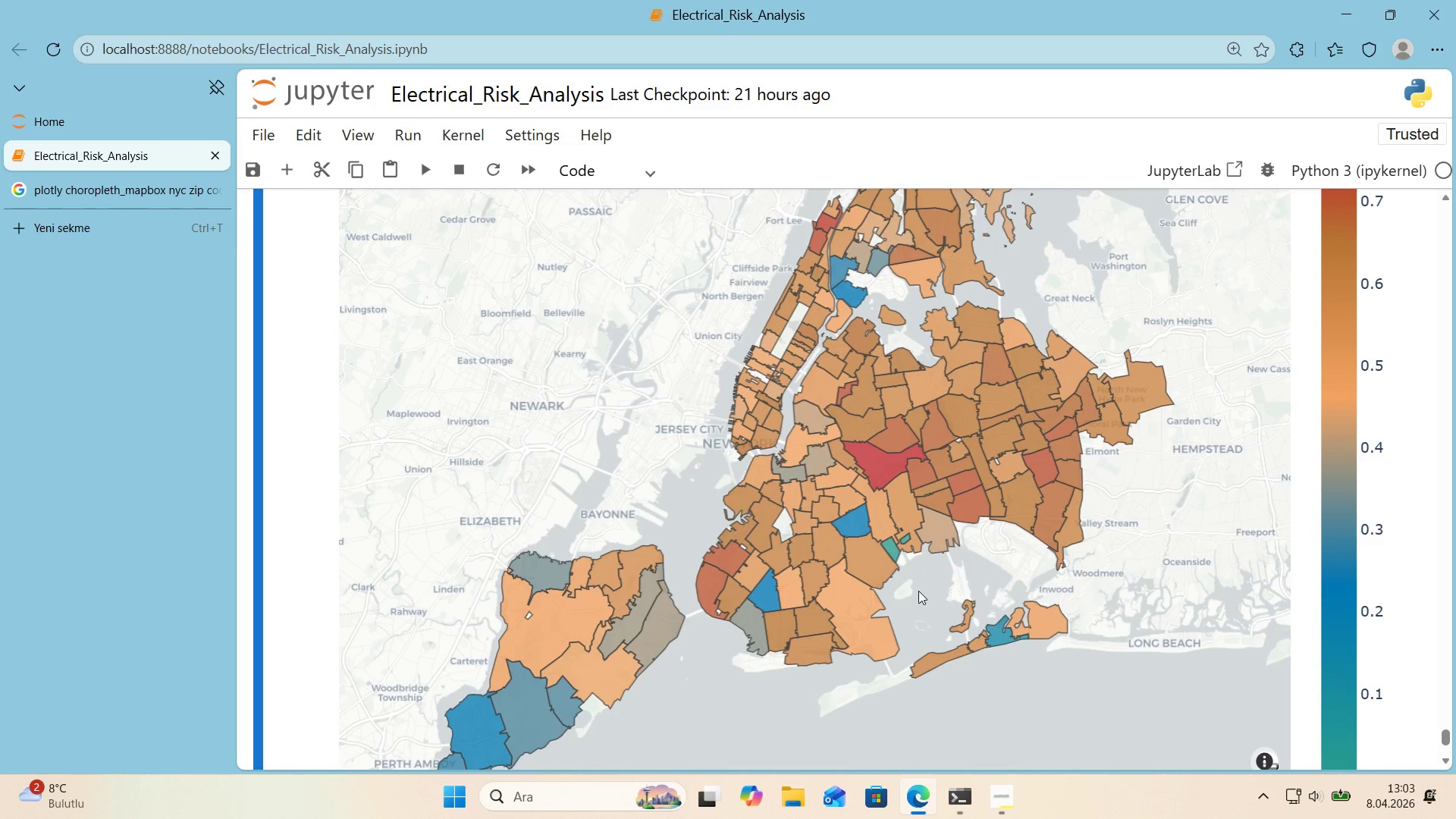 
scroll: coordinate [911, 594], scroll_direction: down, amount: 4.0
 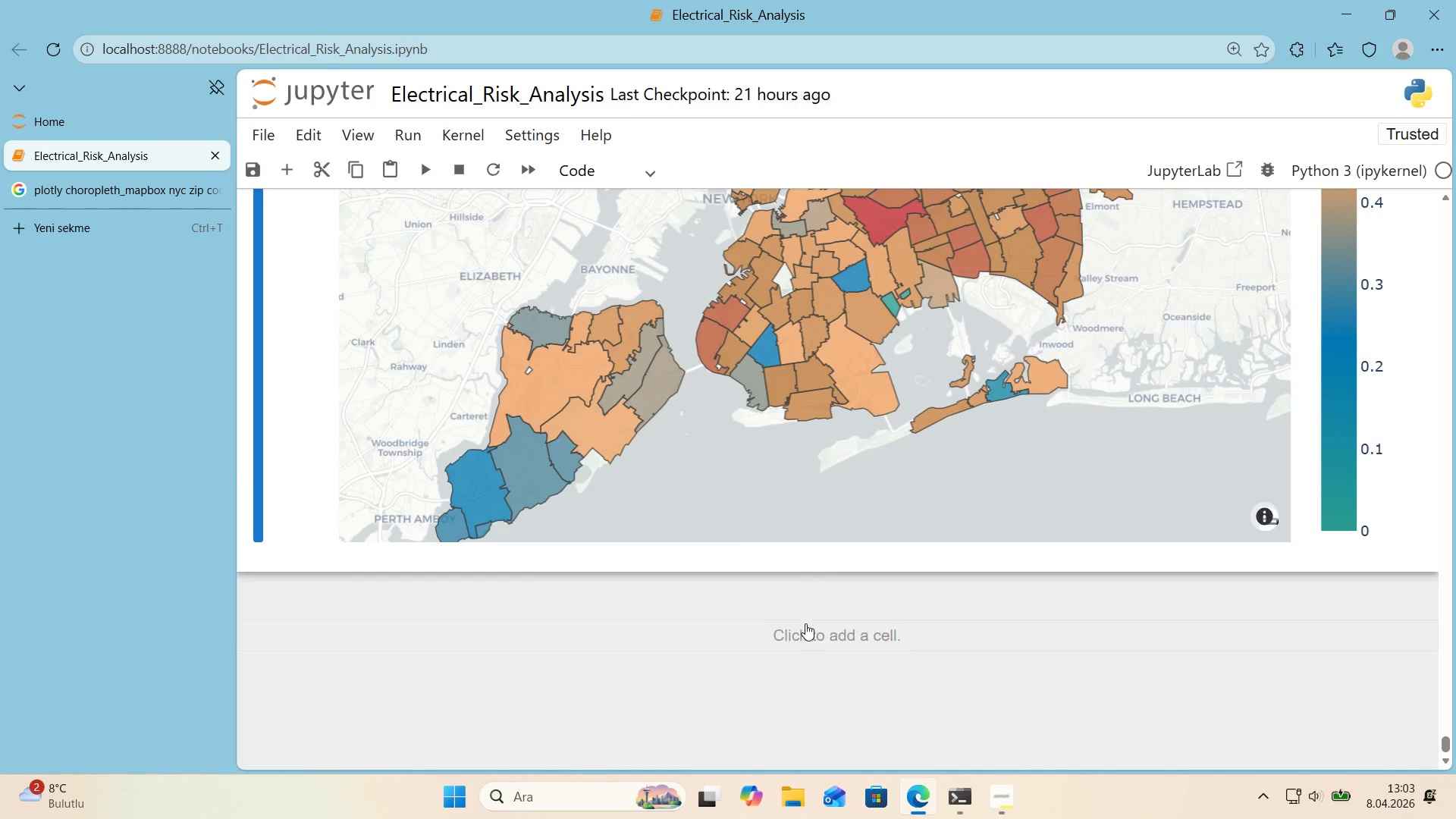 
left_click([802, 629])
 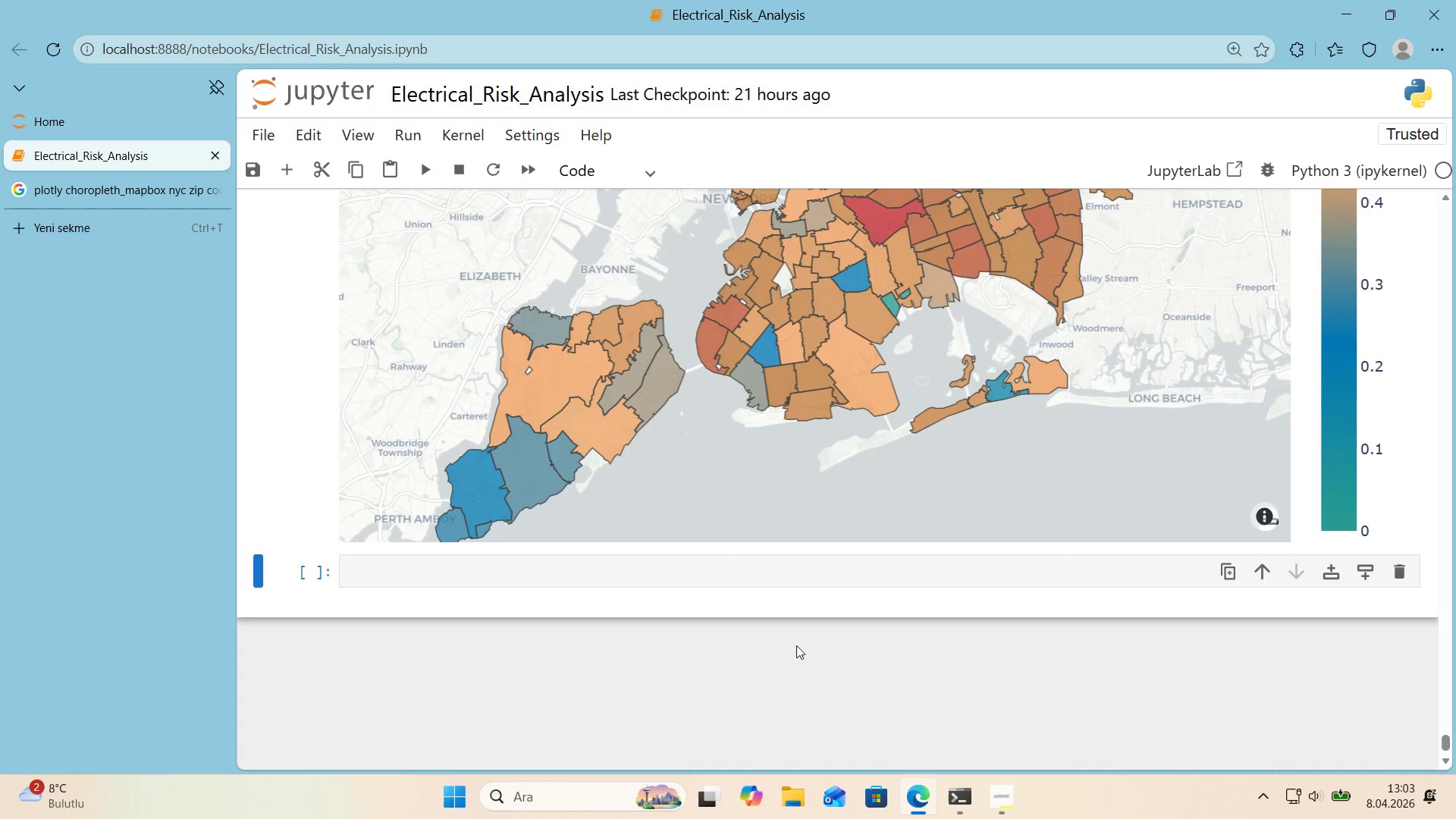 
left_click([509, 563])
 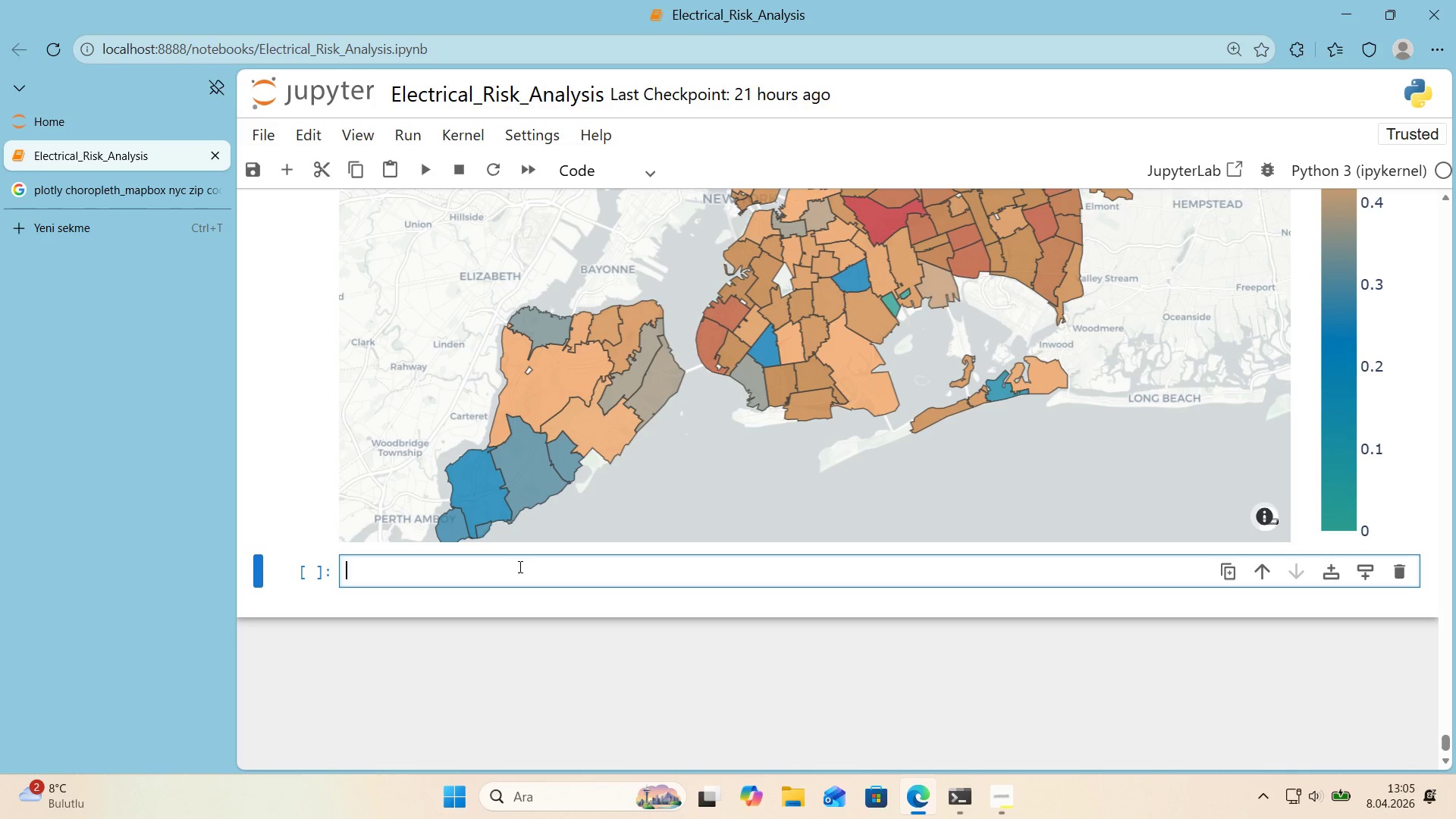 
wait(89.47)
 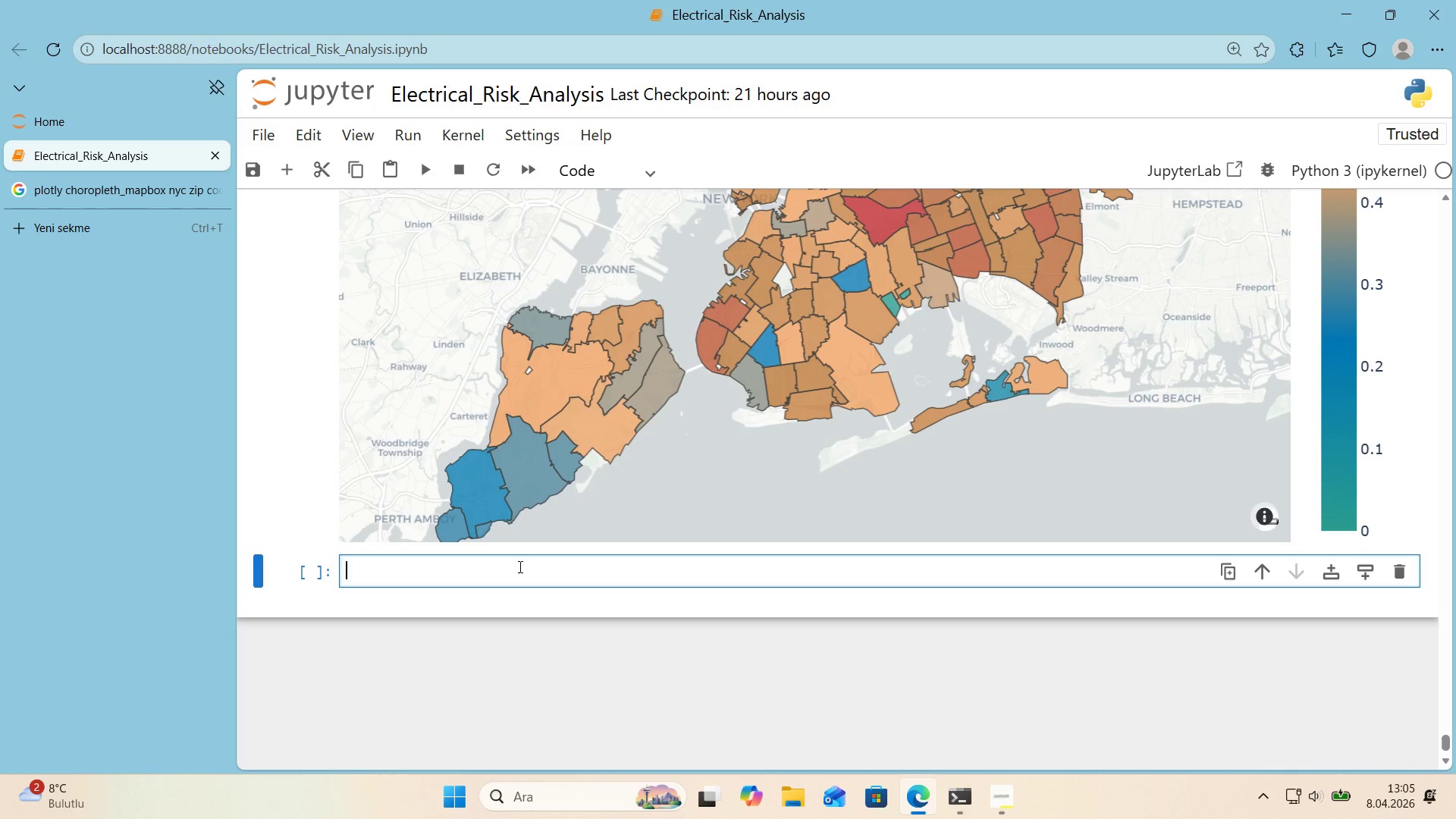 
left_click([519, 566])
 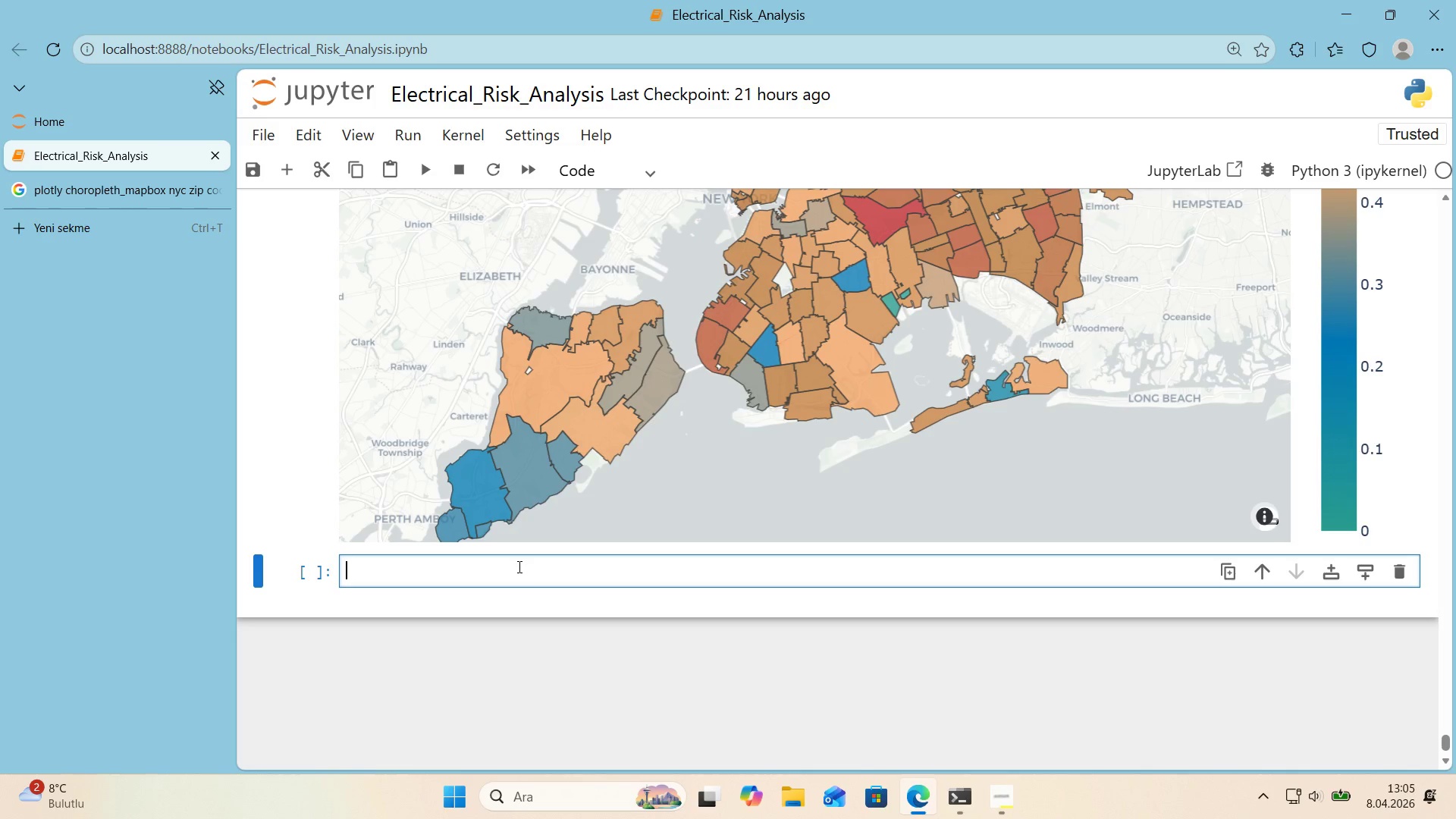 
scroll: coordinate [519, 566], scroll_direction: up, amount: 21.0
 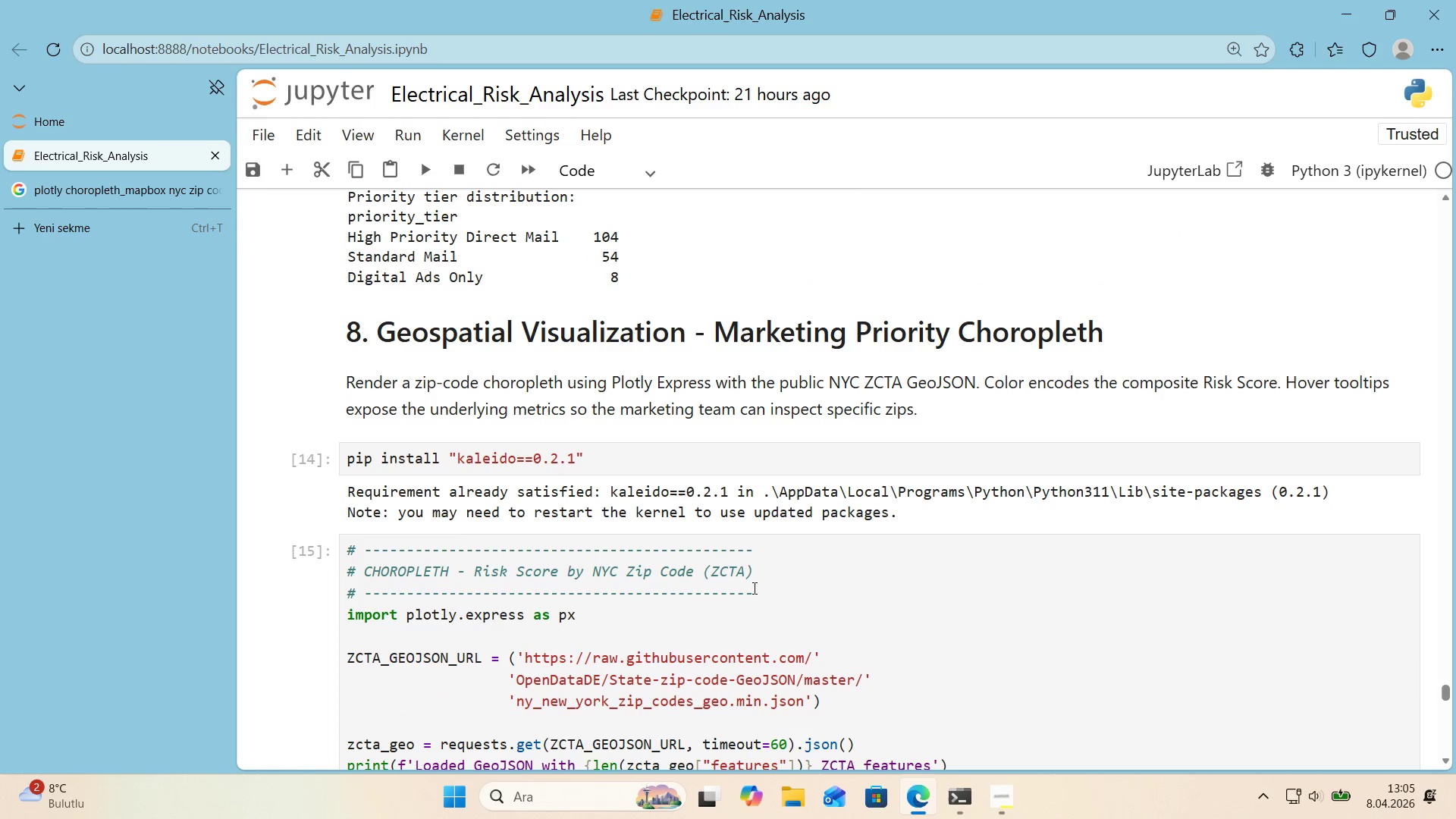 
left_click_drag(start_coordinate=[757, 592], to_coordinate=[348, 591])
 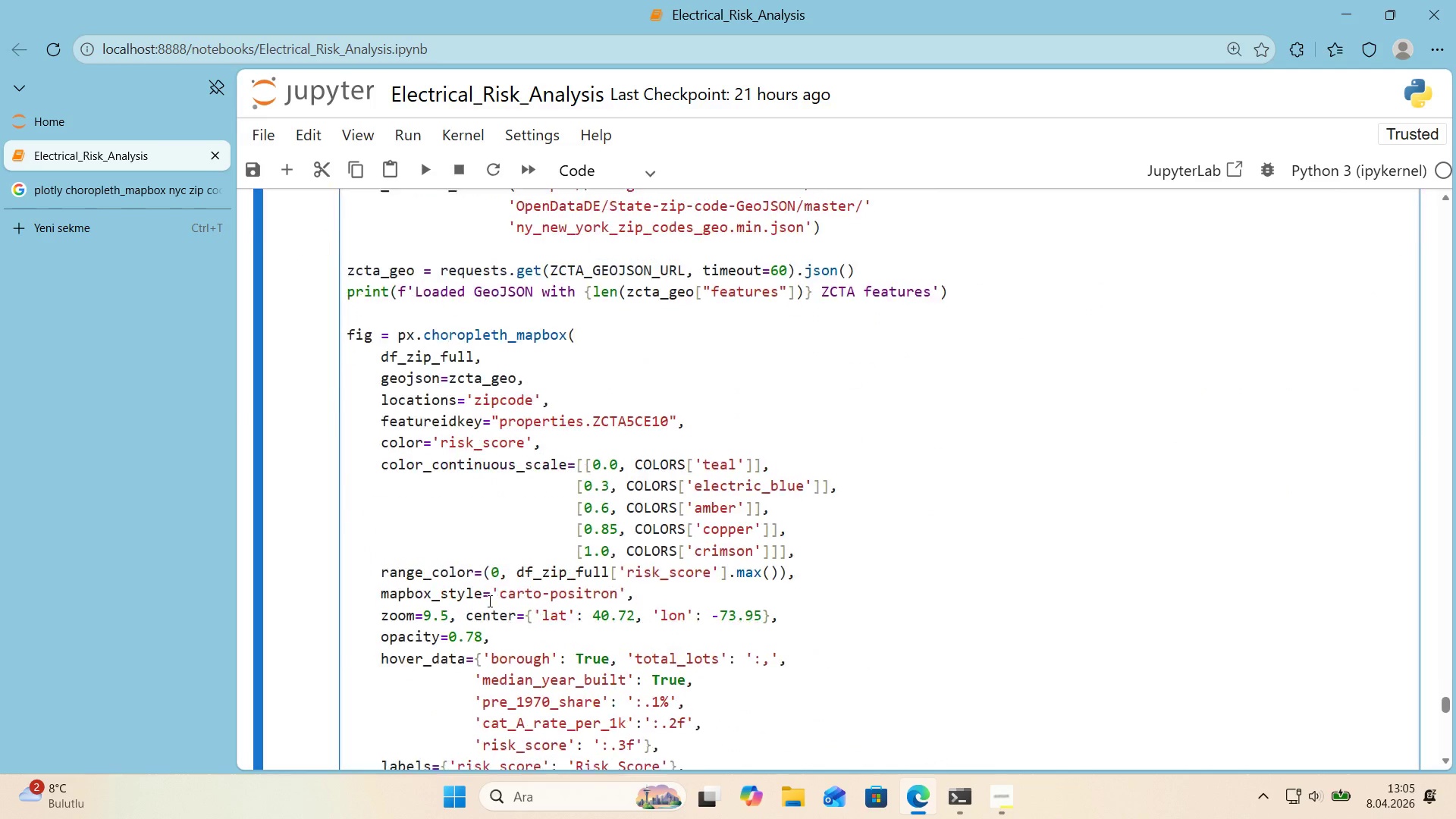 
key(Control+ControlLeft)
 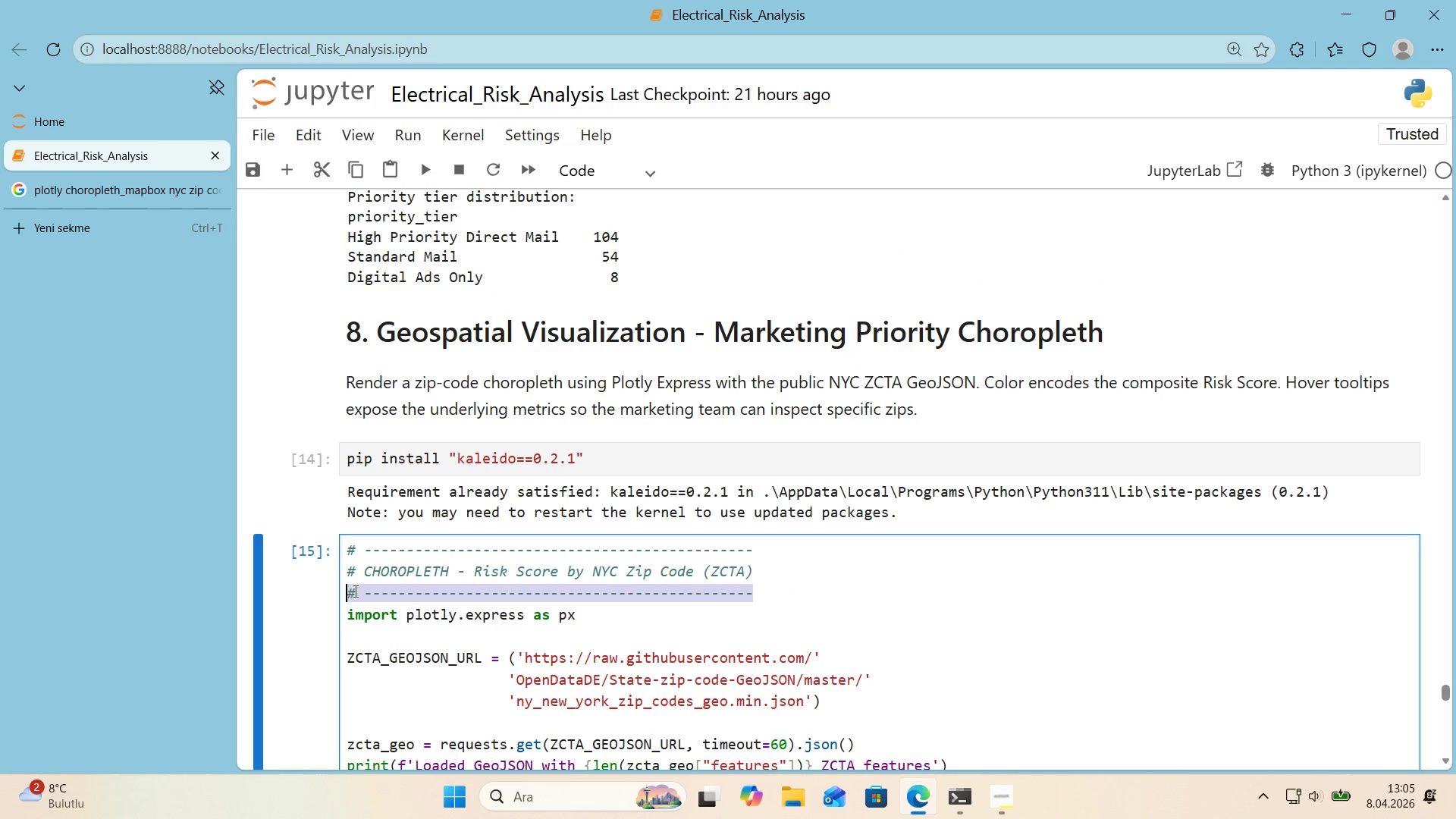 
key(Control+C)
 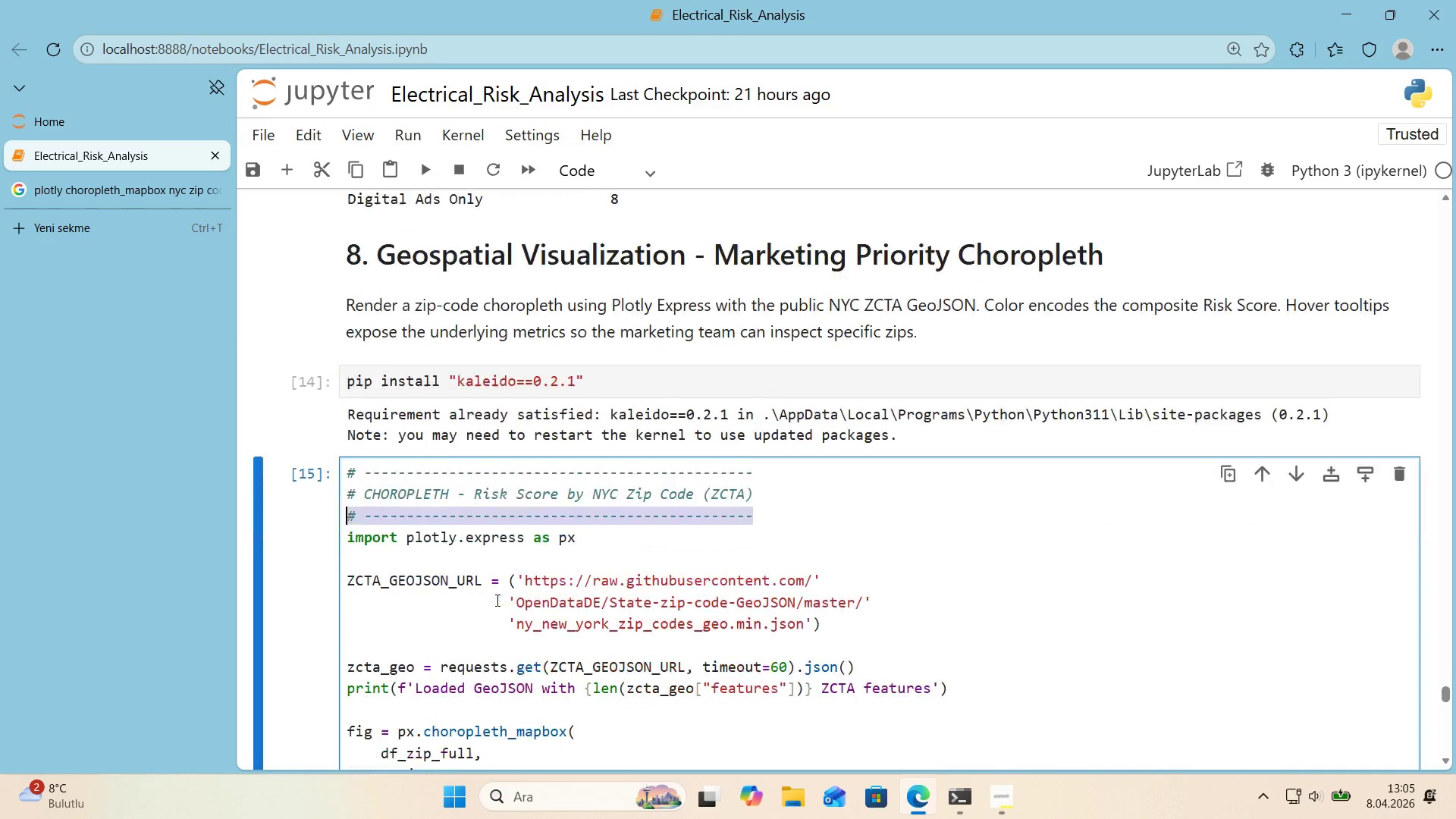 
scroll: coordinate [475, 601], scroll_direction: down, amount: 21.0
 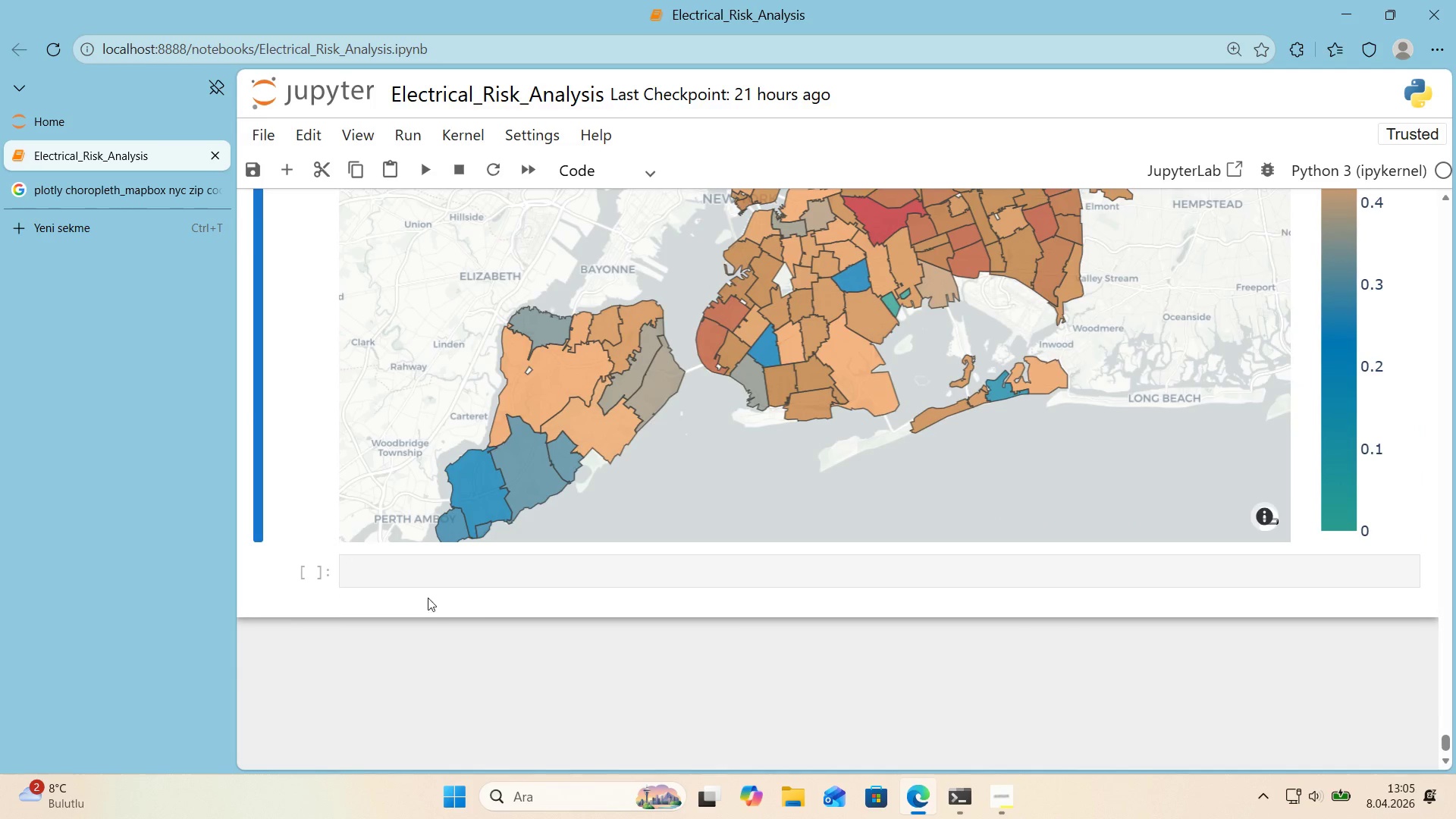 
left_click([409, 571])
 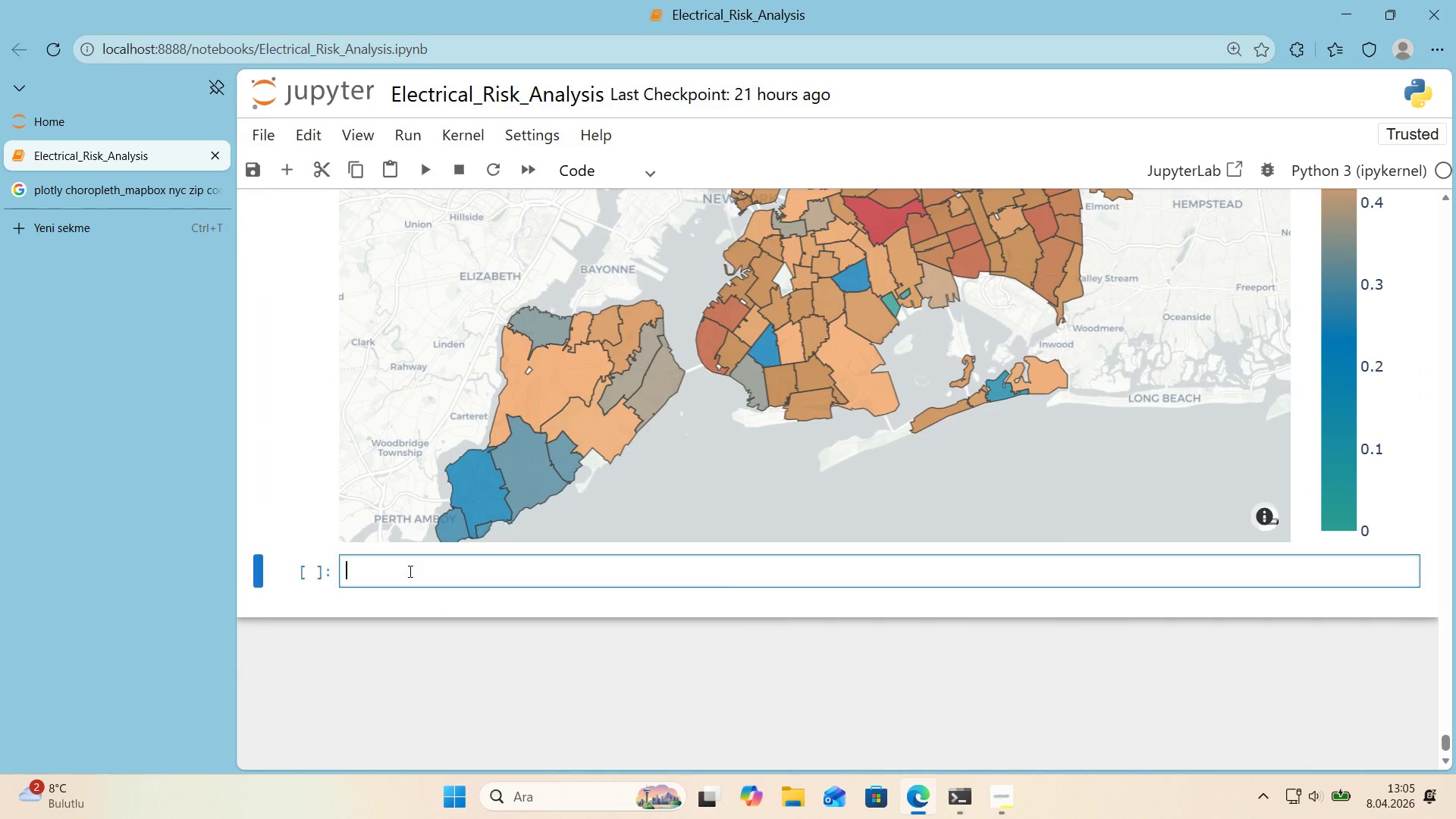 
key(Control+ControlLeft)
 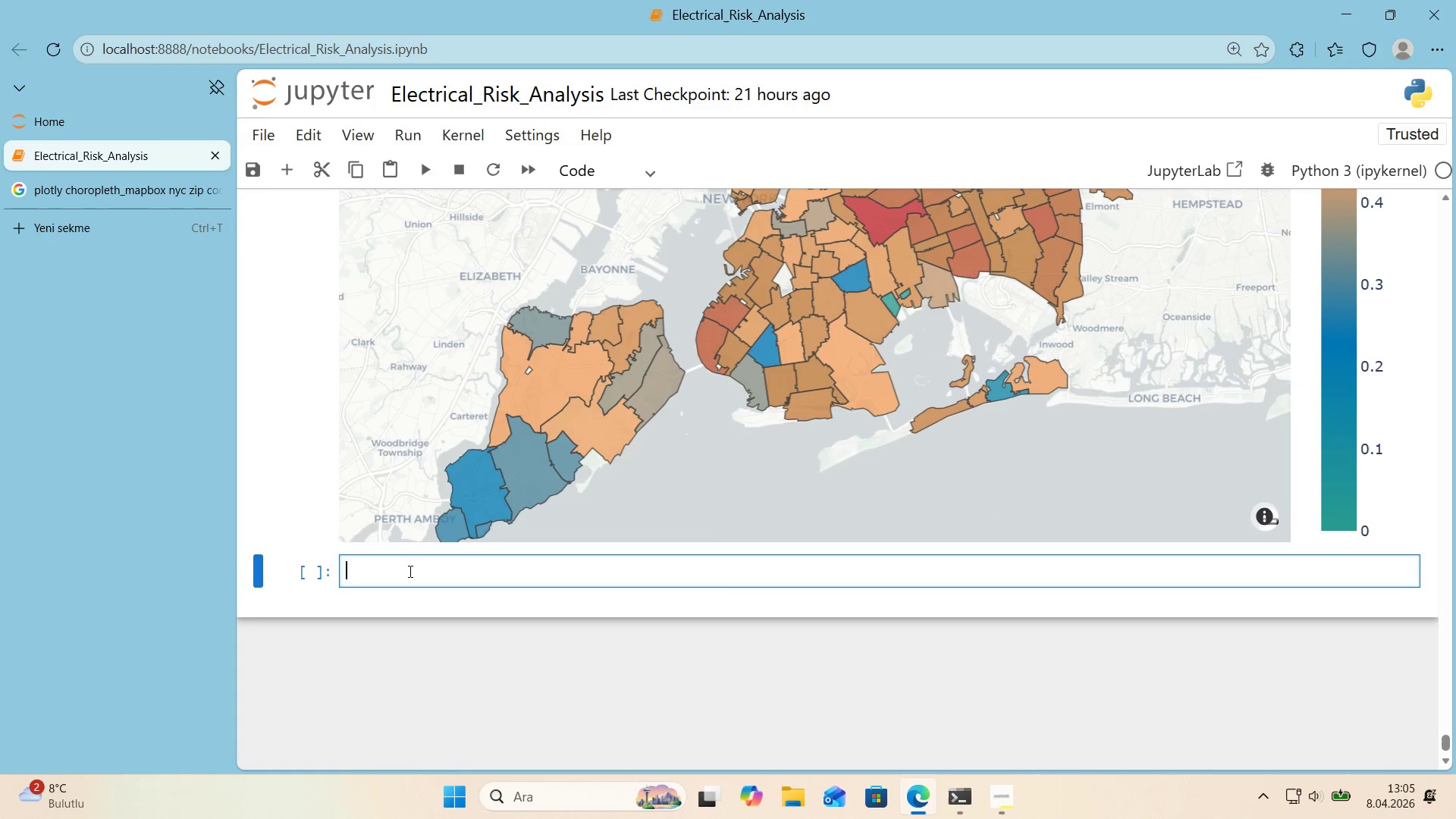 
key(Control+V)
 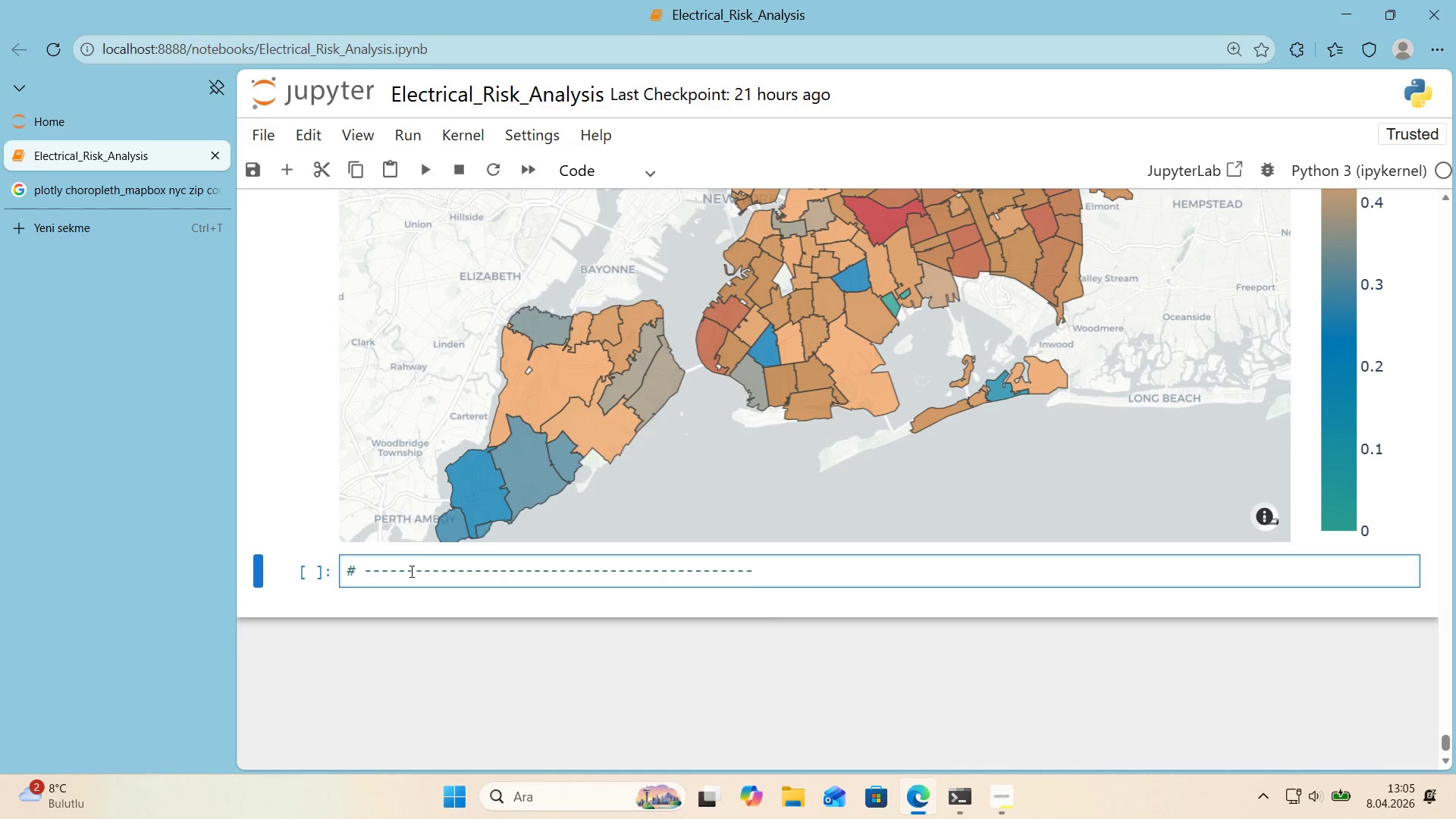 
key(Enter)
 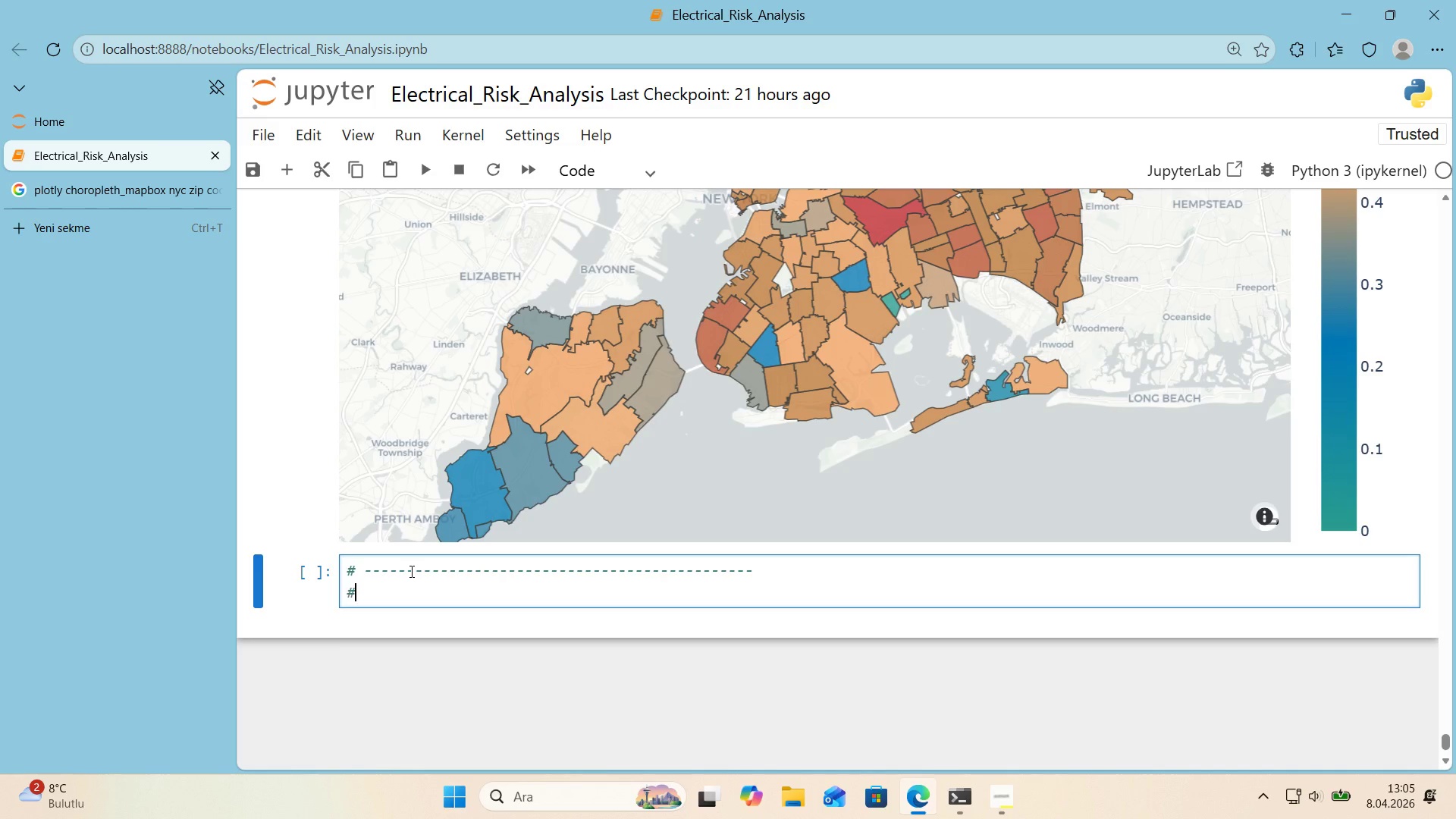 
key(Control+ControlLeft)
 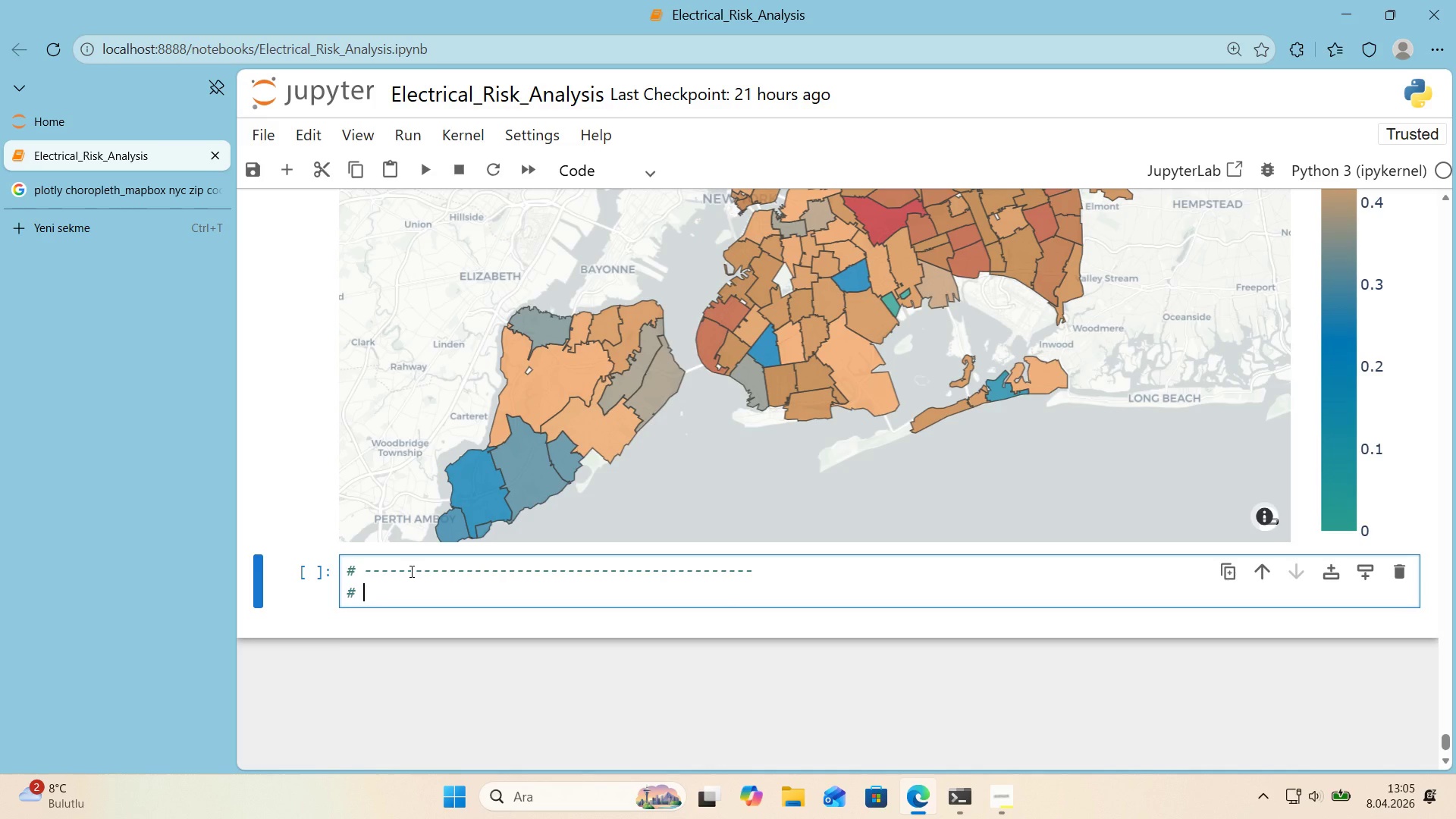 
key(Alt+Control+AltRight)
 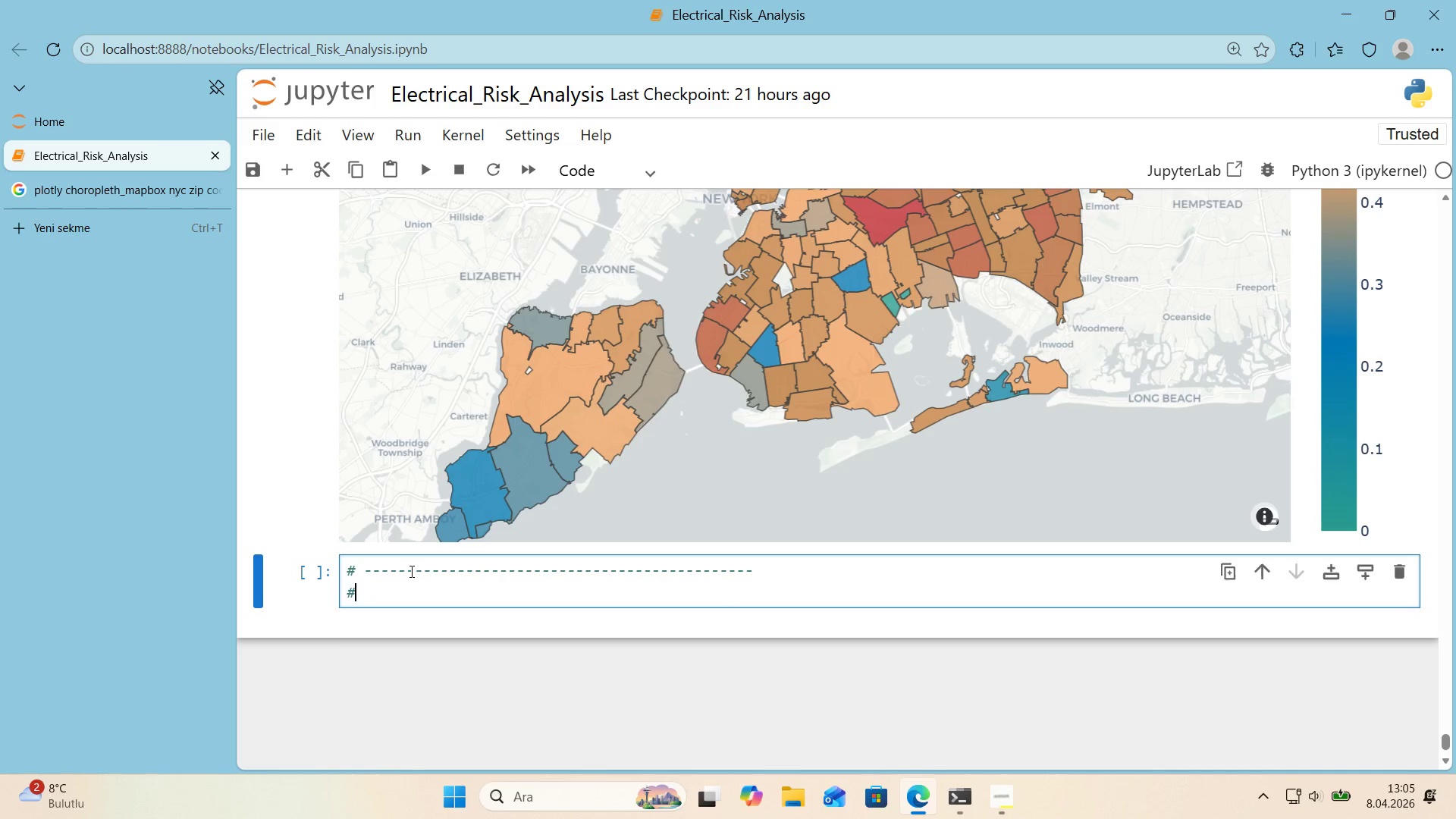 
key(Alt+Control+3)
 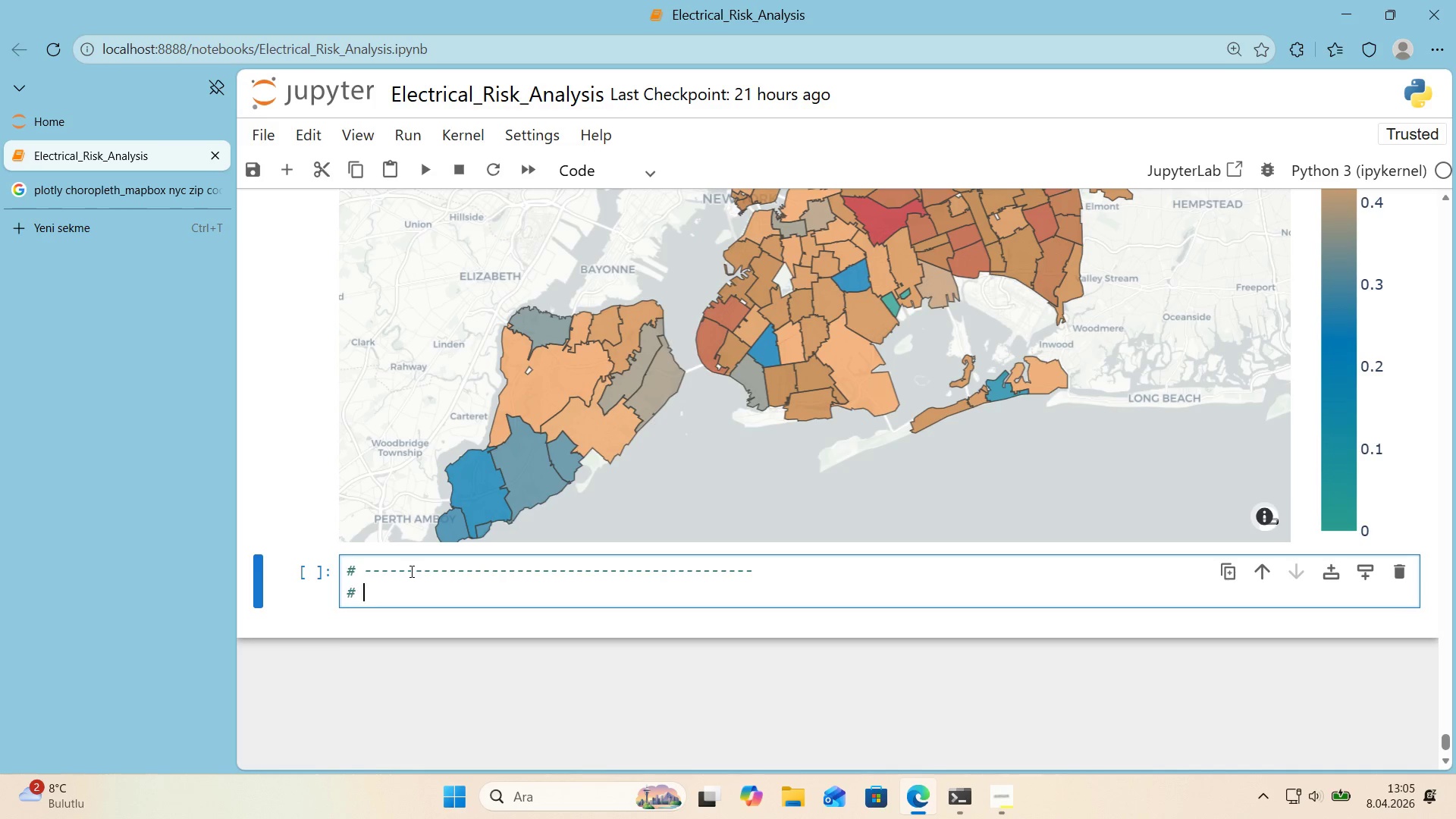 
type( TOP 3 RECOMMENDATION)
 